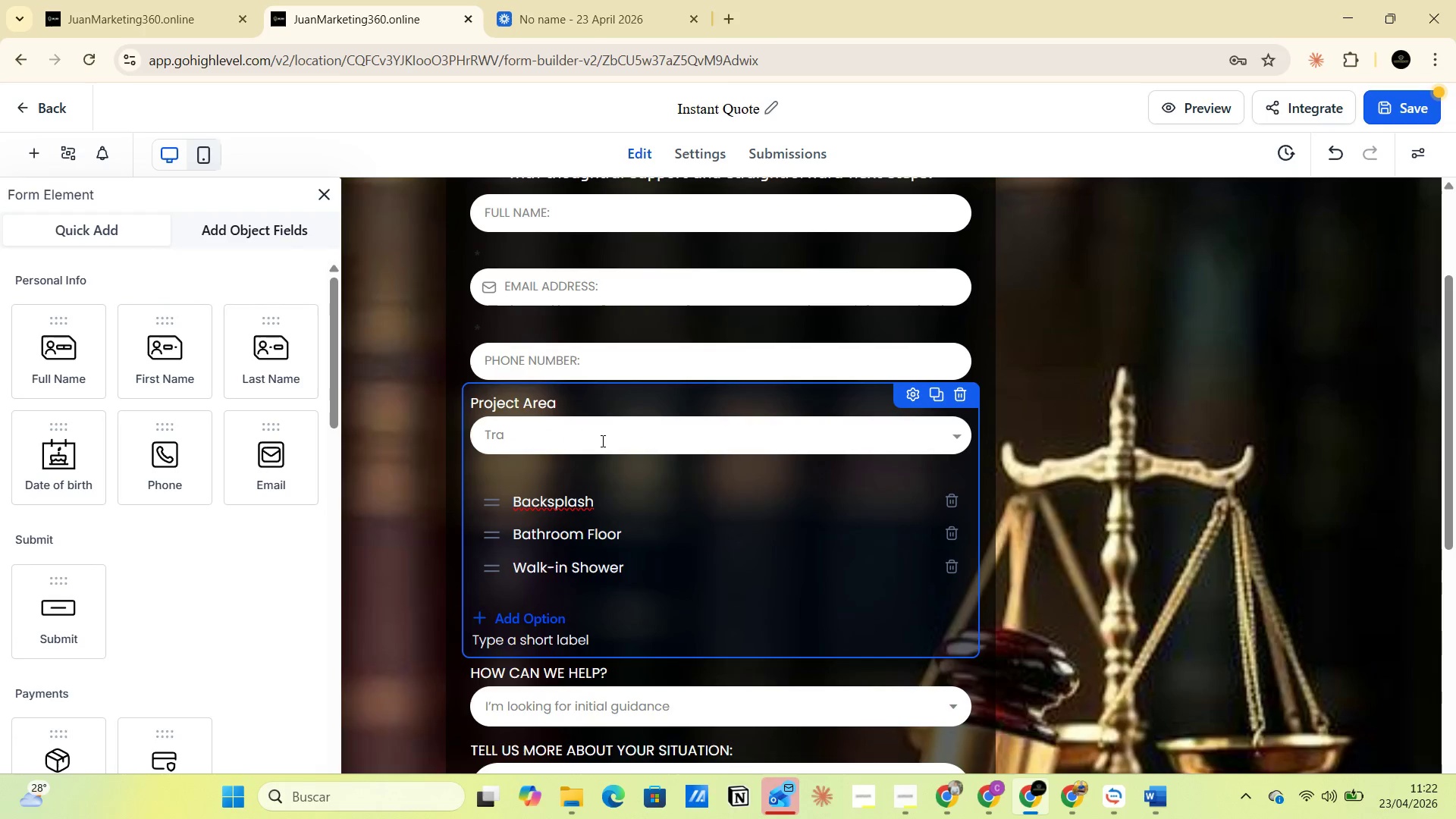 
key(Backspace)
 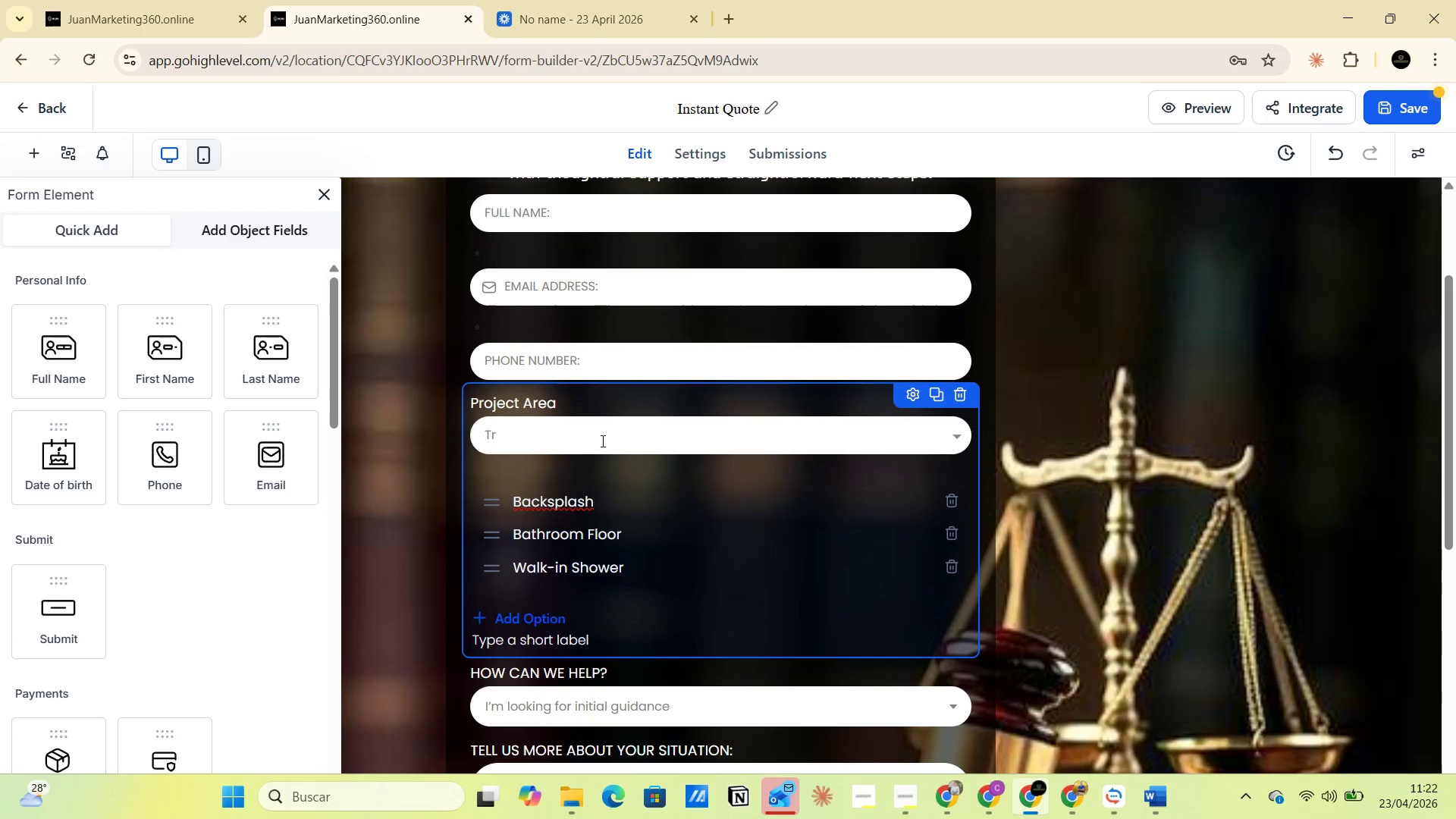 
key(Backspace)
 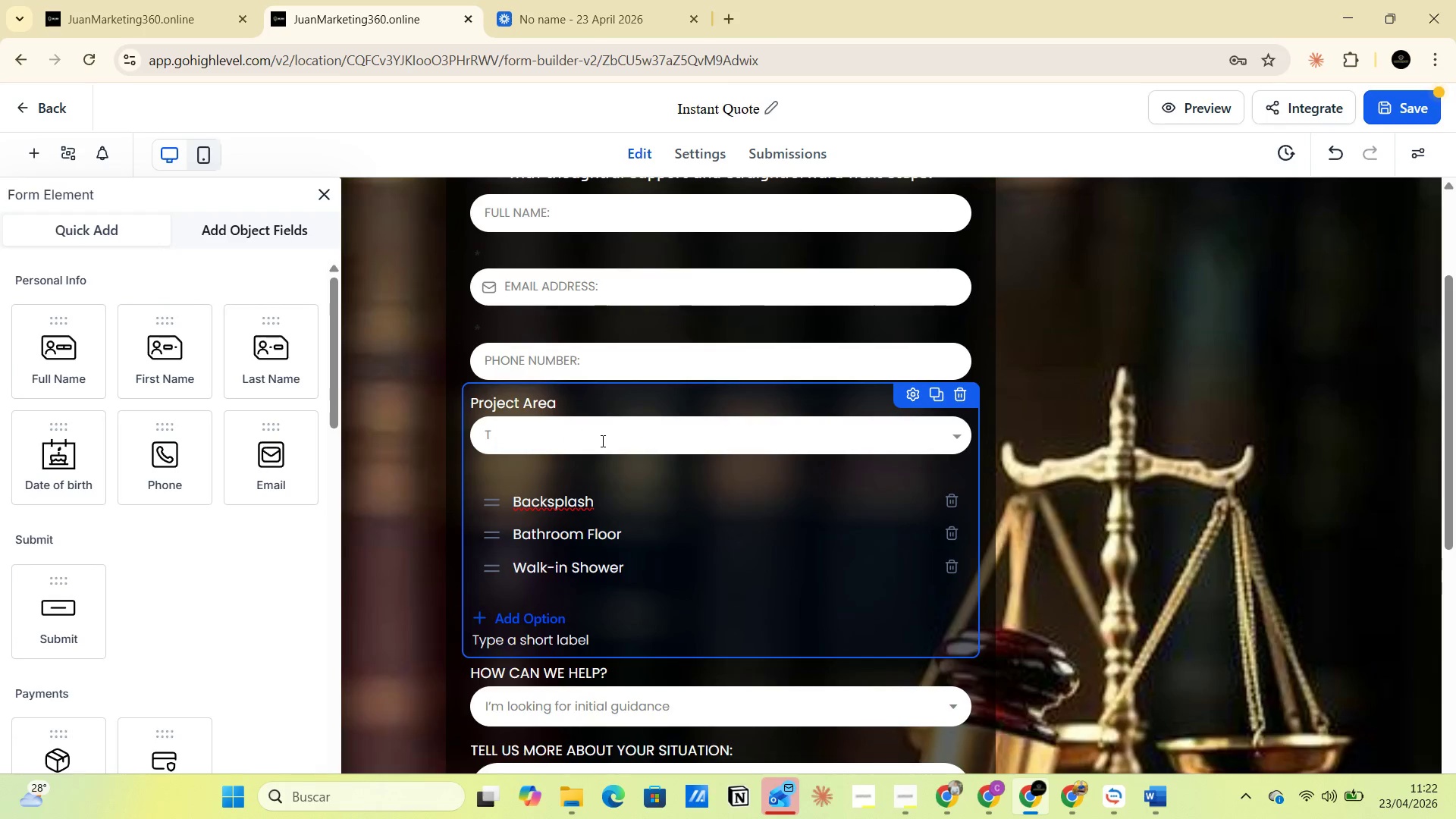 
key(Backspace)
 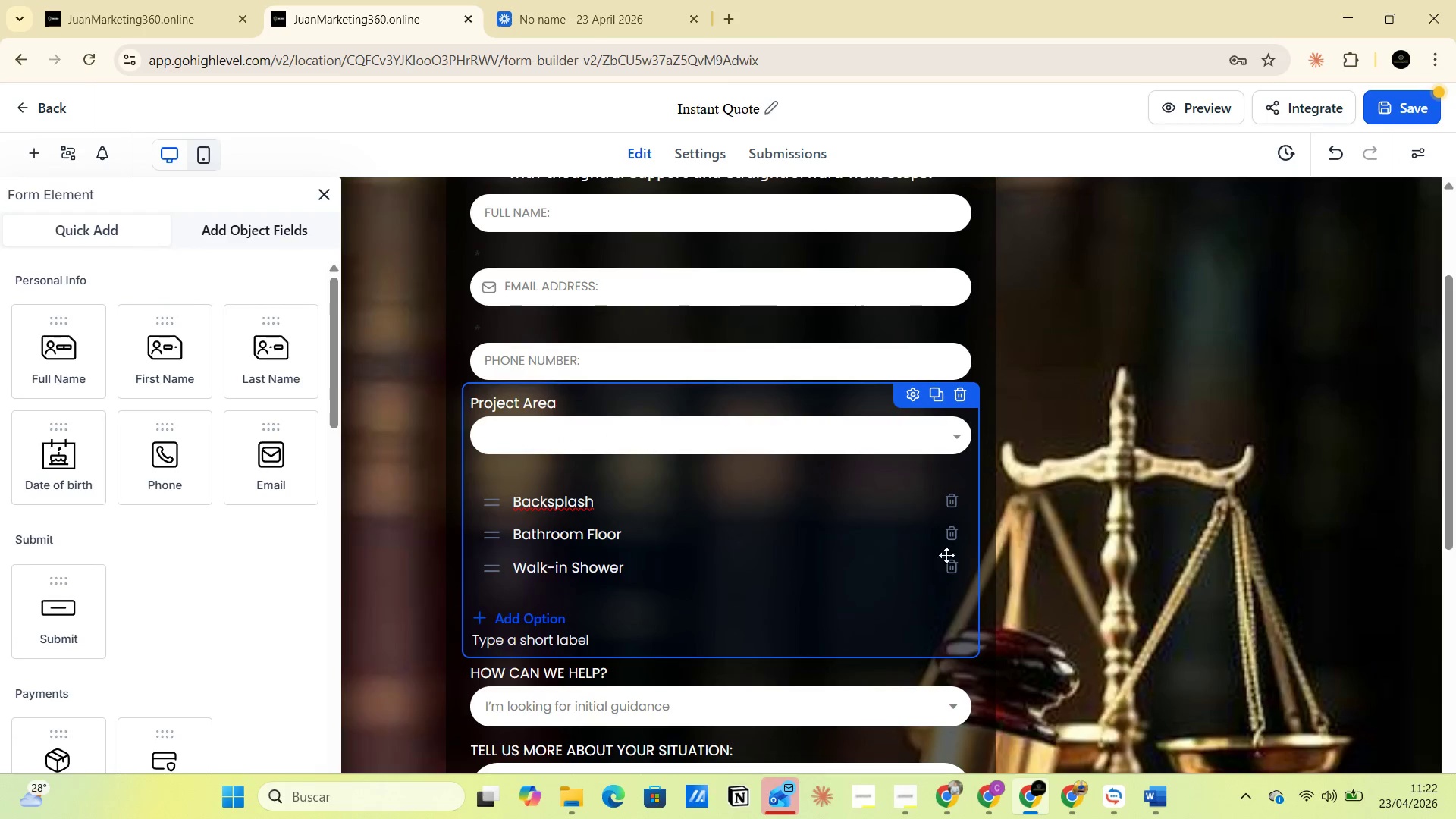 
left_click([1065, 538])
 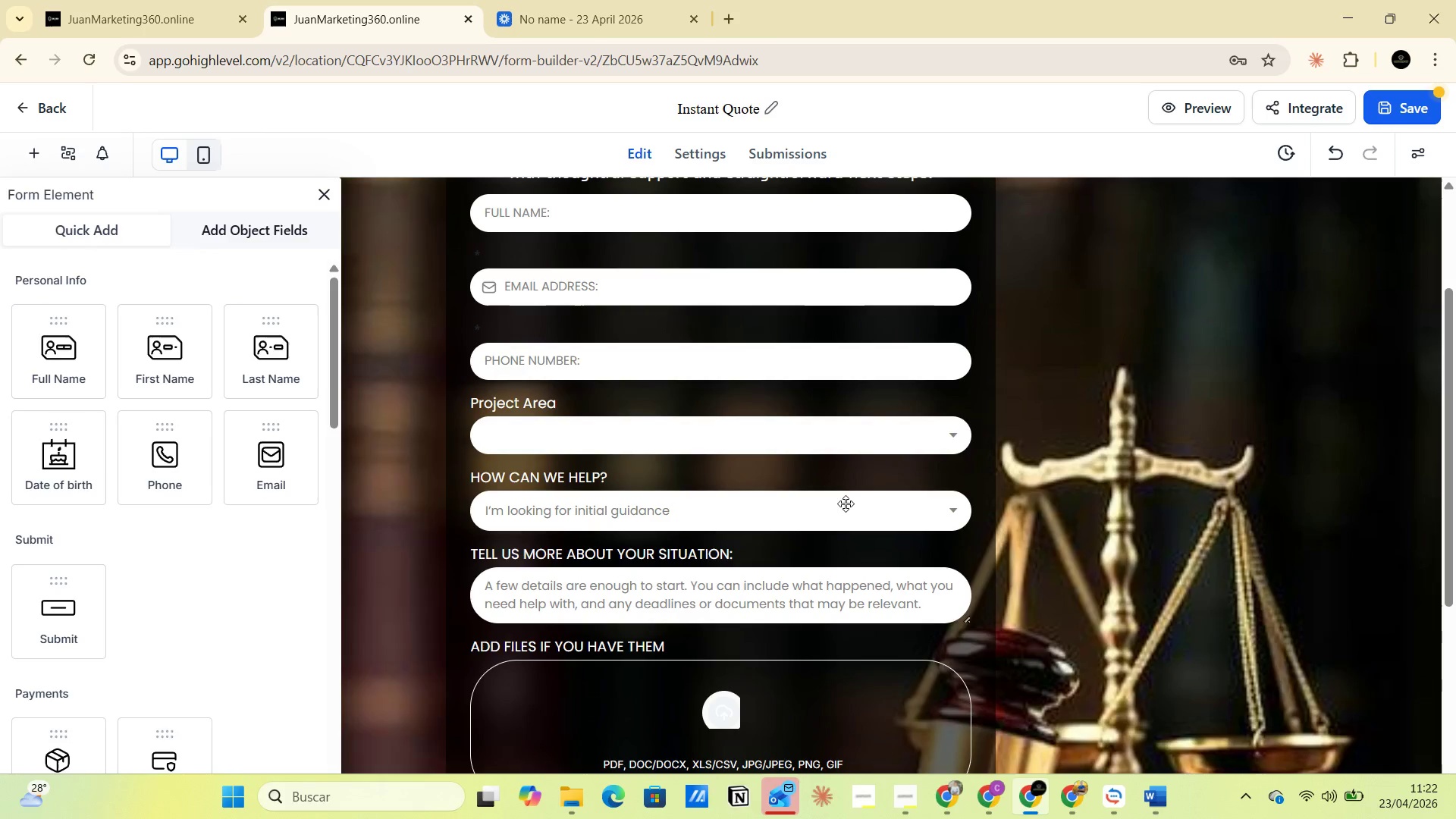 
left_click([837, 477])
 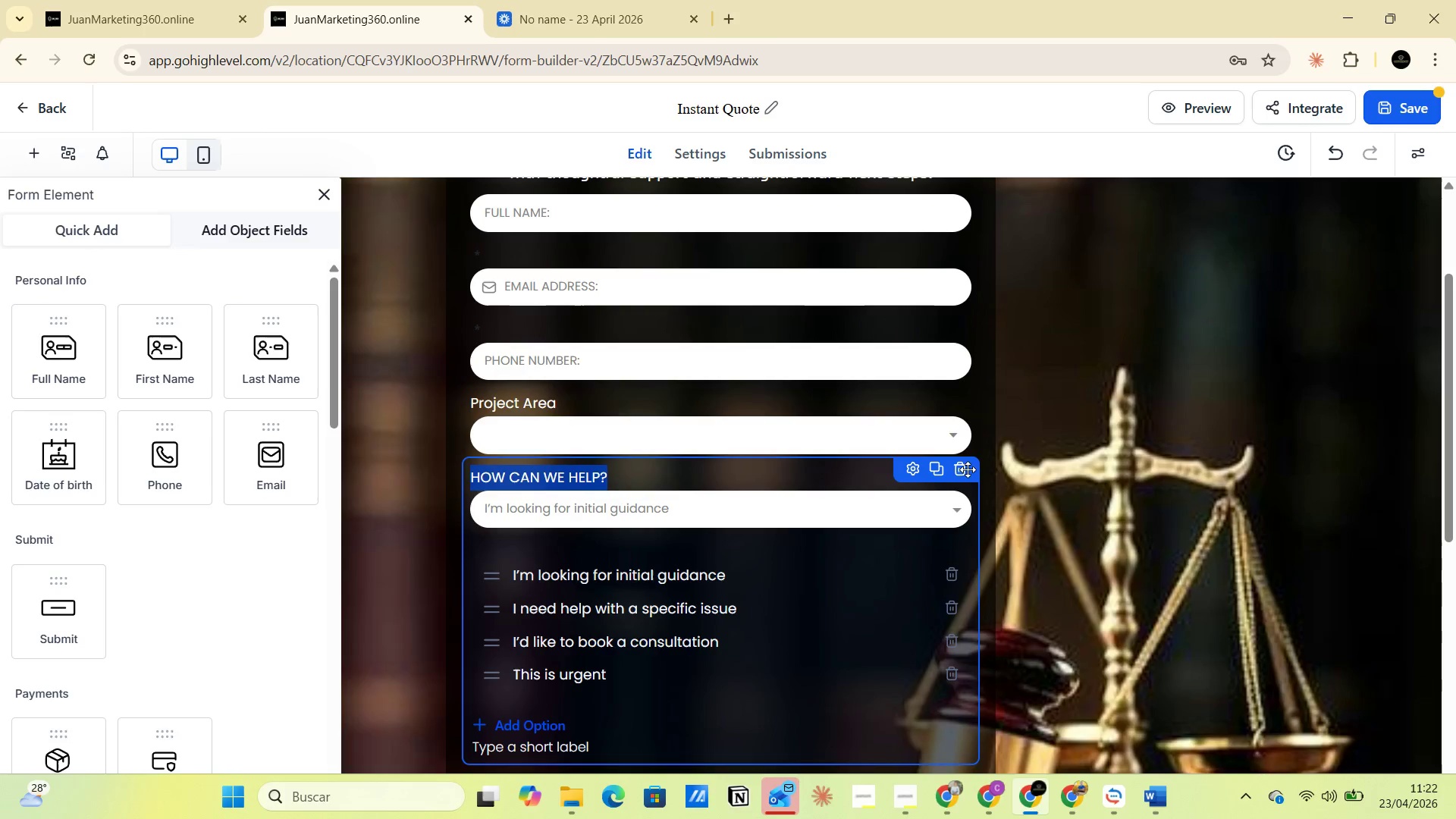 
left_click([960, 469])
 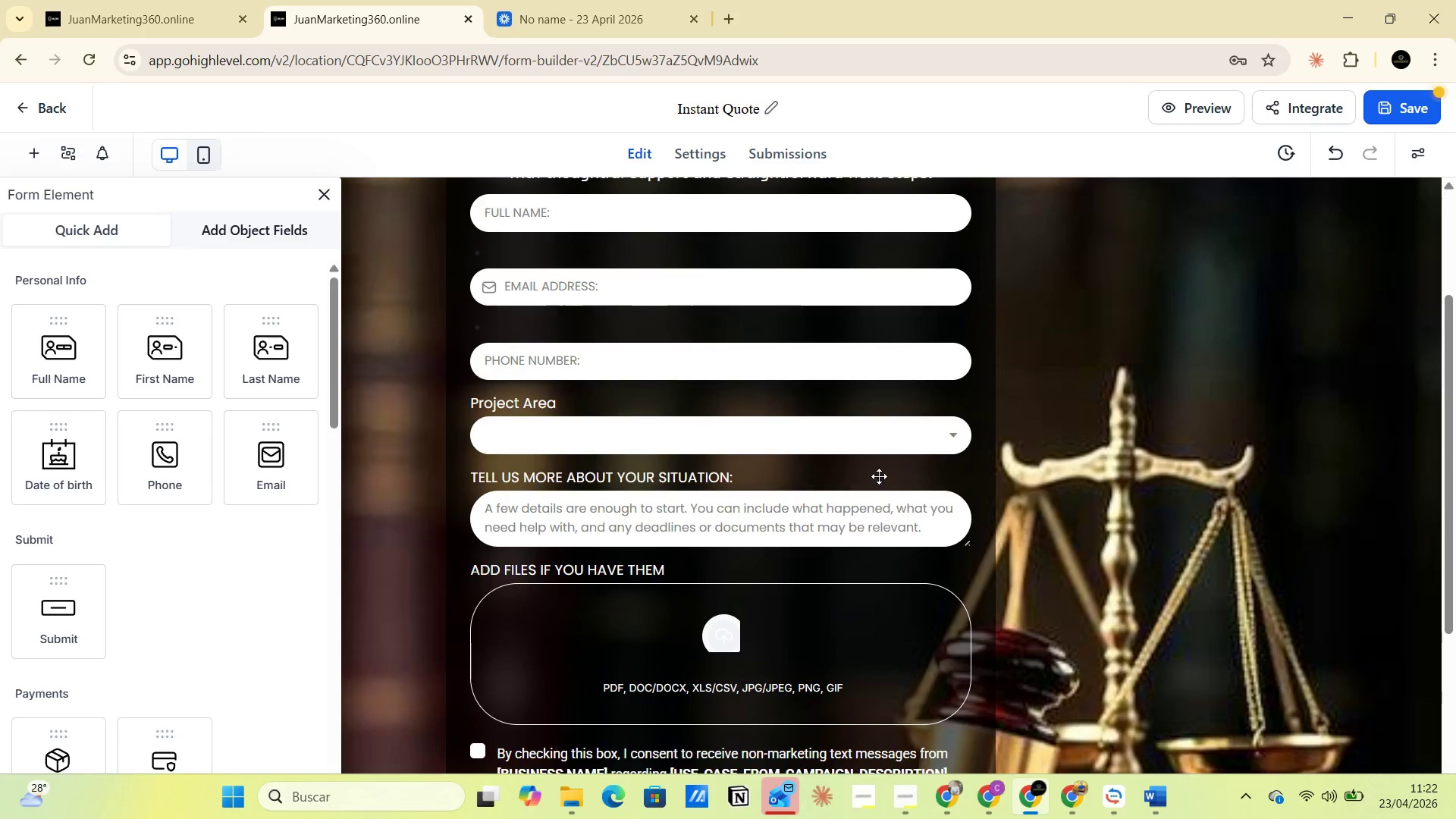 
left_click([888, 472])
 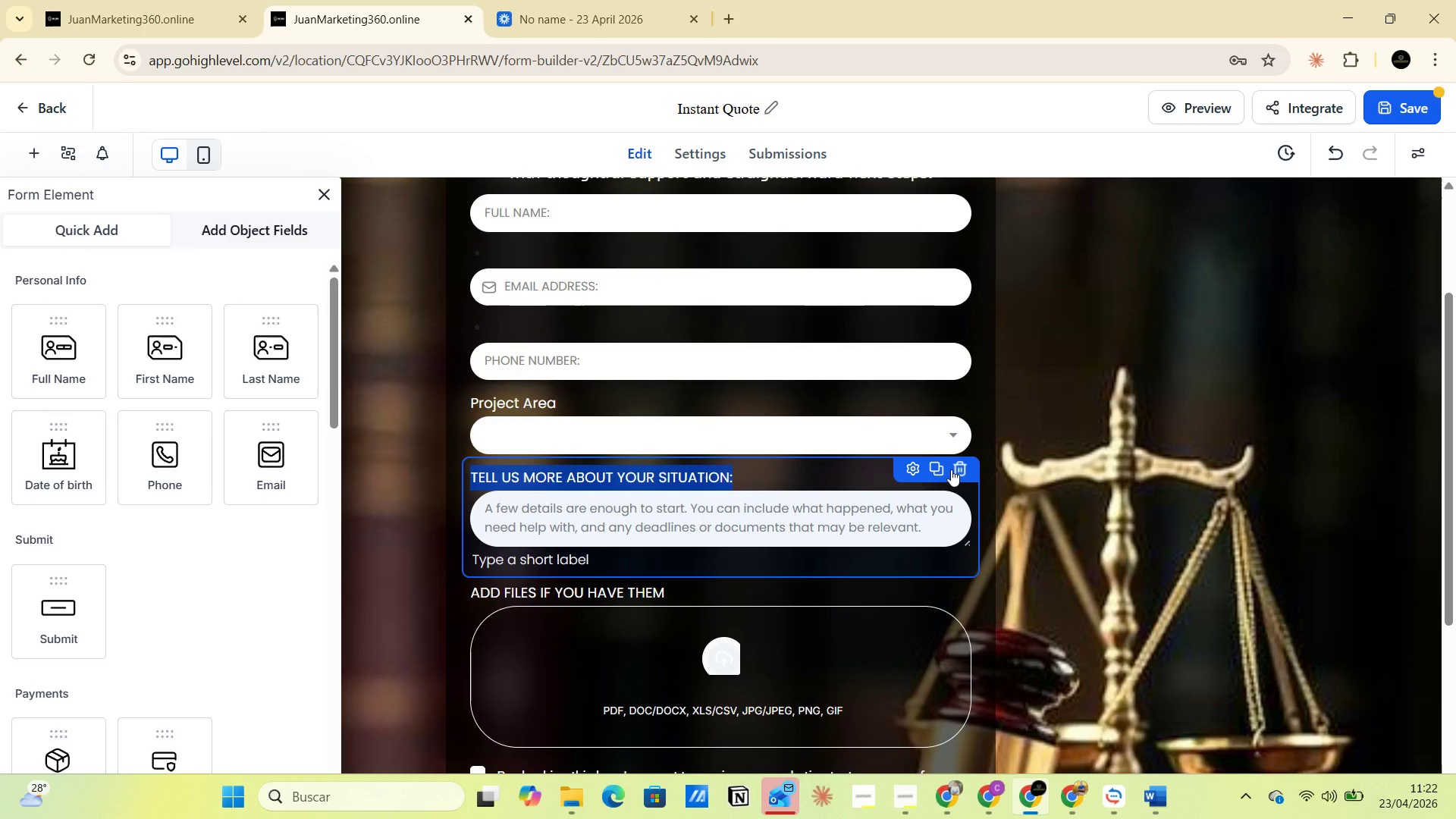 
left_click([957, 466])
 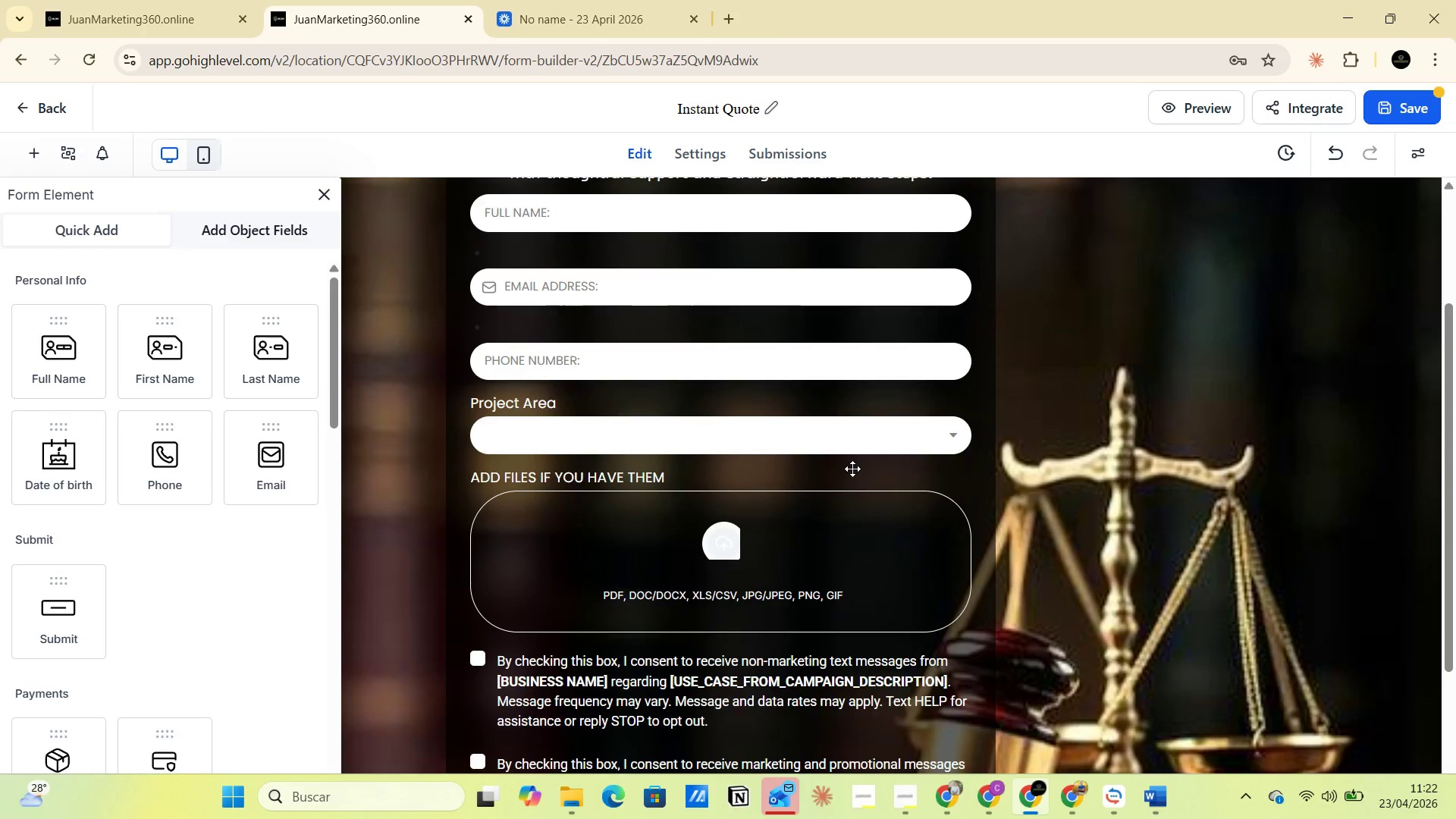 
left_click([852, 476])
 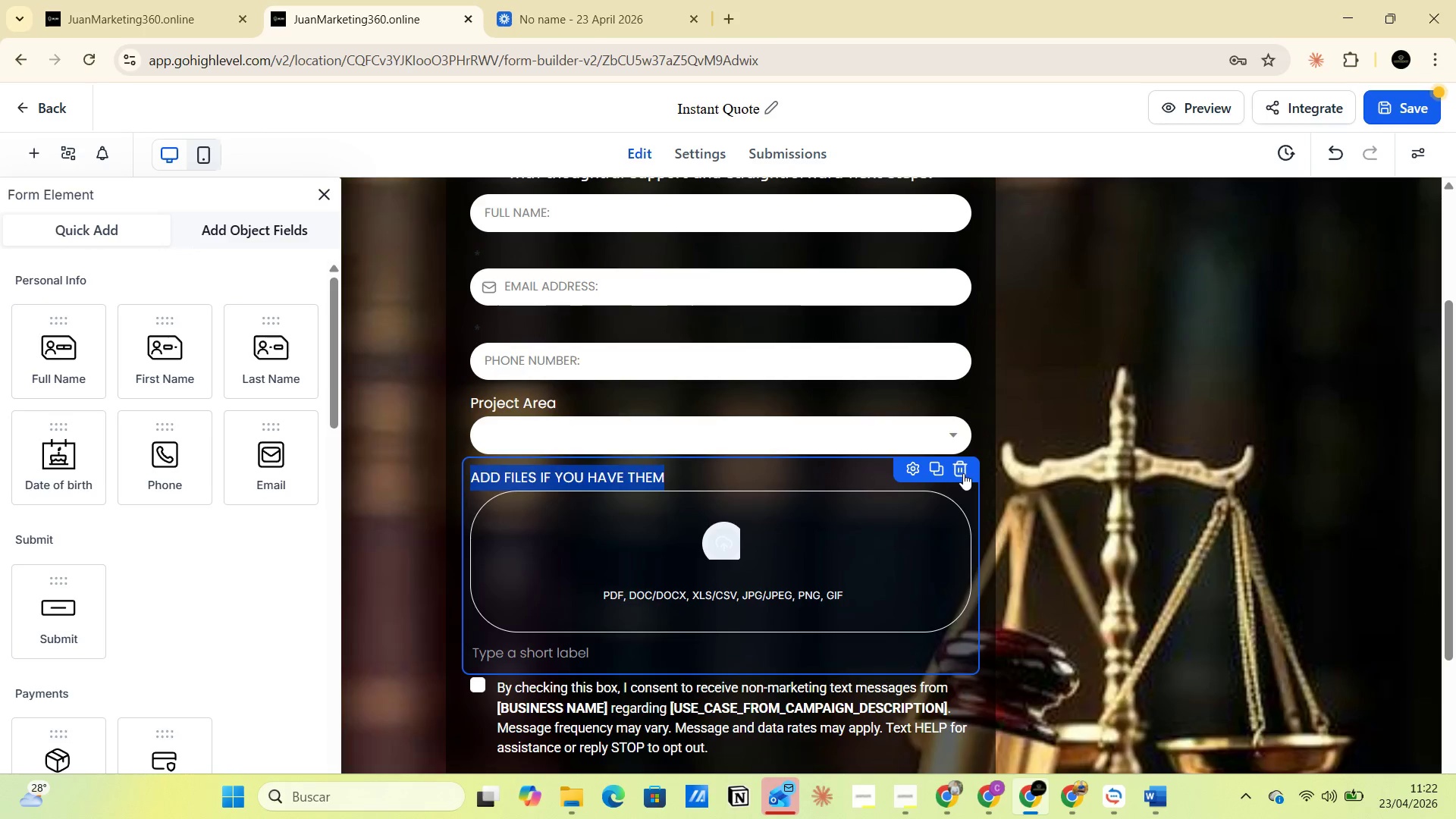 
left_click([963, 473])
 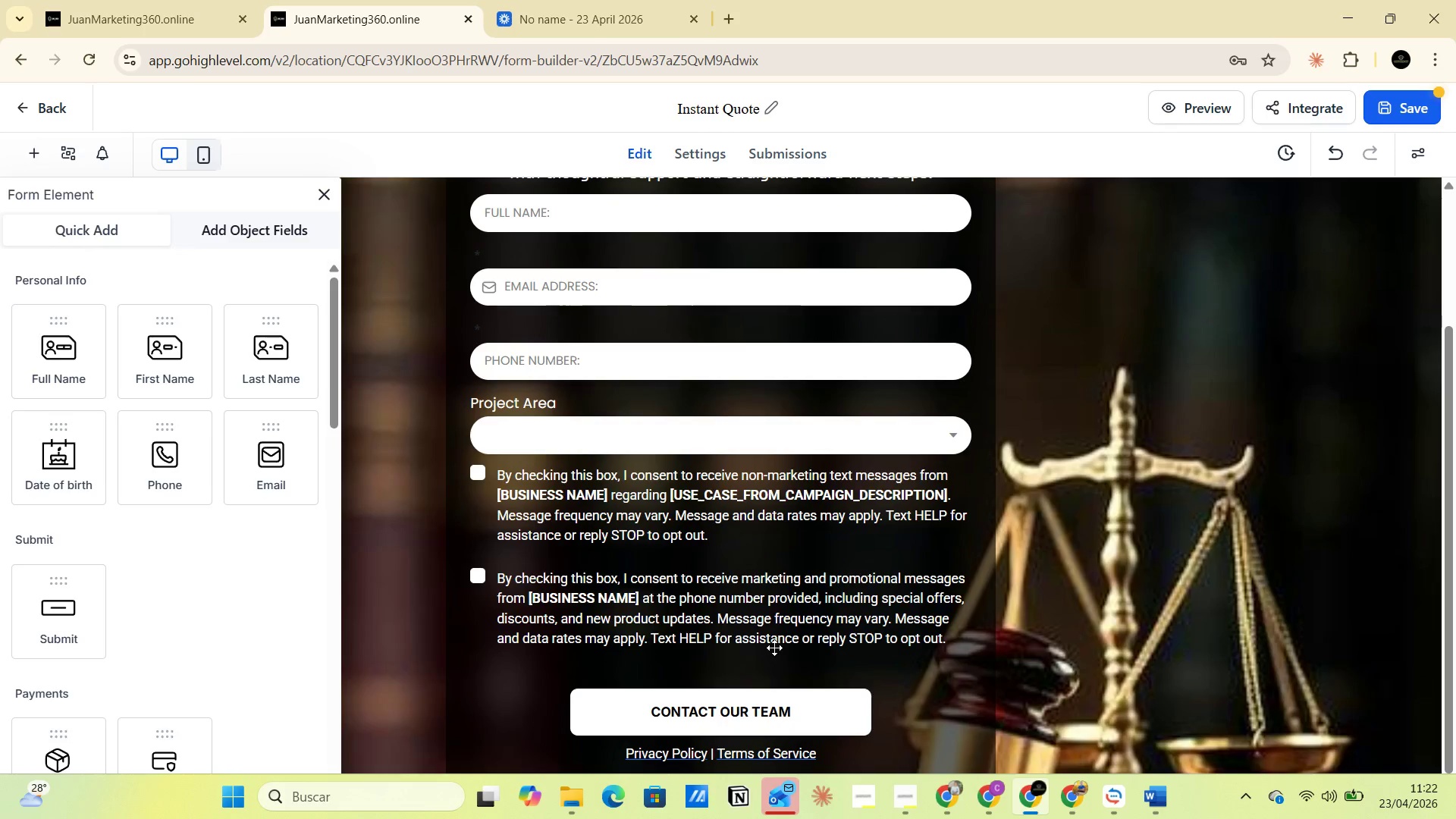 
wait(5.19)
 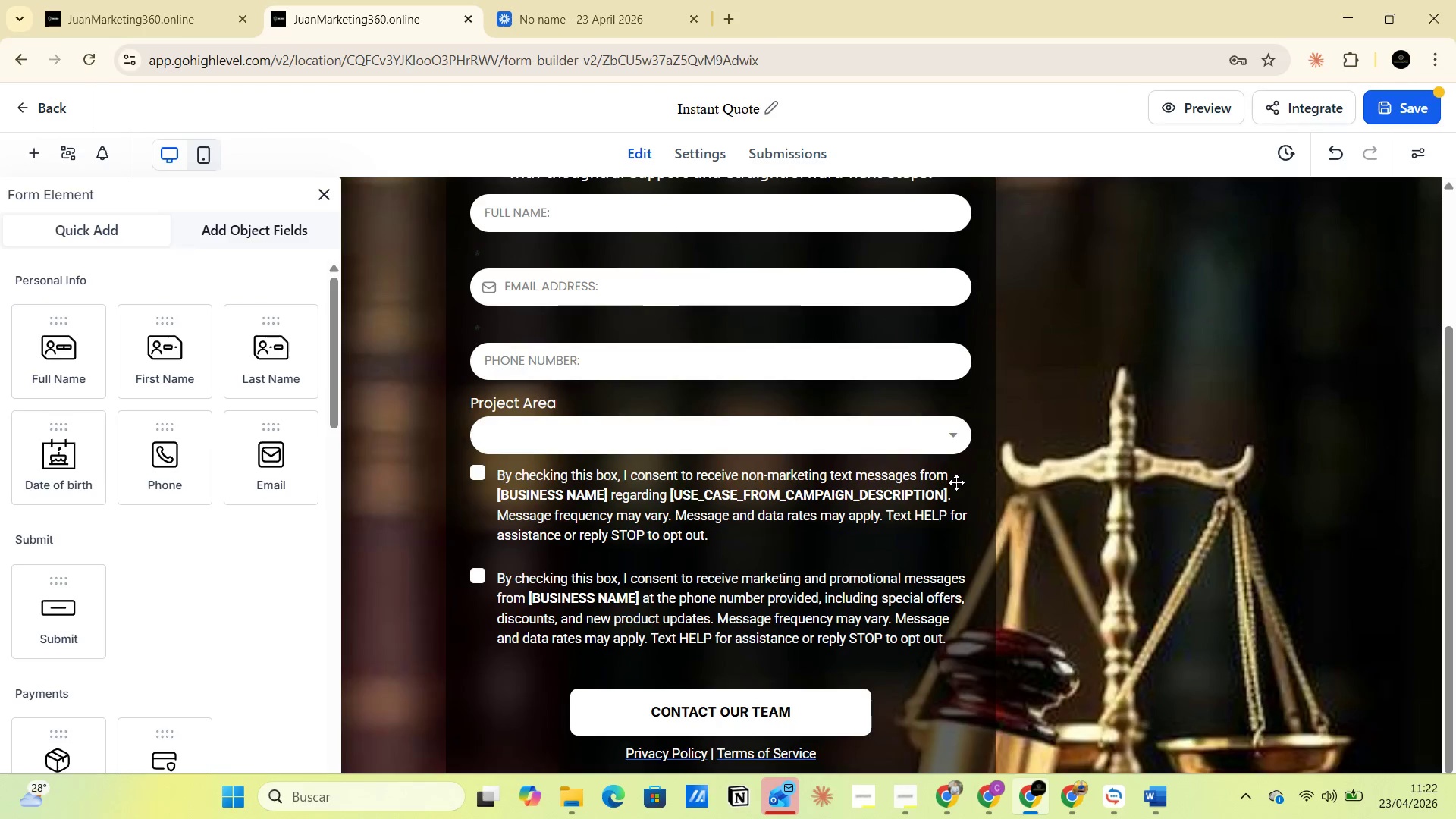 
scroll: coordinate [774, 648], scroll_direction: up, amount: 2.0
 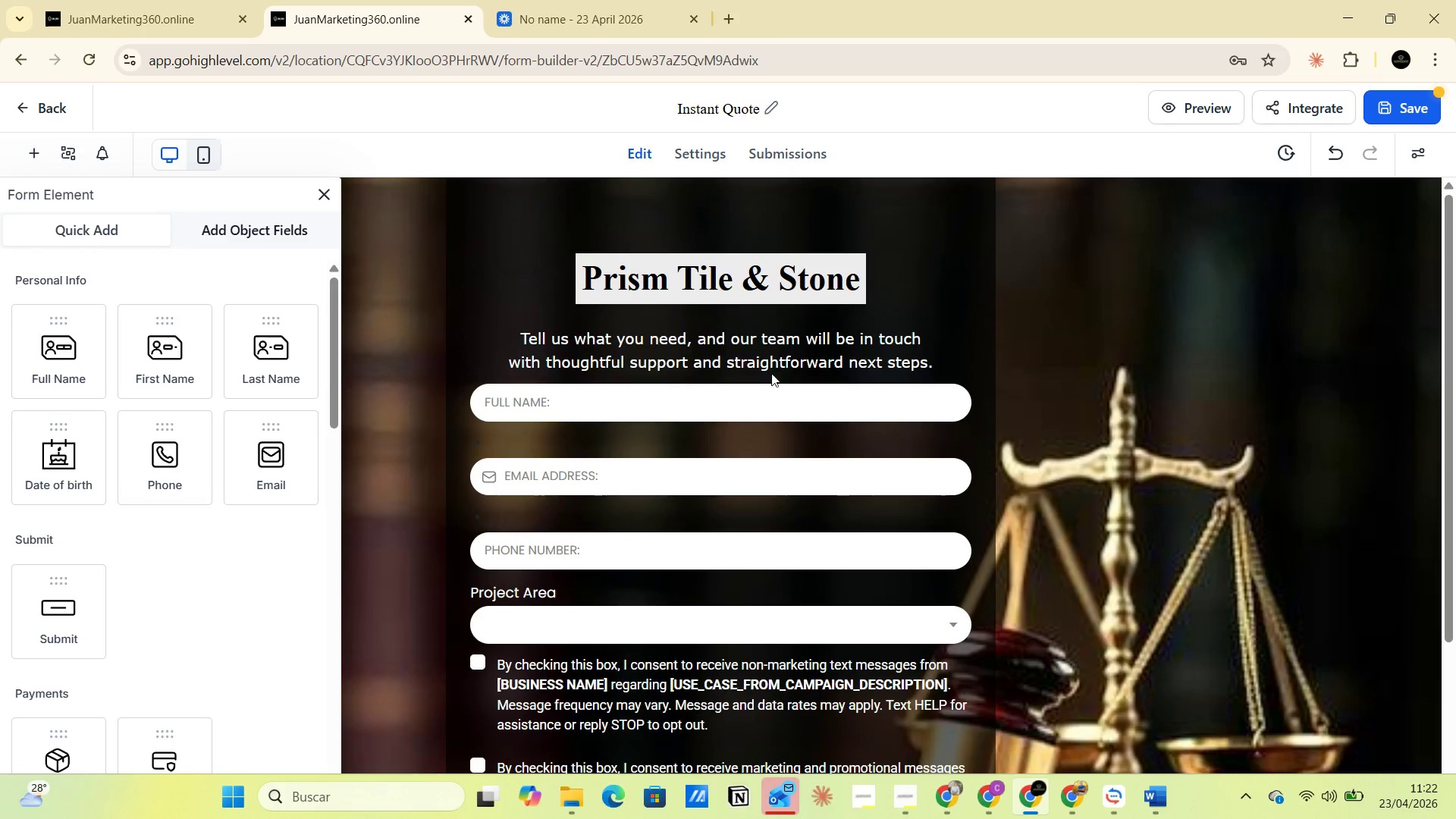 
wait(10.08)
 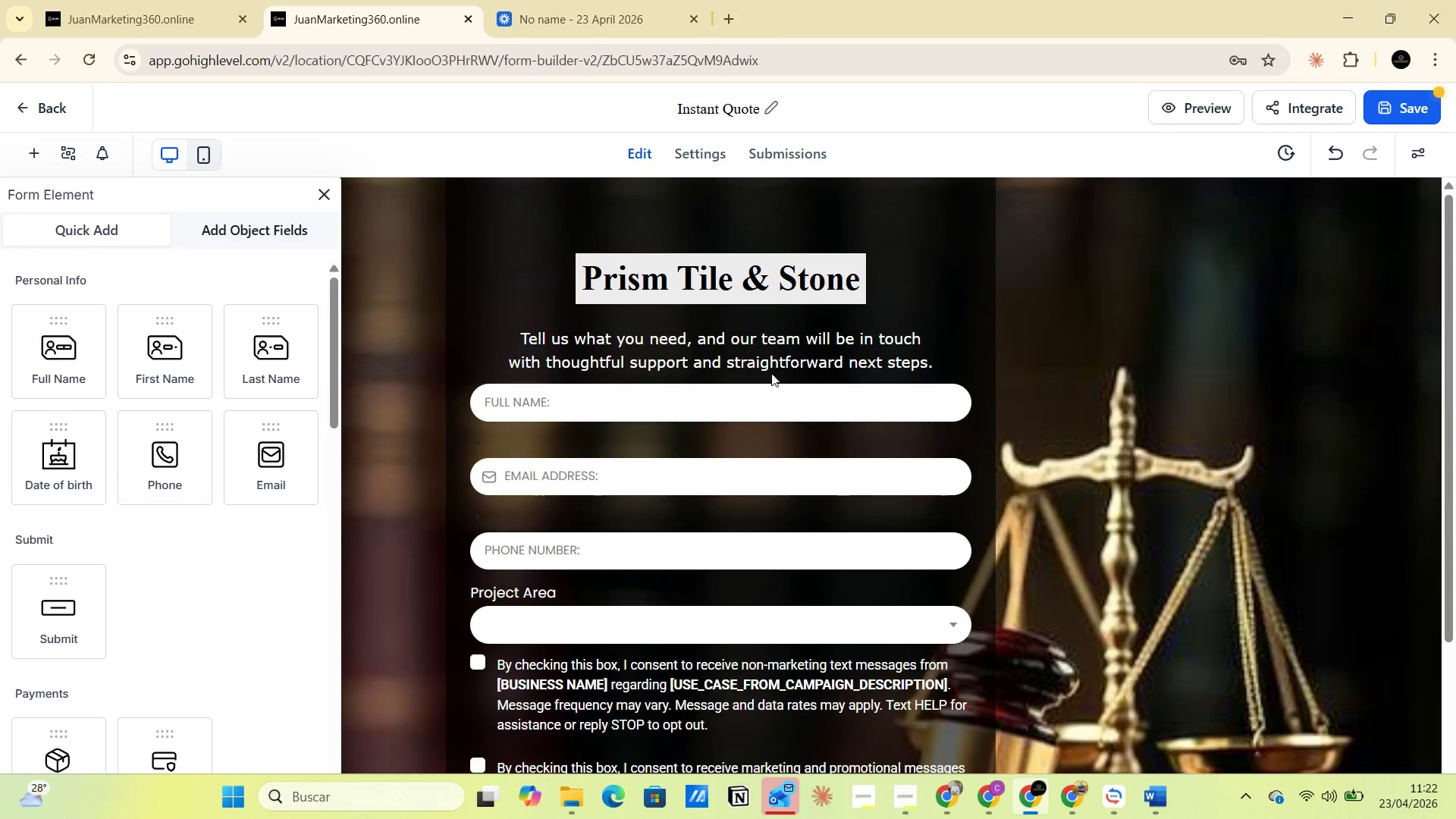 
scroll: coordinate [780, 362], scroll_direction: up, amount: 1.0
 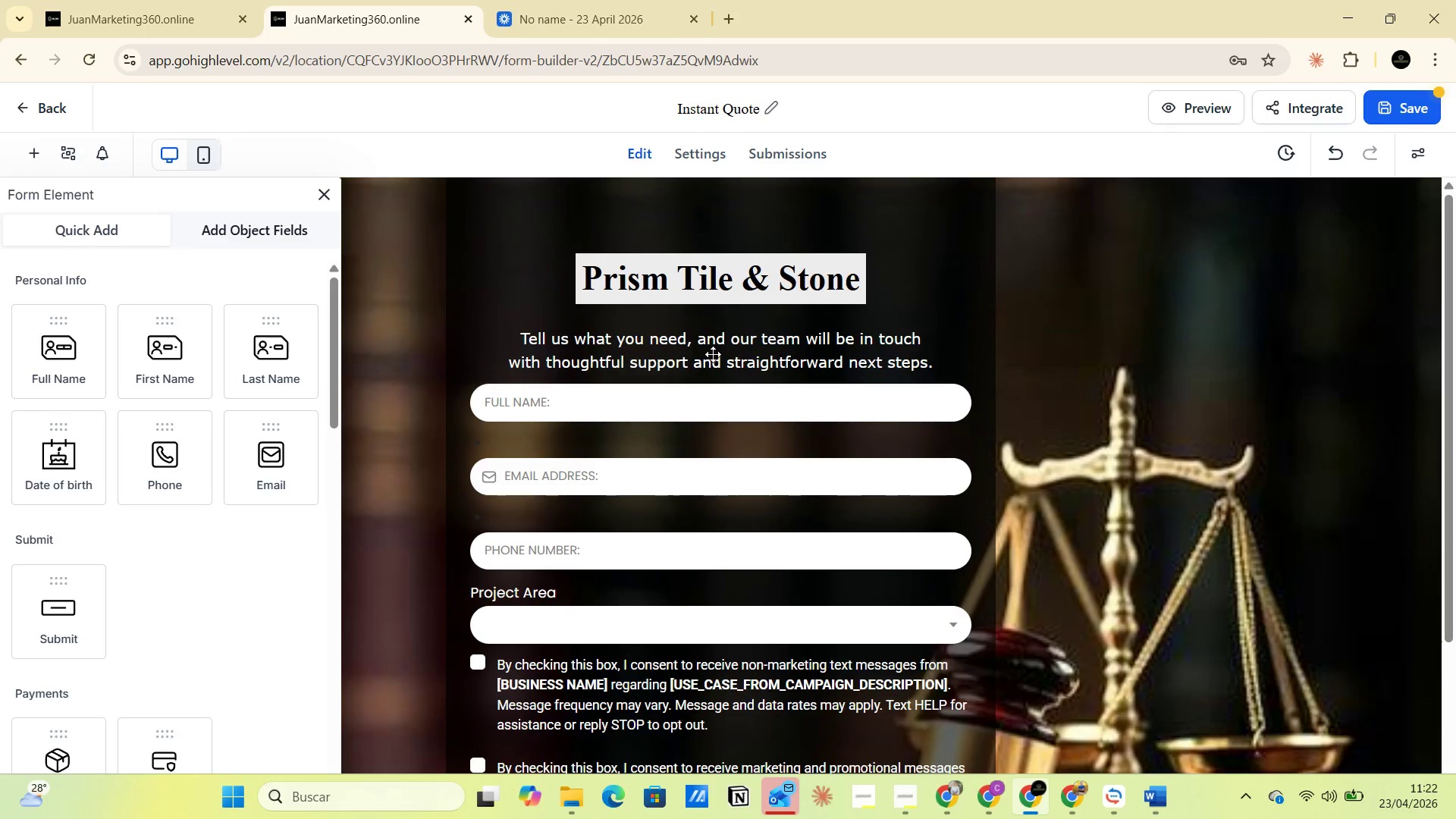 
double_click([713, 354])
 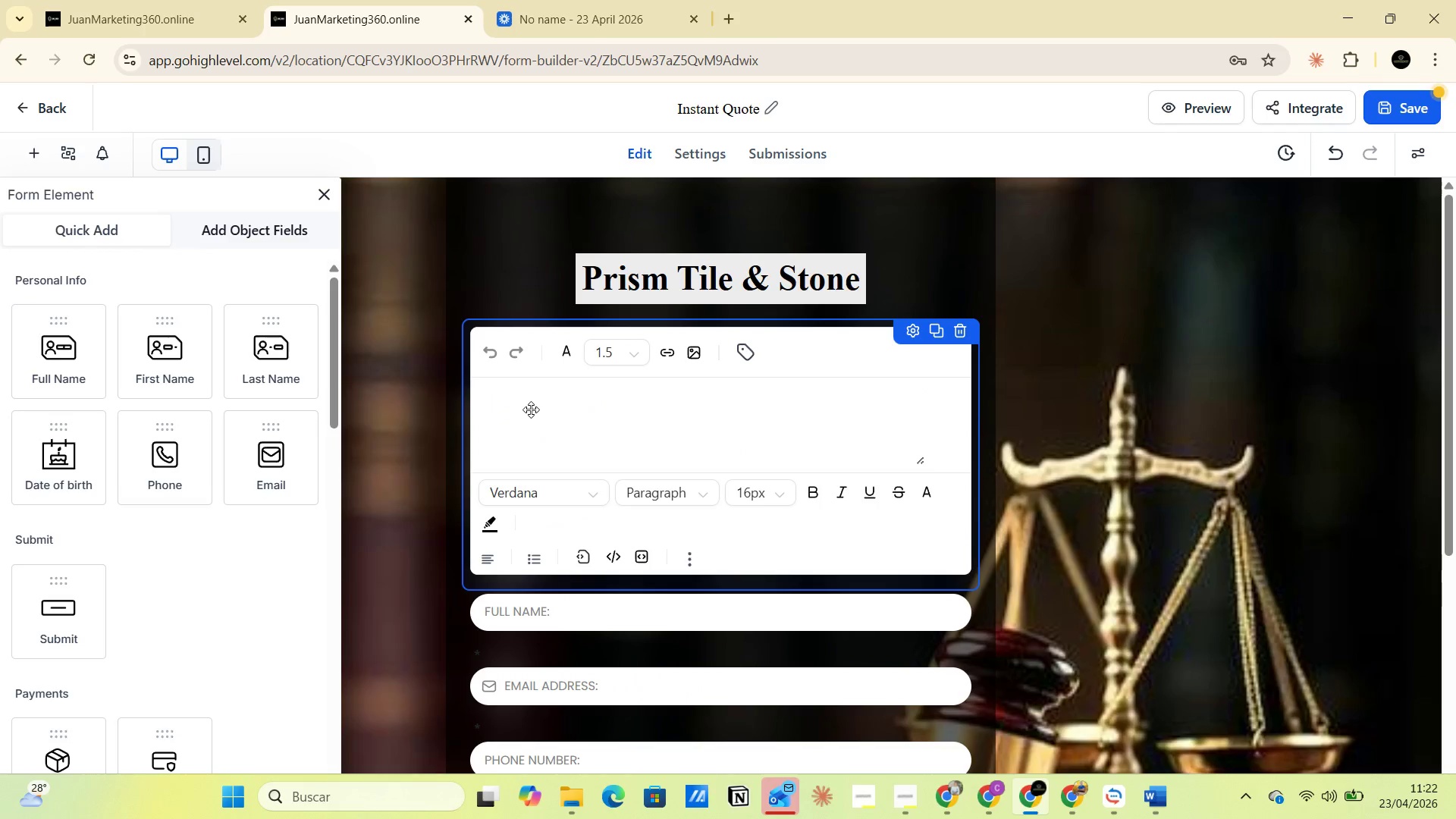 
left_click_drag(start_coordinate=[539, 403], to_coordinate=[889, 444])
 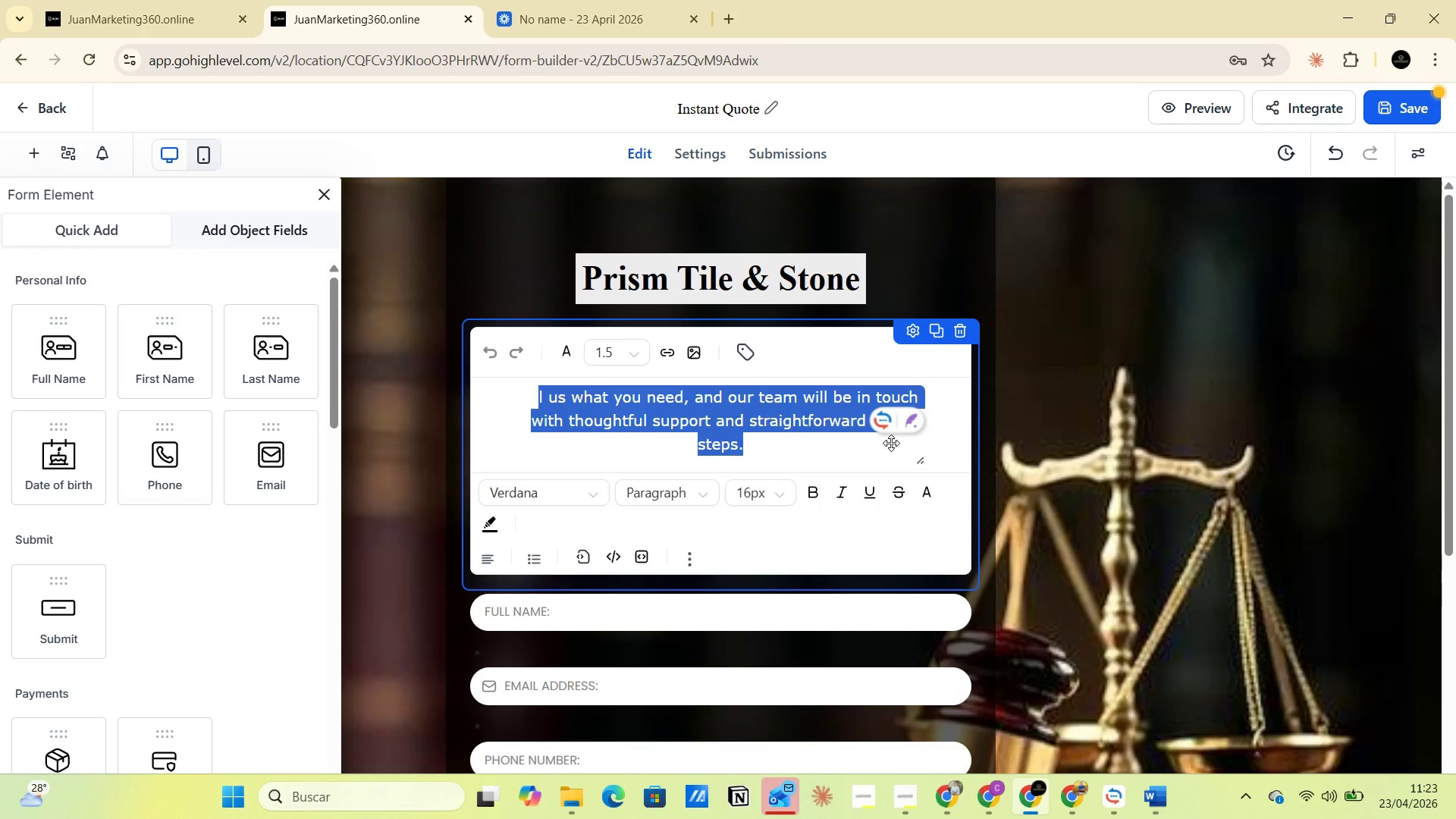 
key(Control+V)
 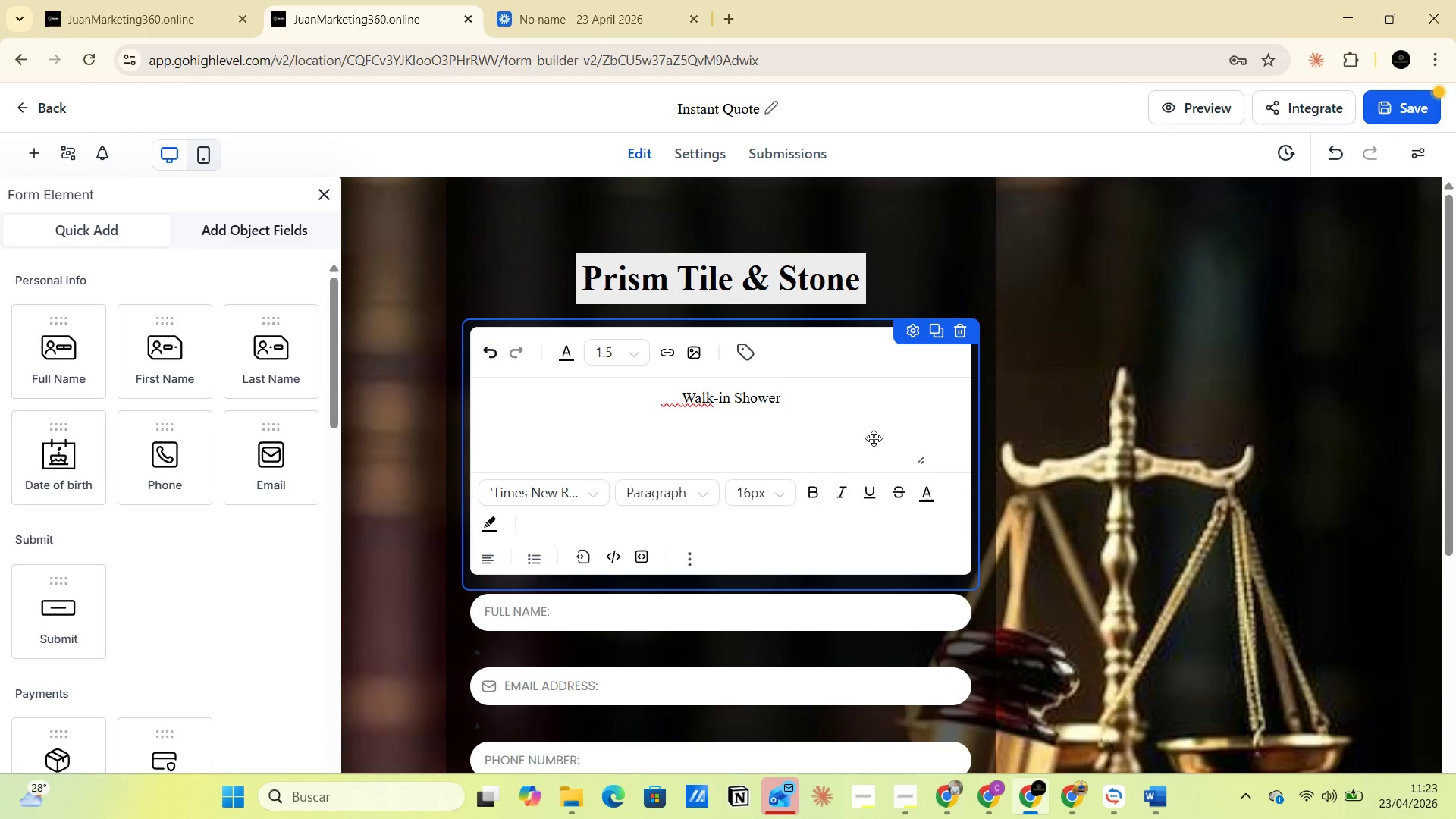 
key(Backspace)
 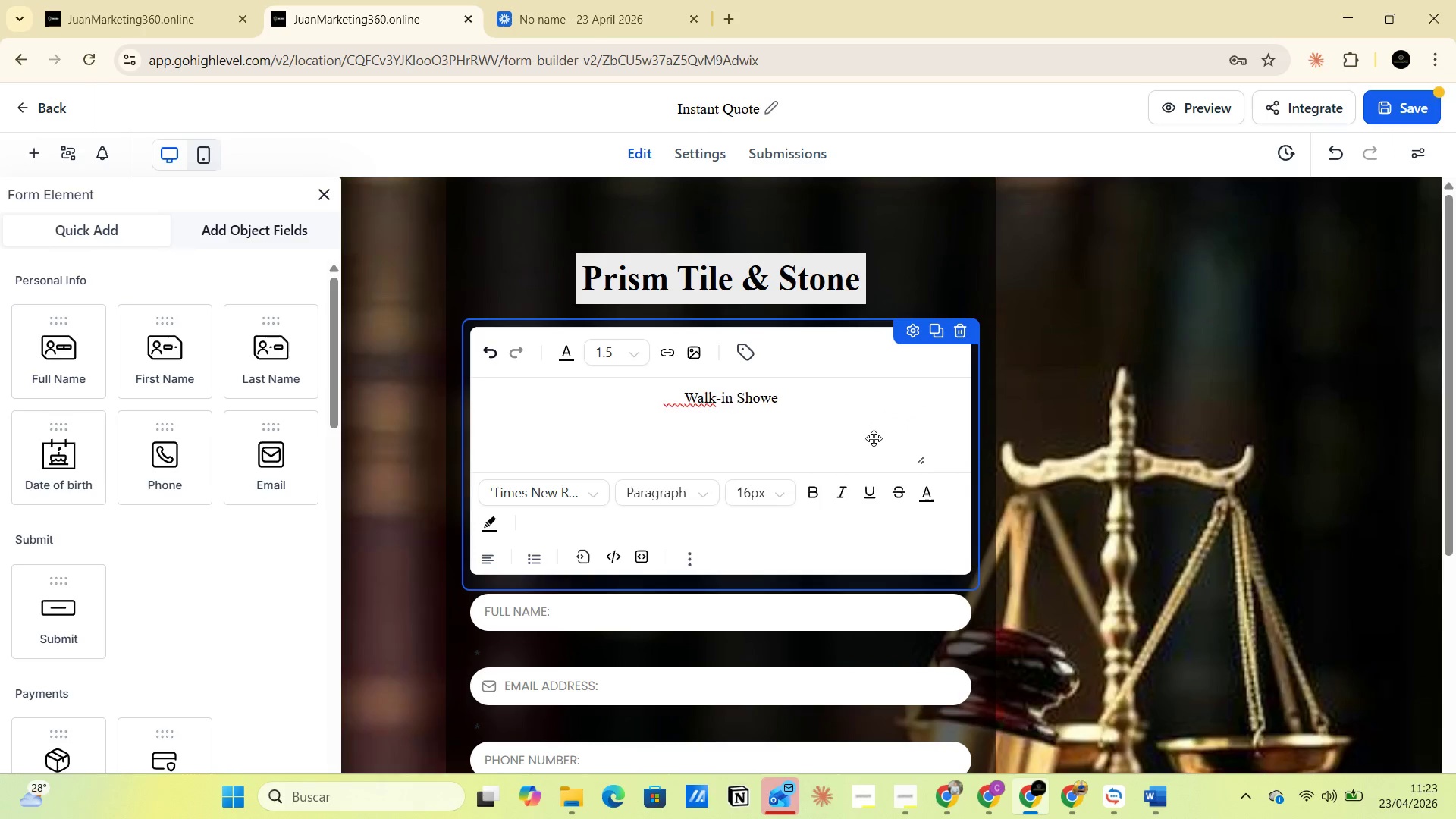 
key(Backspace)
 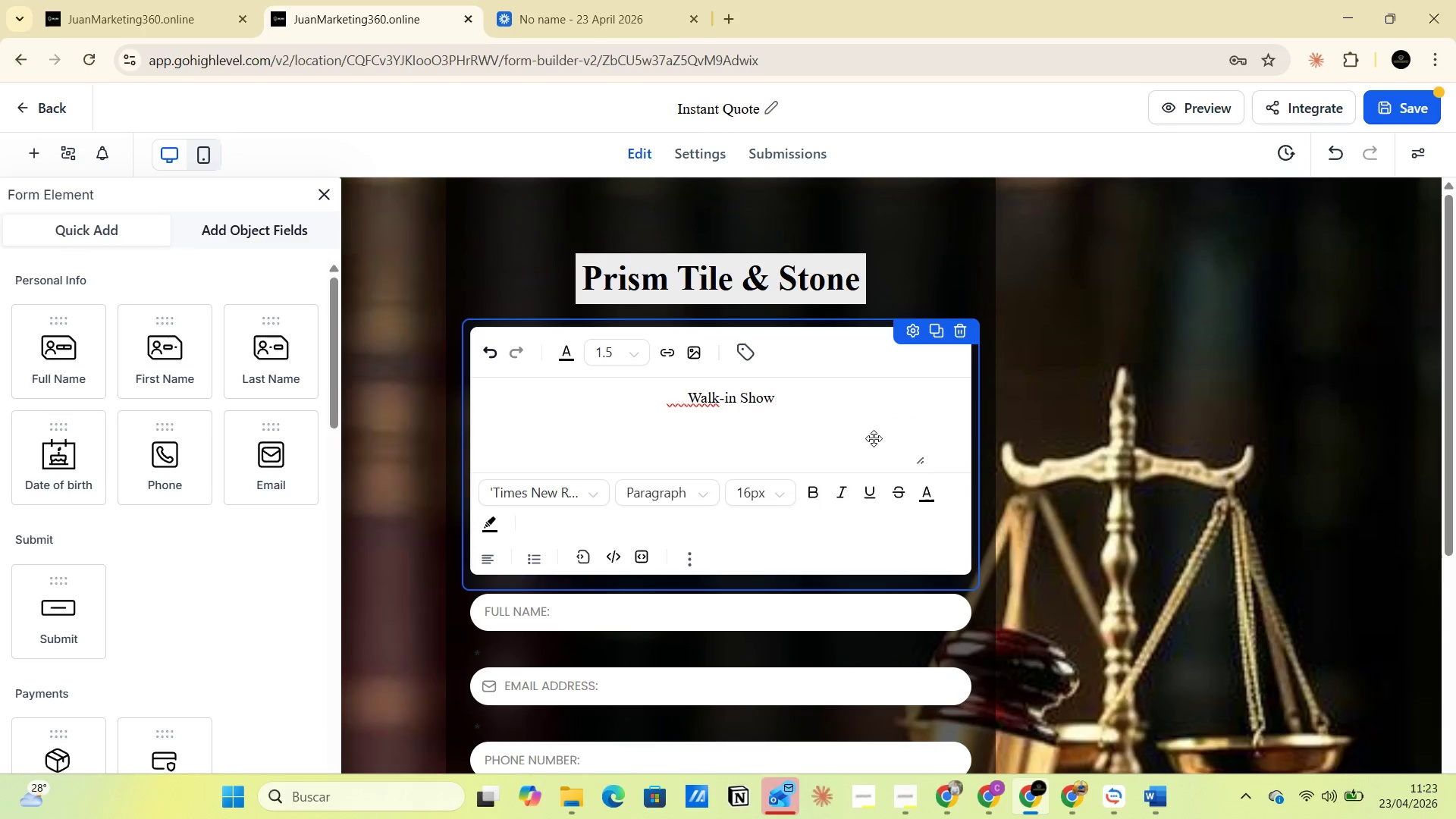 
key(Backspace)
 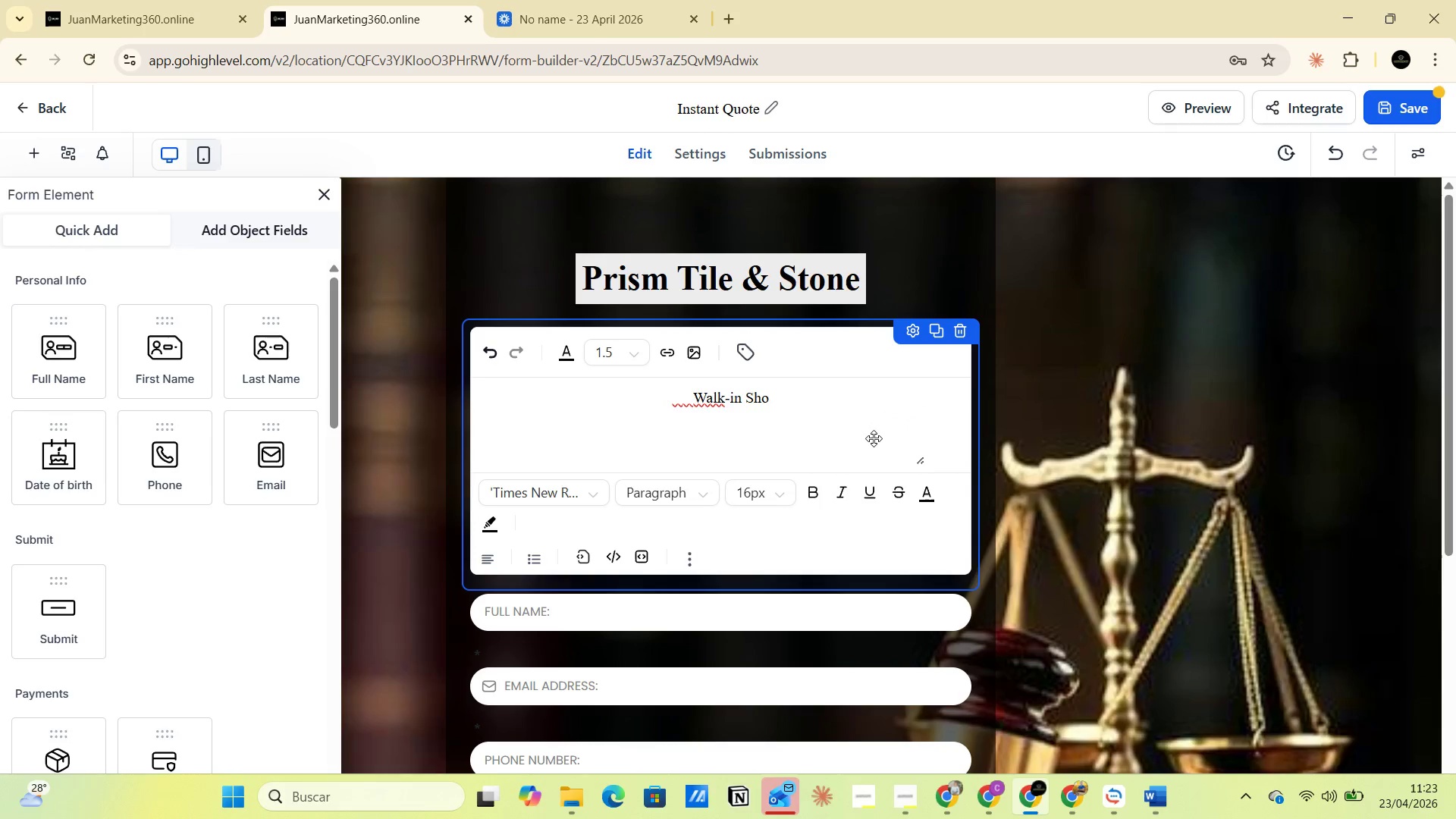 
hold_key(key=Backspace, duration=0.94)
 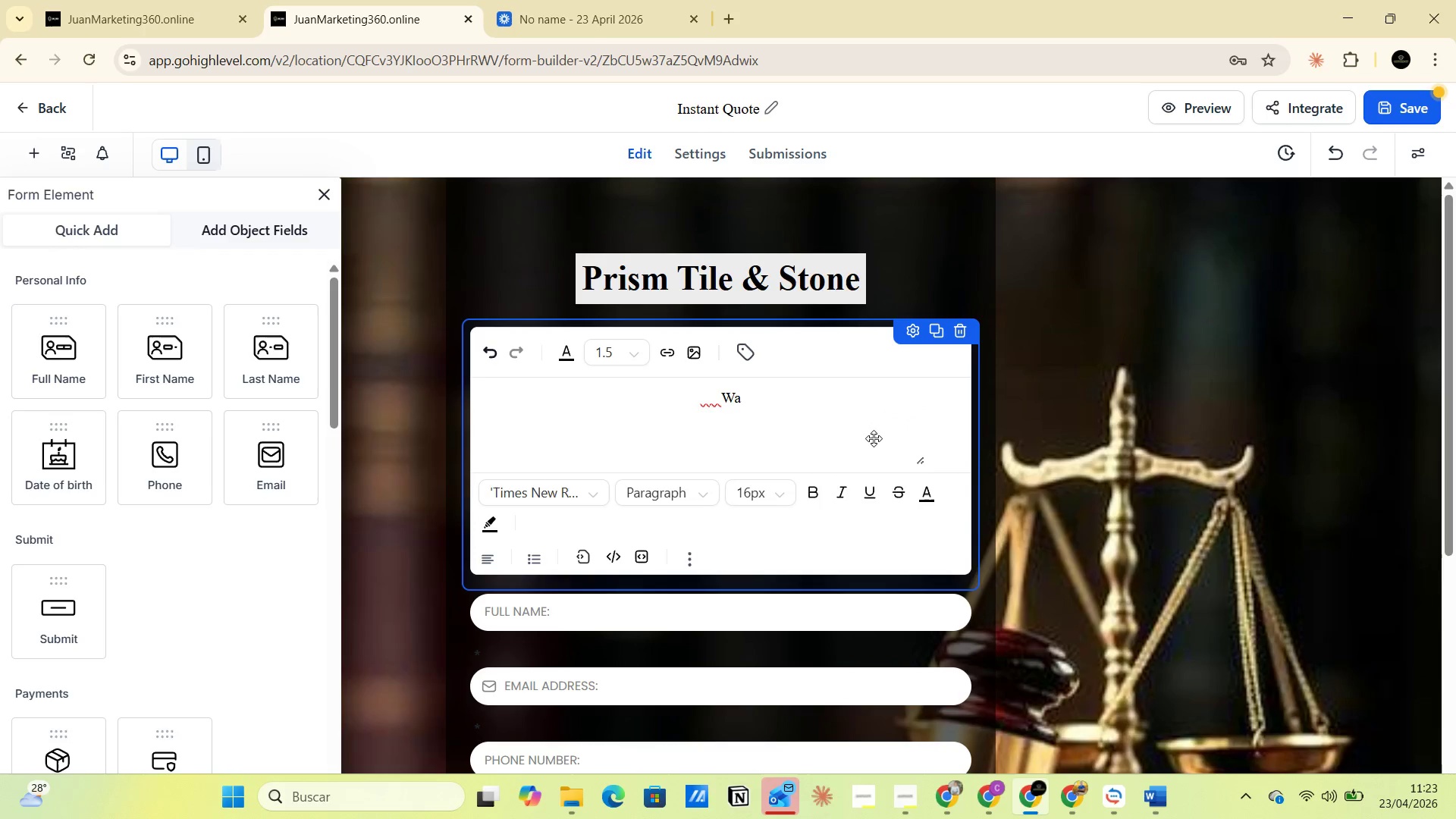 
key(Backspace)
 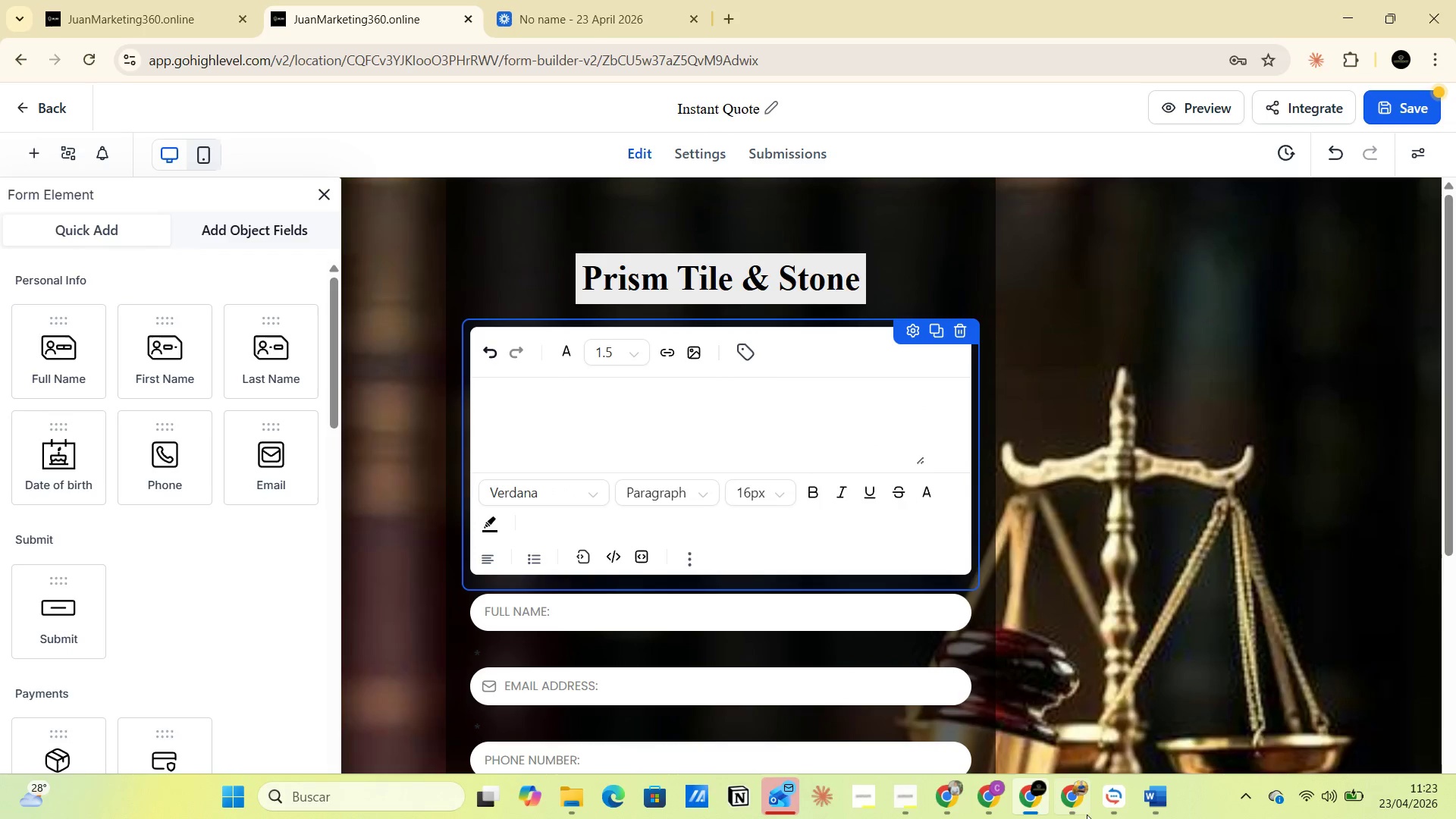 
left_click([1116, 802])
 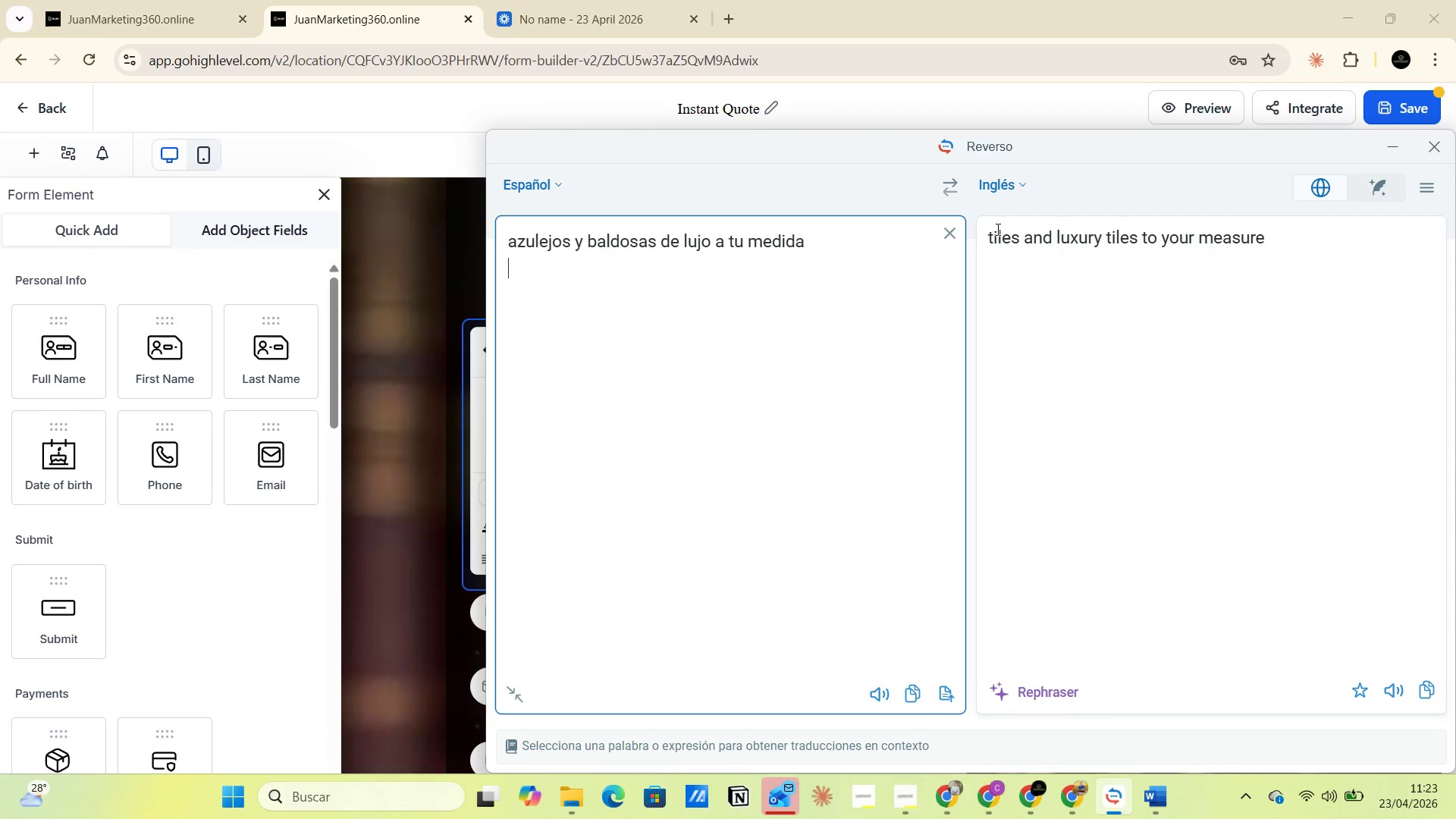 
left_click_drag(start_coordinate=[987, 237], to_coordinate=[1262, 237])
 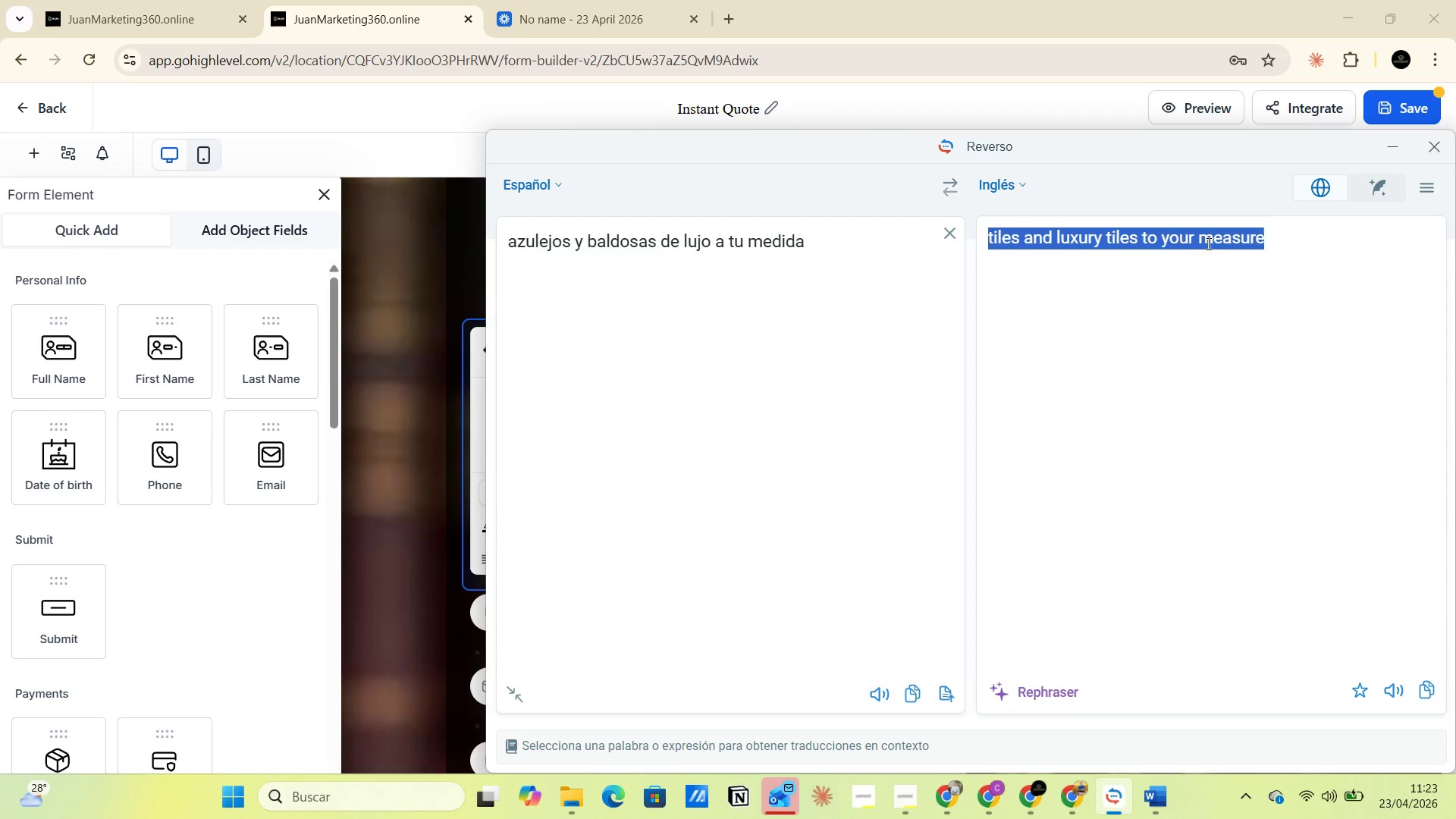 
right_click([1207, 243])
 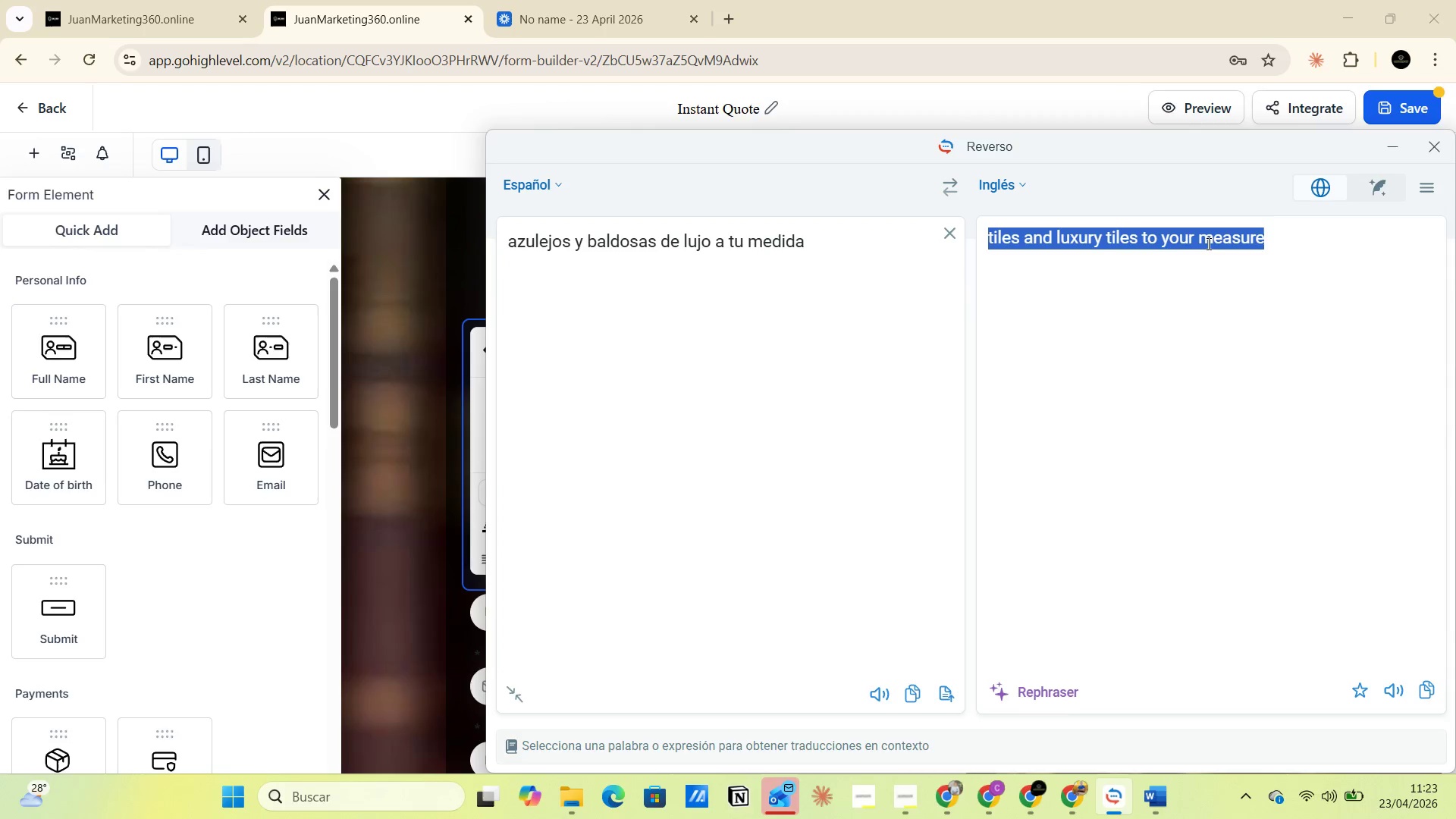 
key(Control+C)
 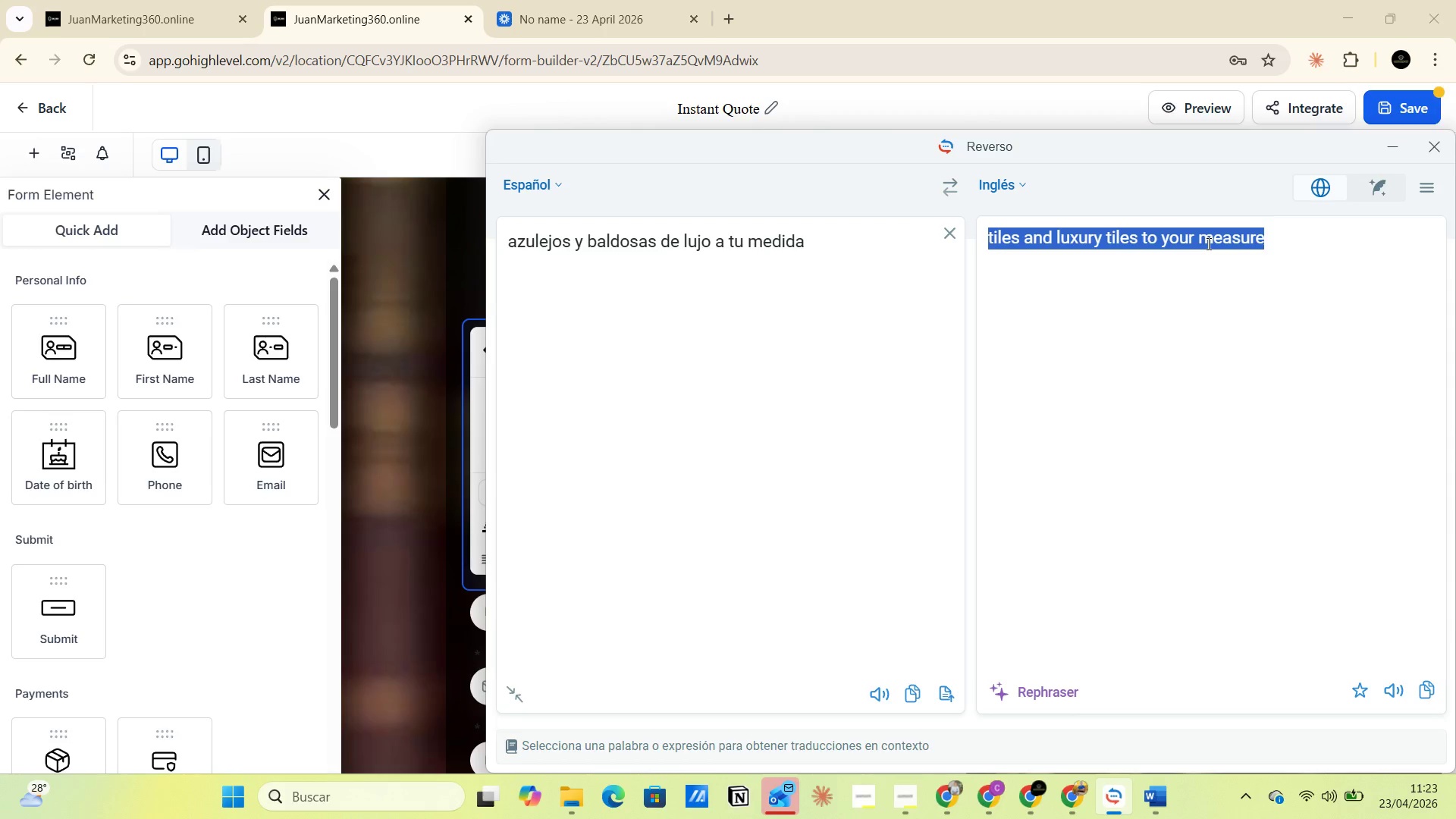 
key(Alt+AltLeft)
 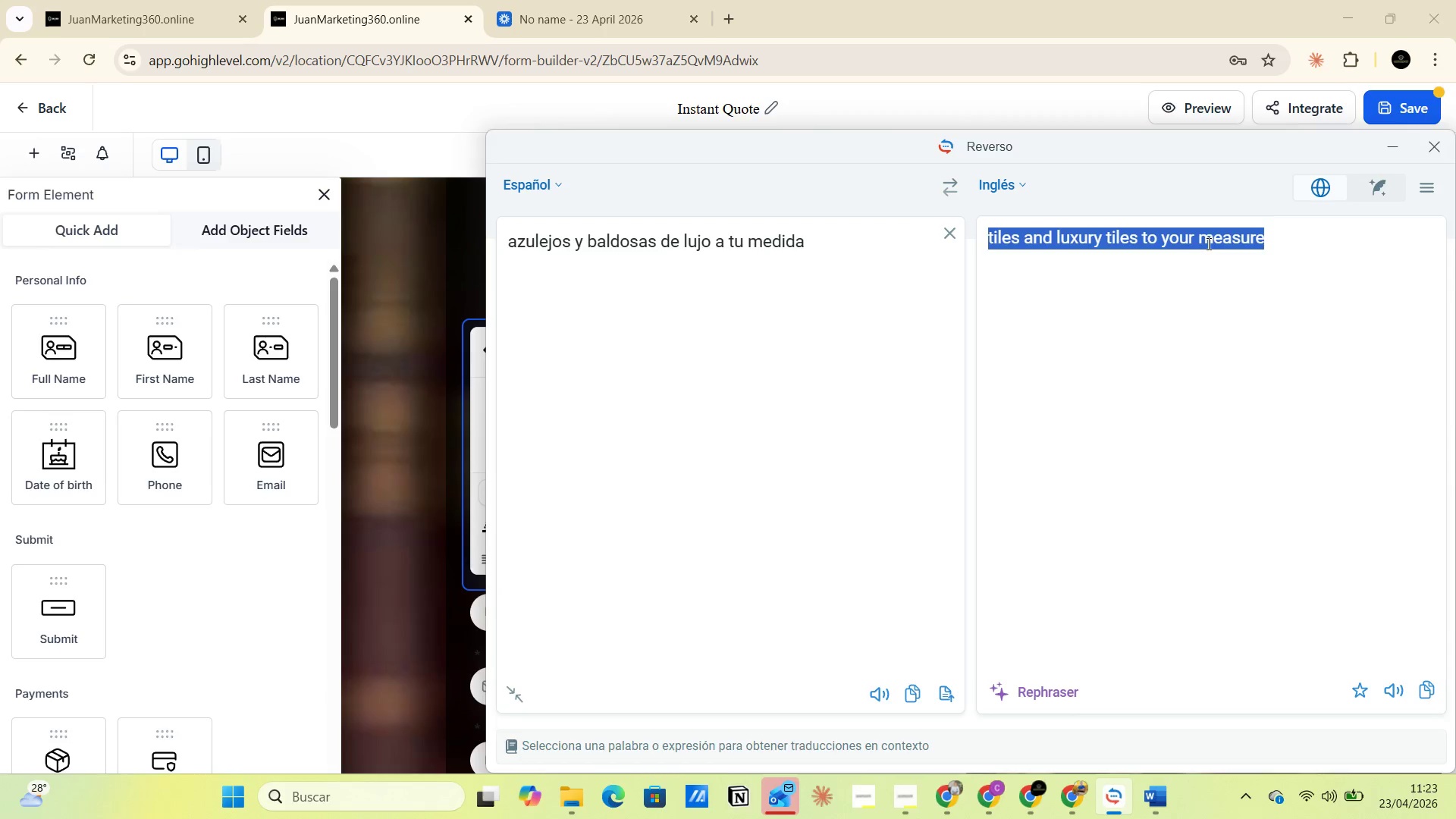 
key(Alt+Tab)
 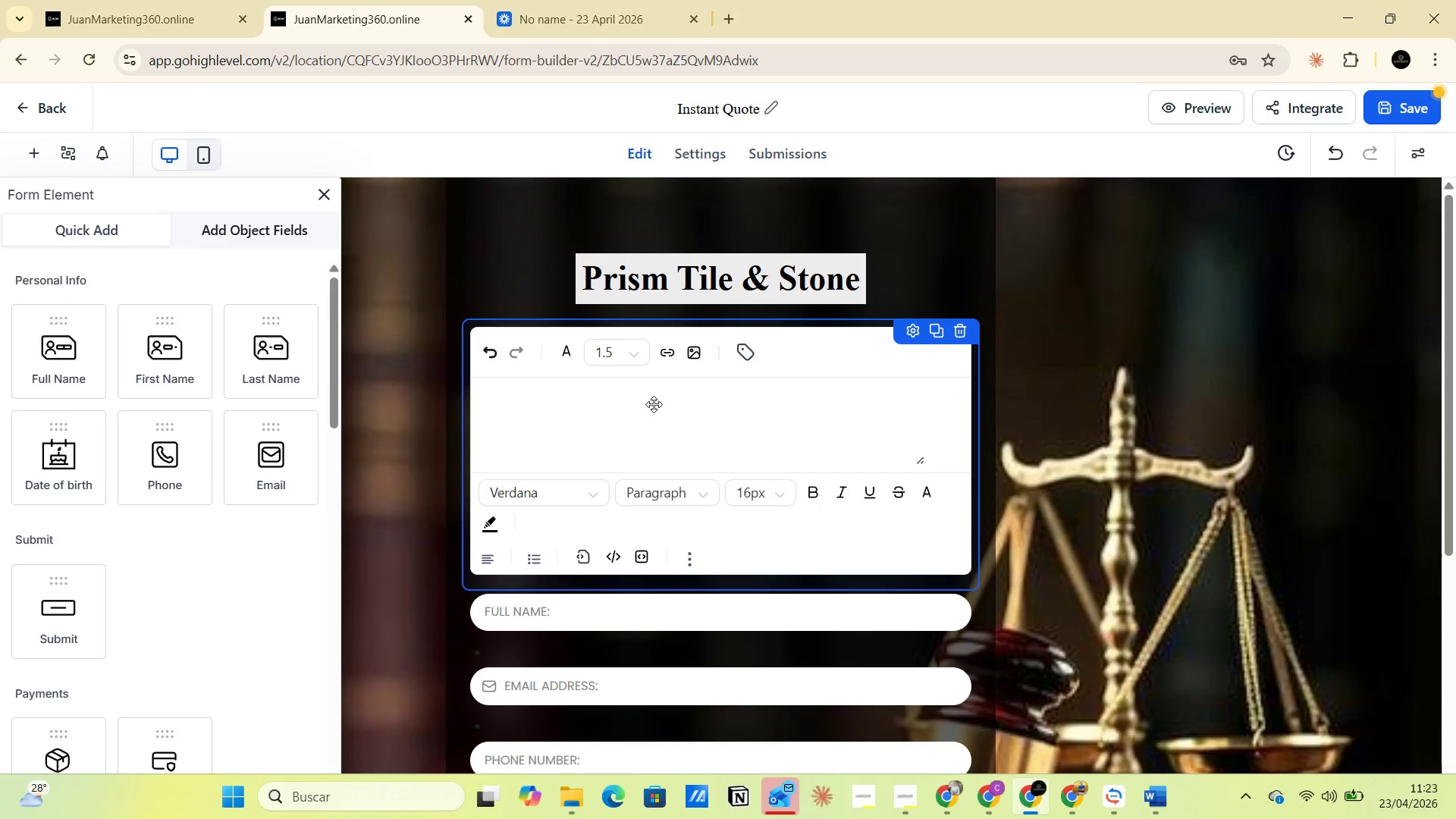 
double_click([654, 406])
 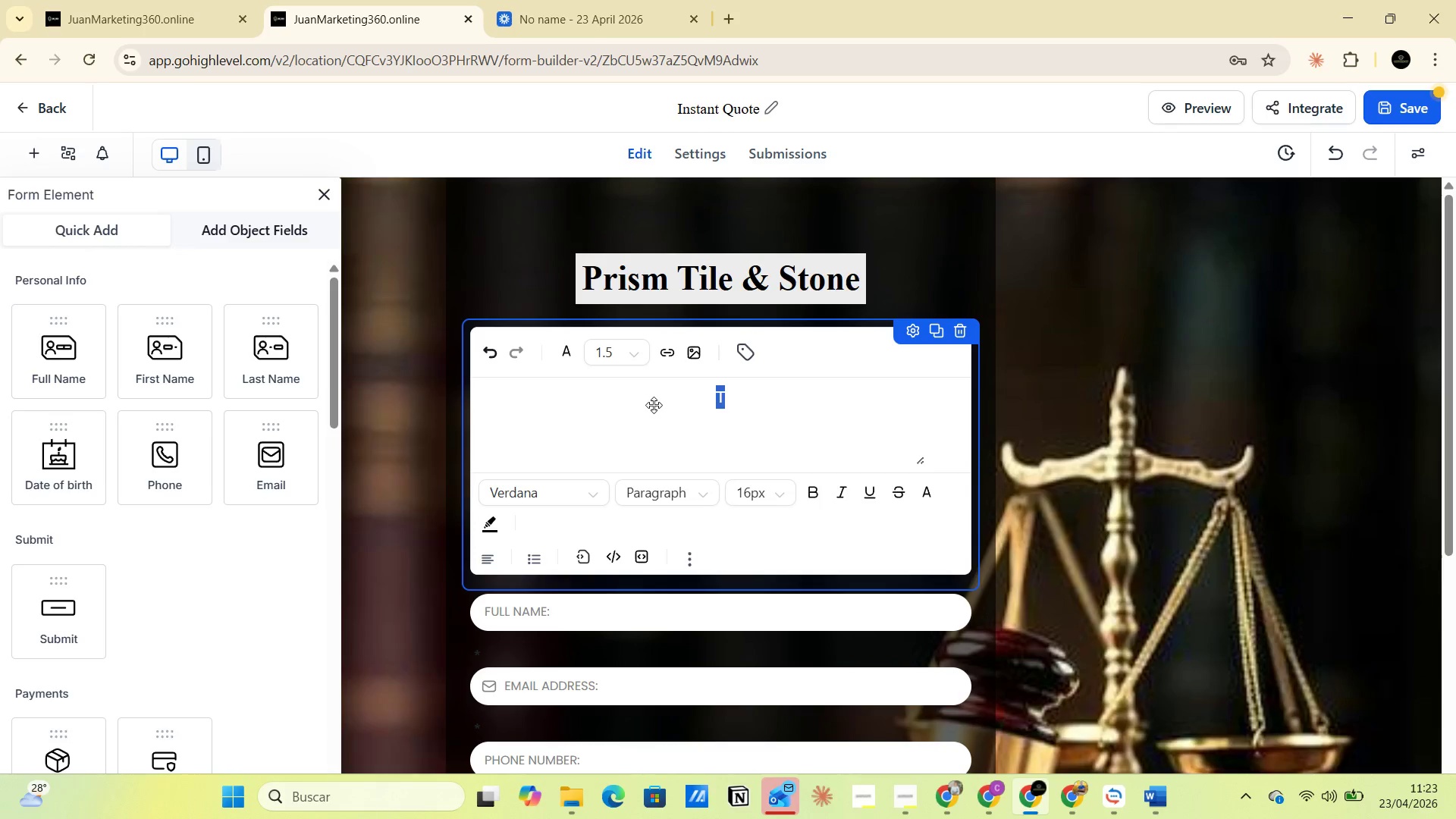 
left_click([655, 403])
 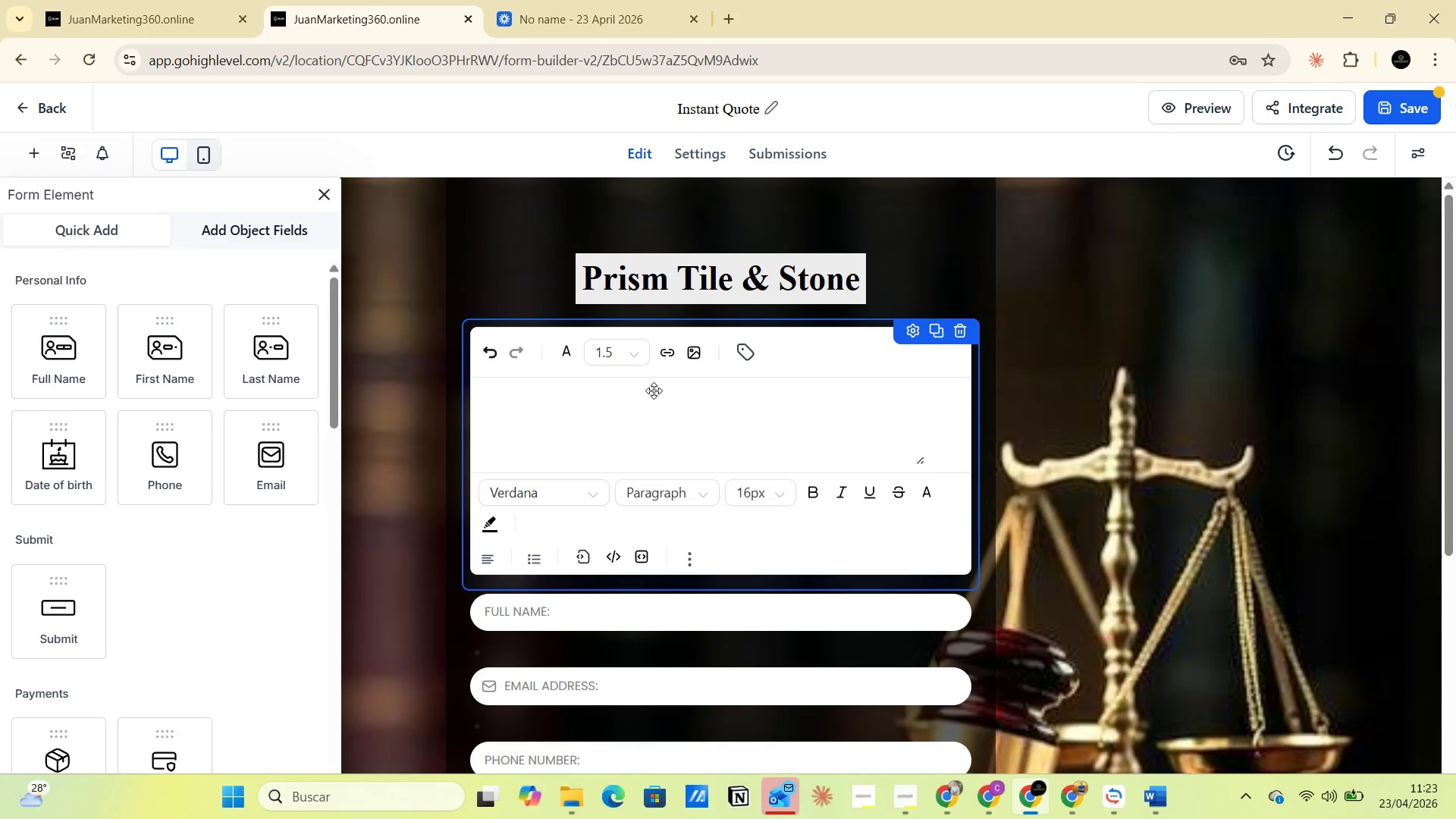 
left_click_drag(start_coordinate=[654, 391], to_coordinate=[843, 449])
 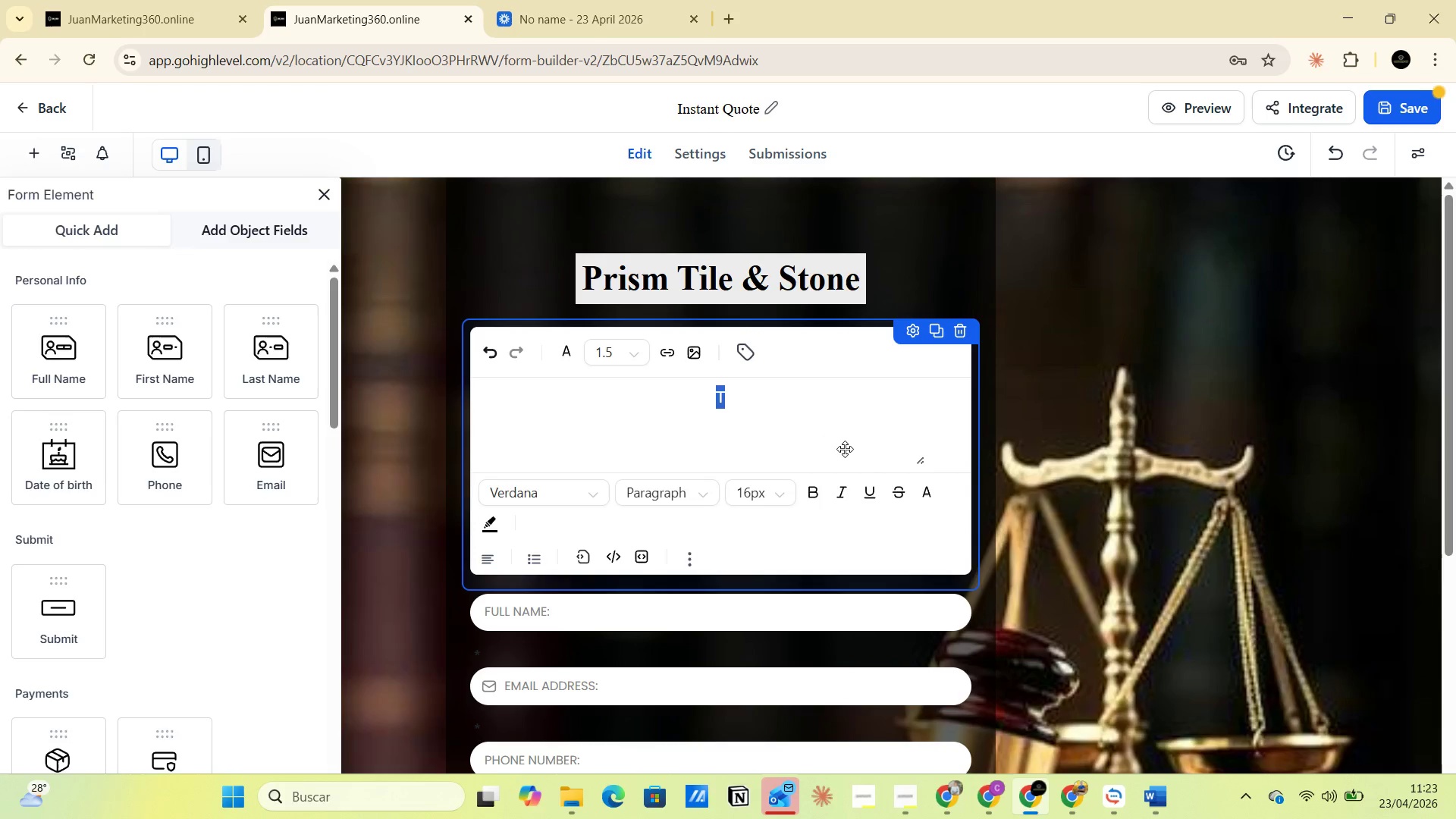 
key(Backspace)
 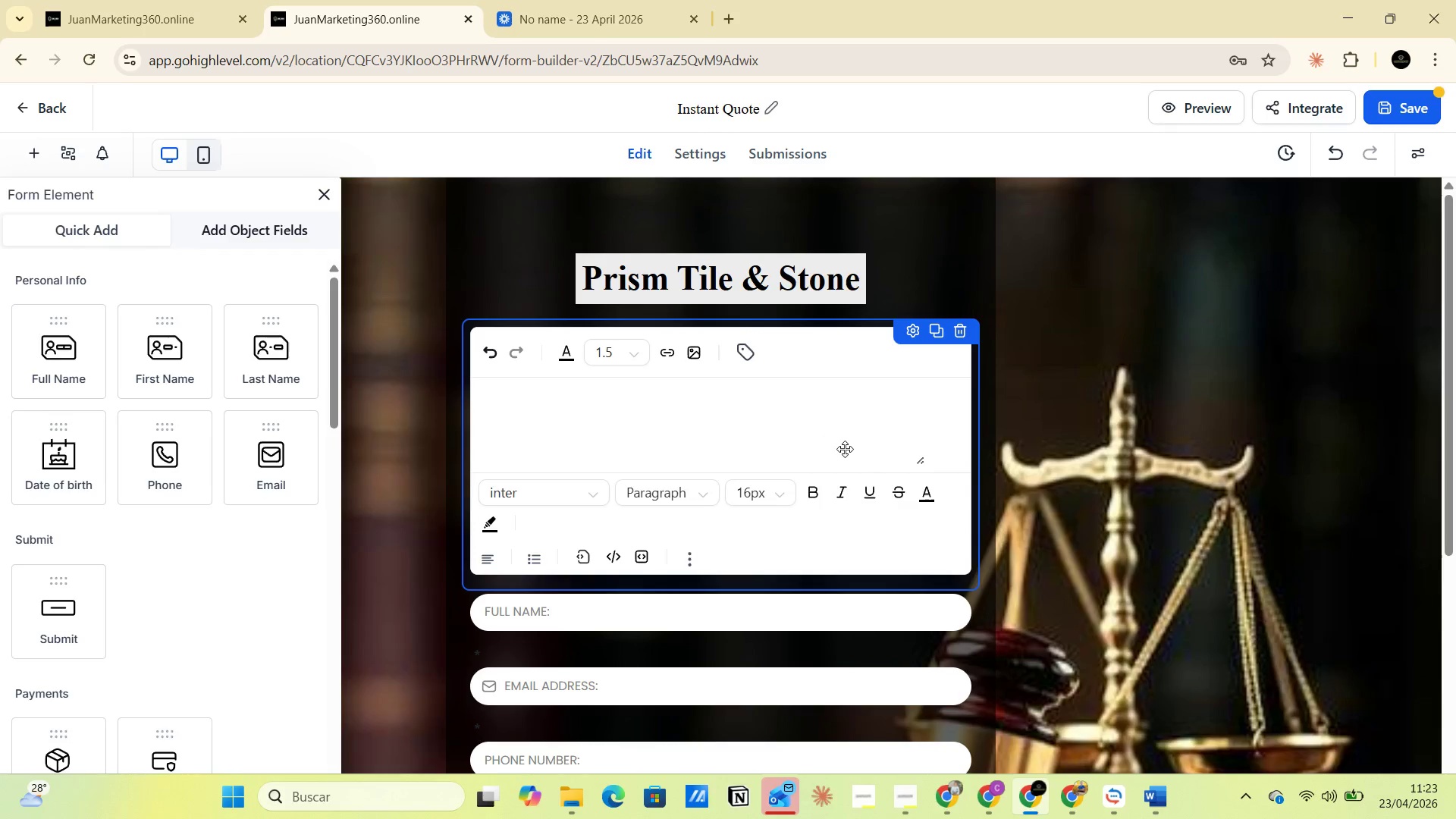 
key(Control+V)
 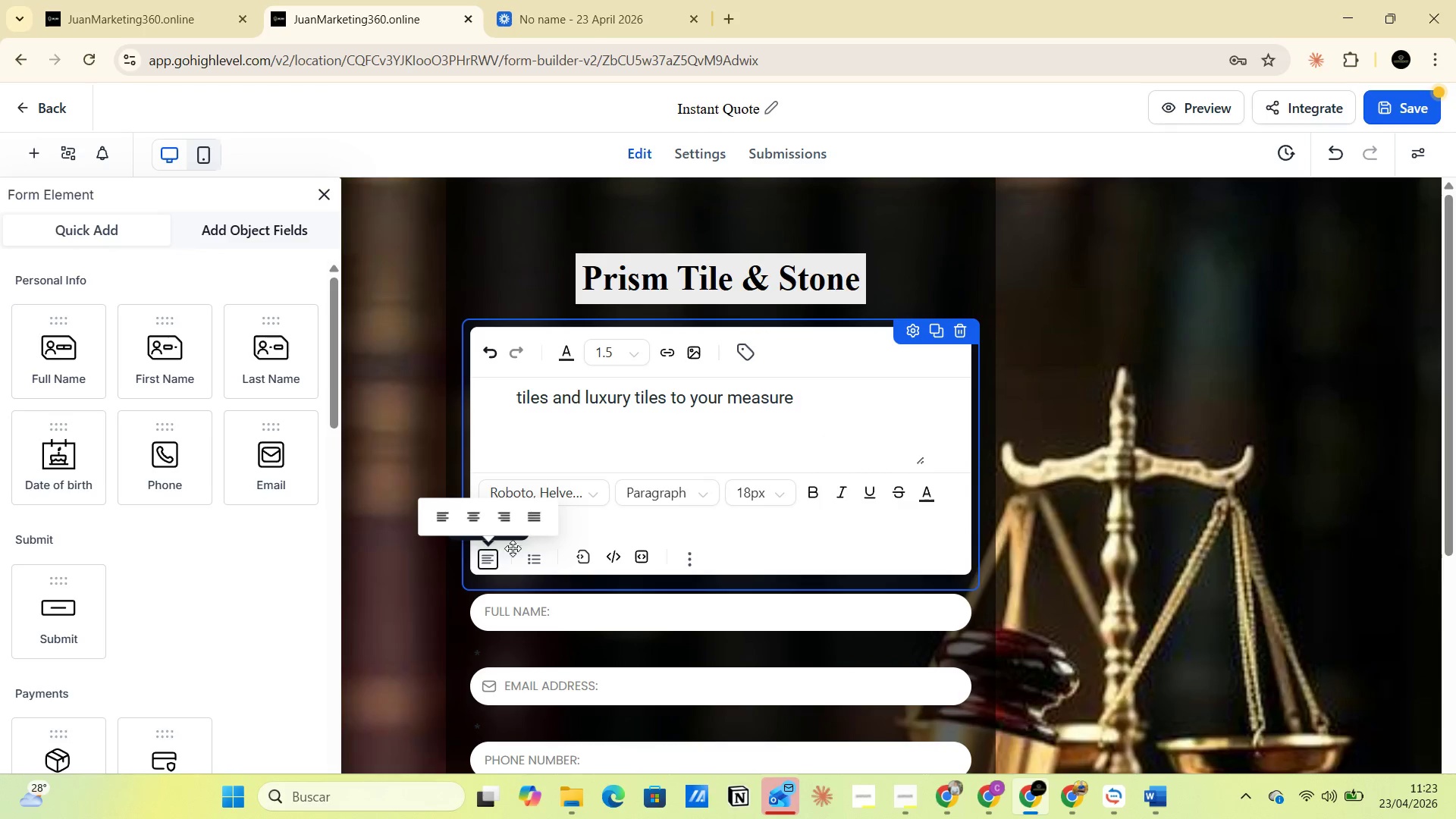 
left_click([472, 516])
 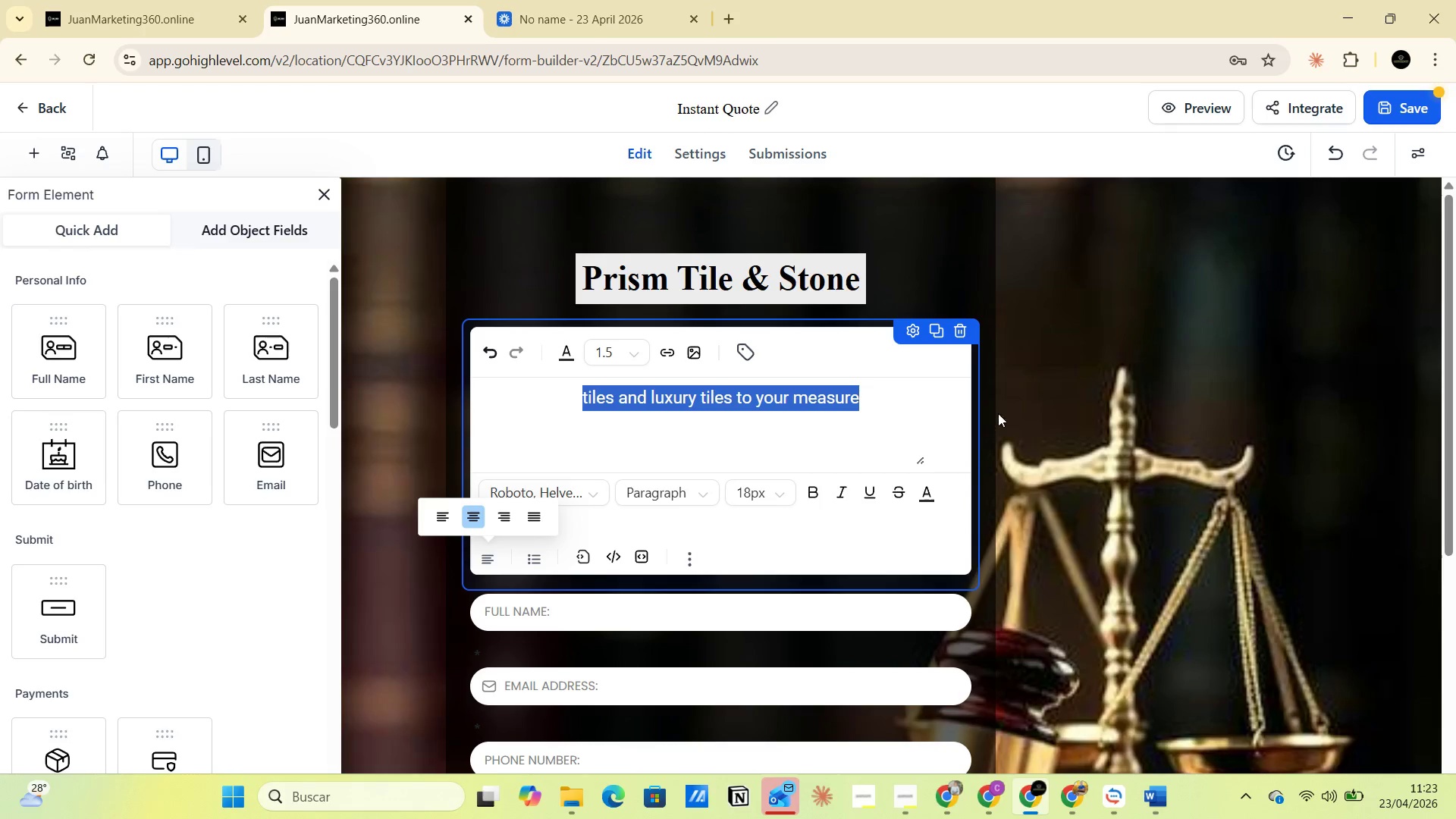 
left_click([1068, 397])
 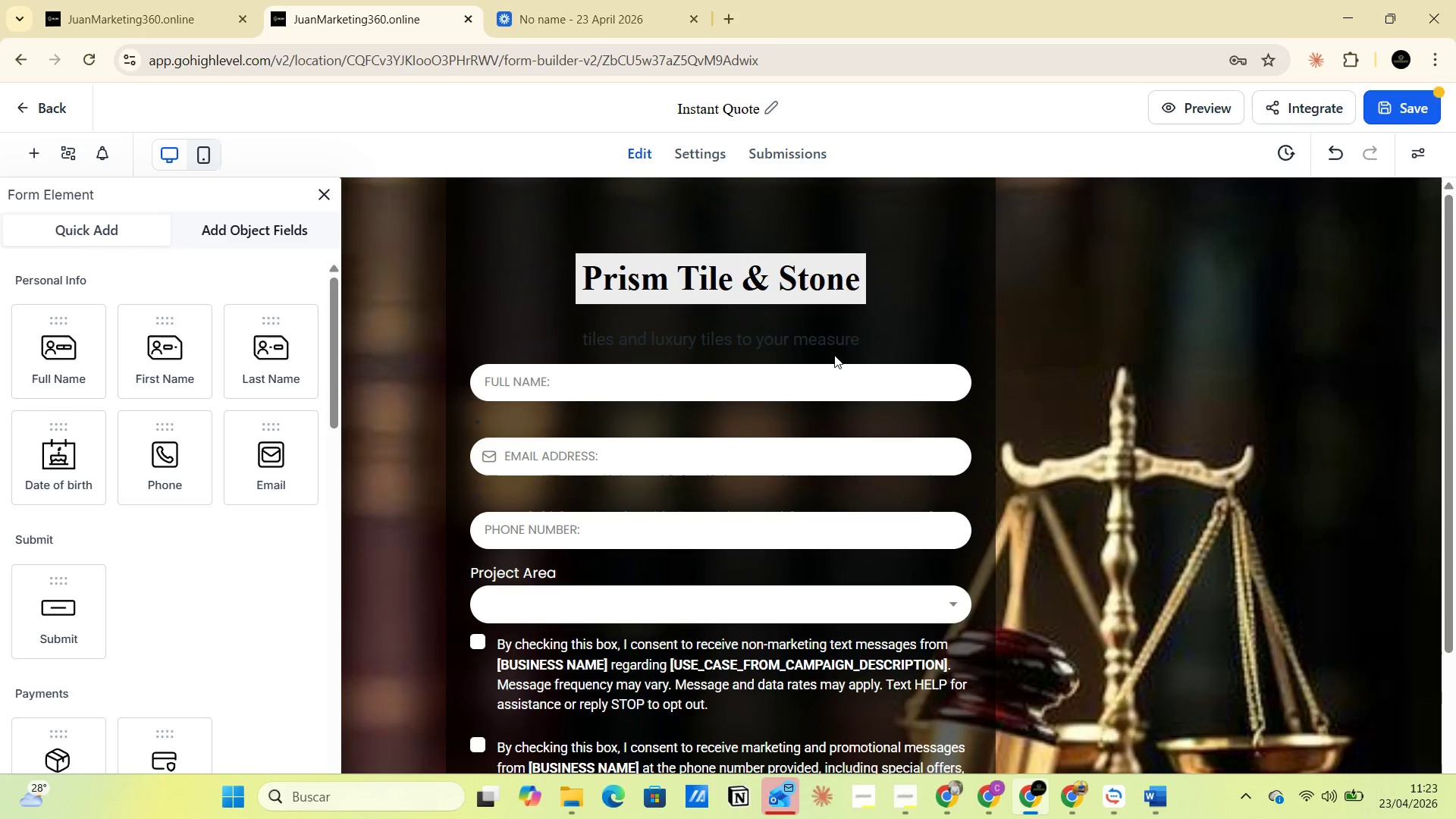 
double_click([779, 337])
 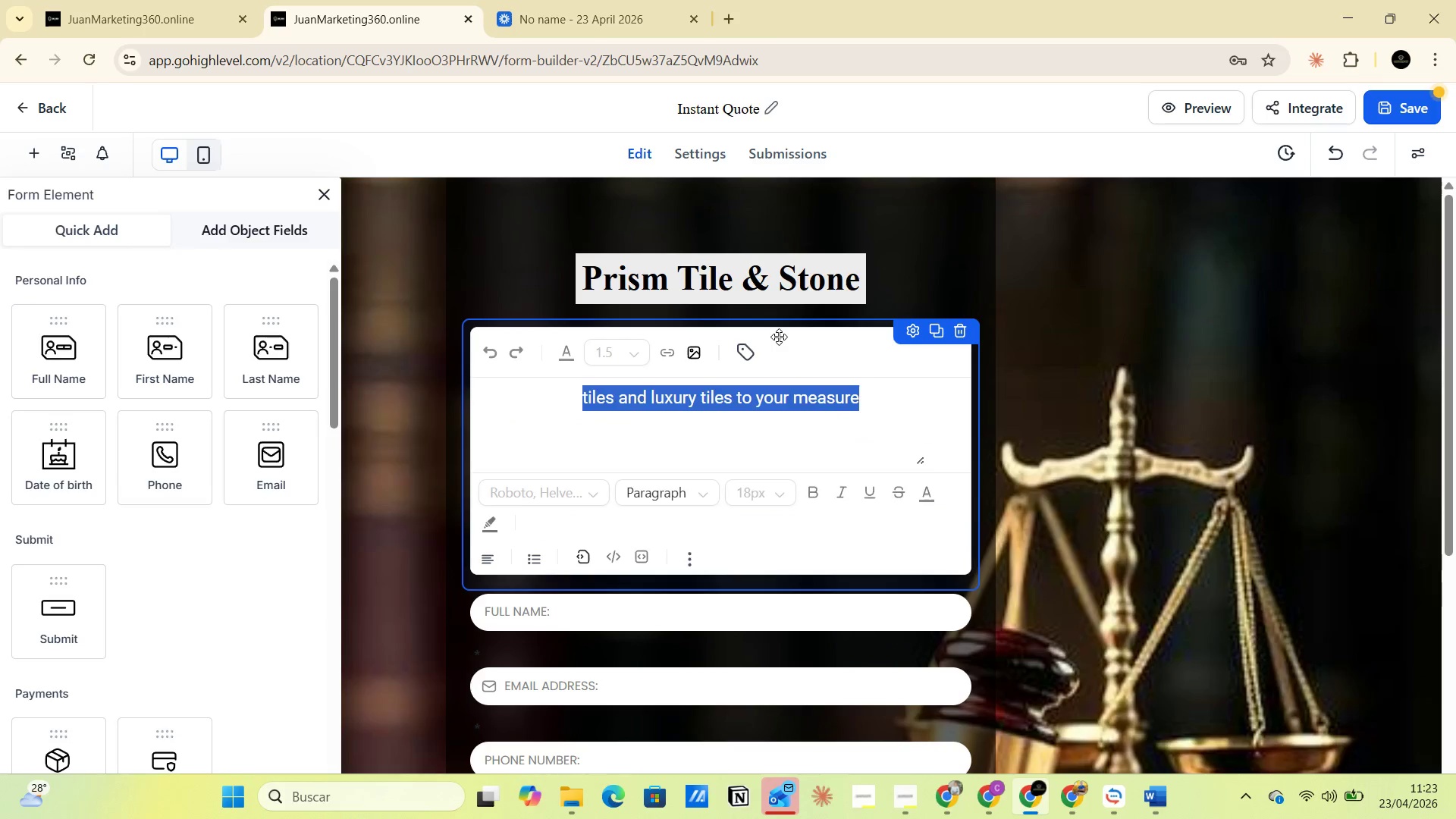 
triple_click([779, 337])
 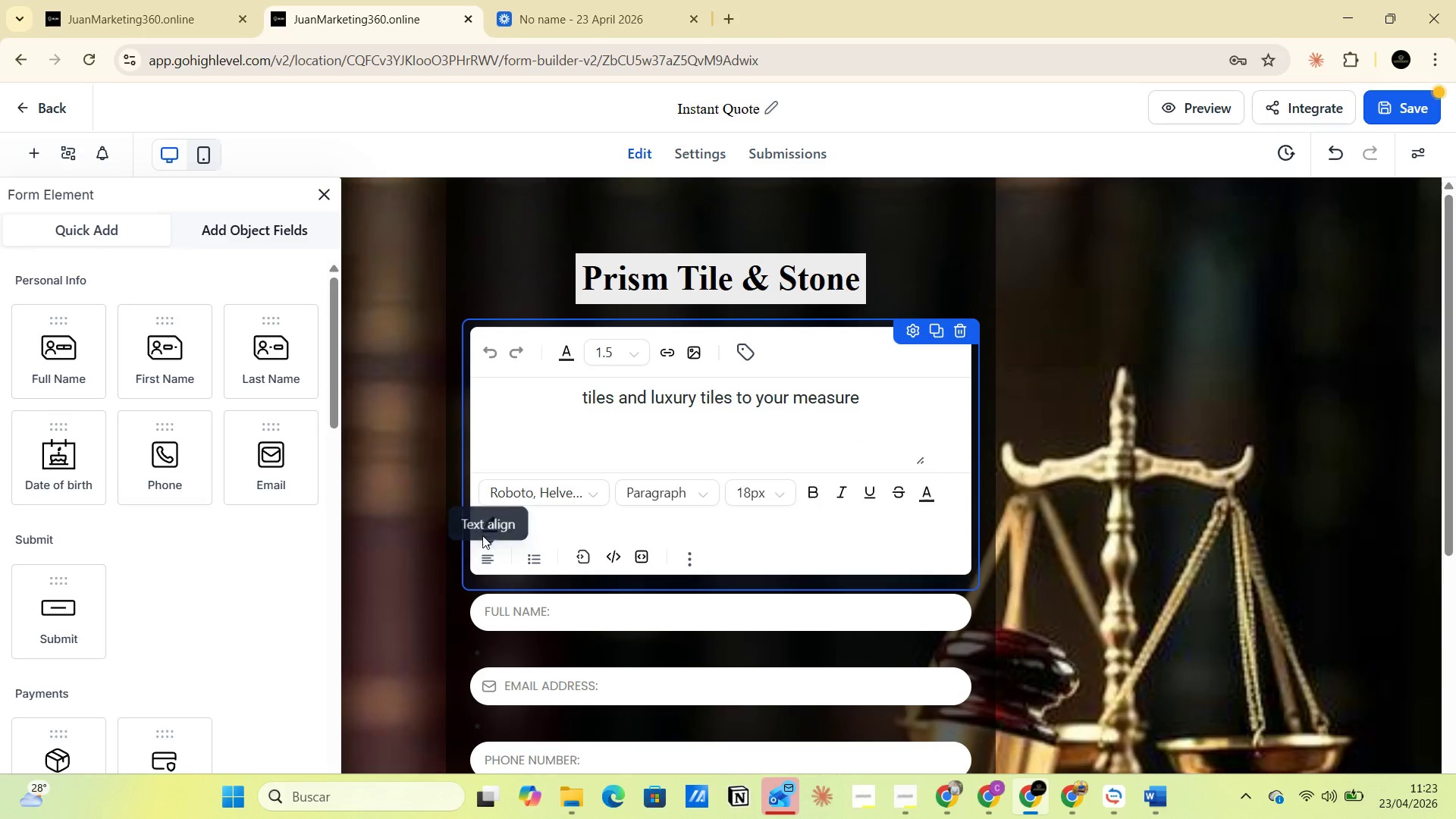 
left_click([488, 527])
 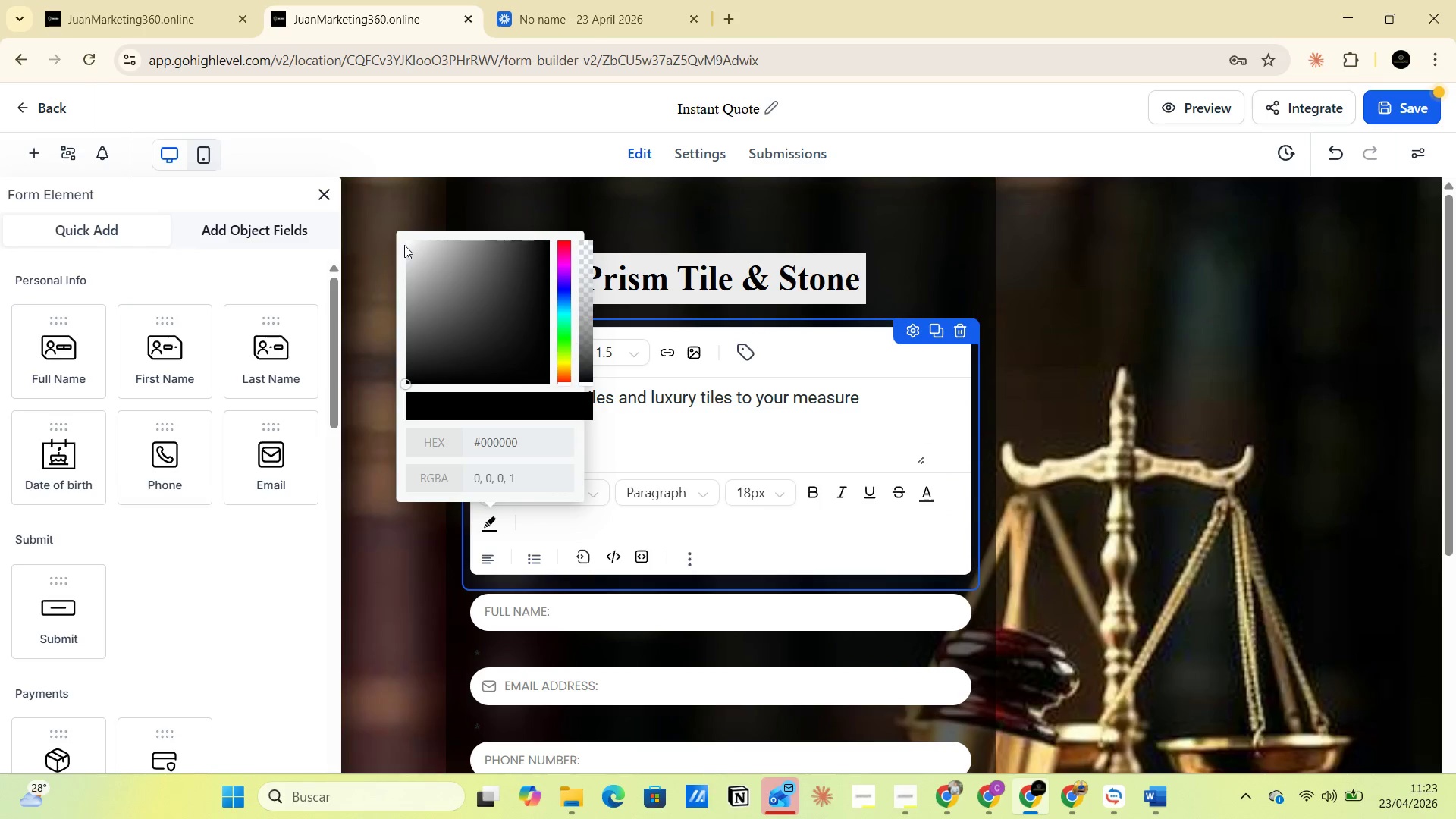 
left_click([410, 245])
 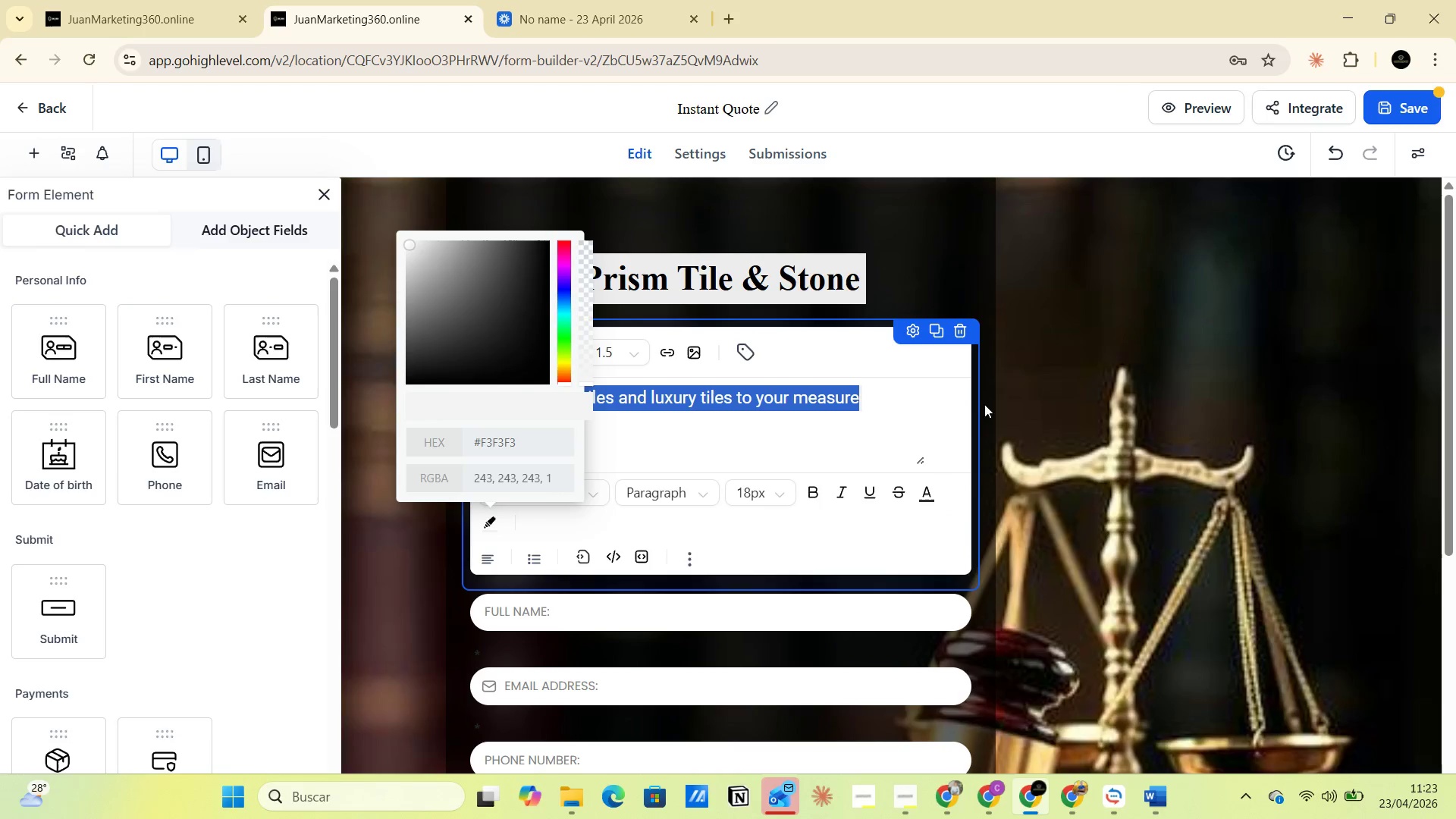 
left_click([1024, 403])
 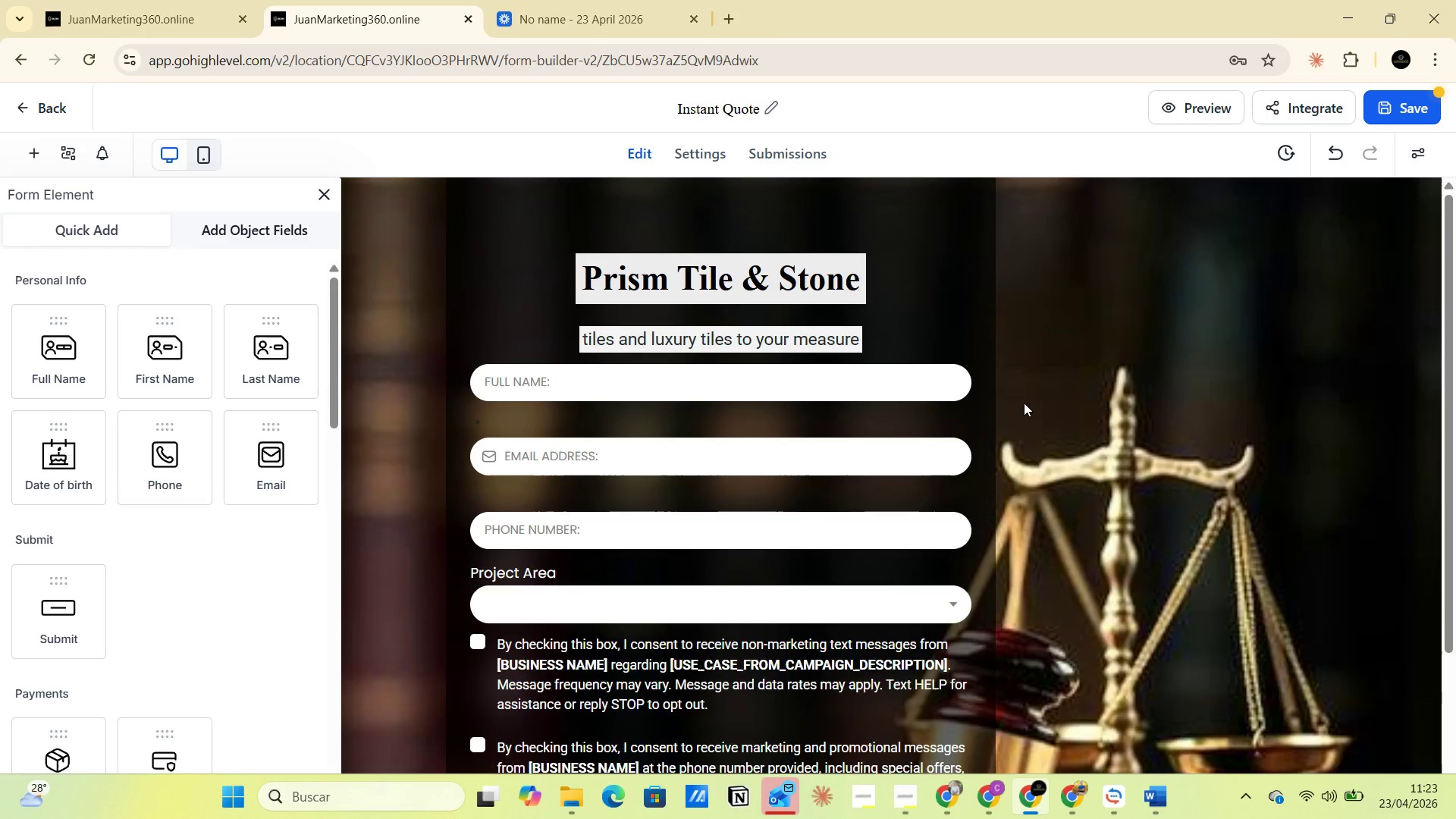 
left_click([1027, 393])
 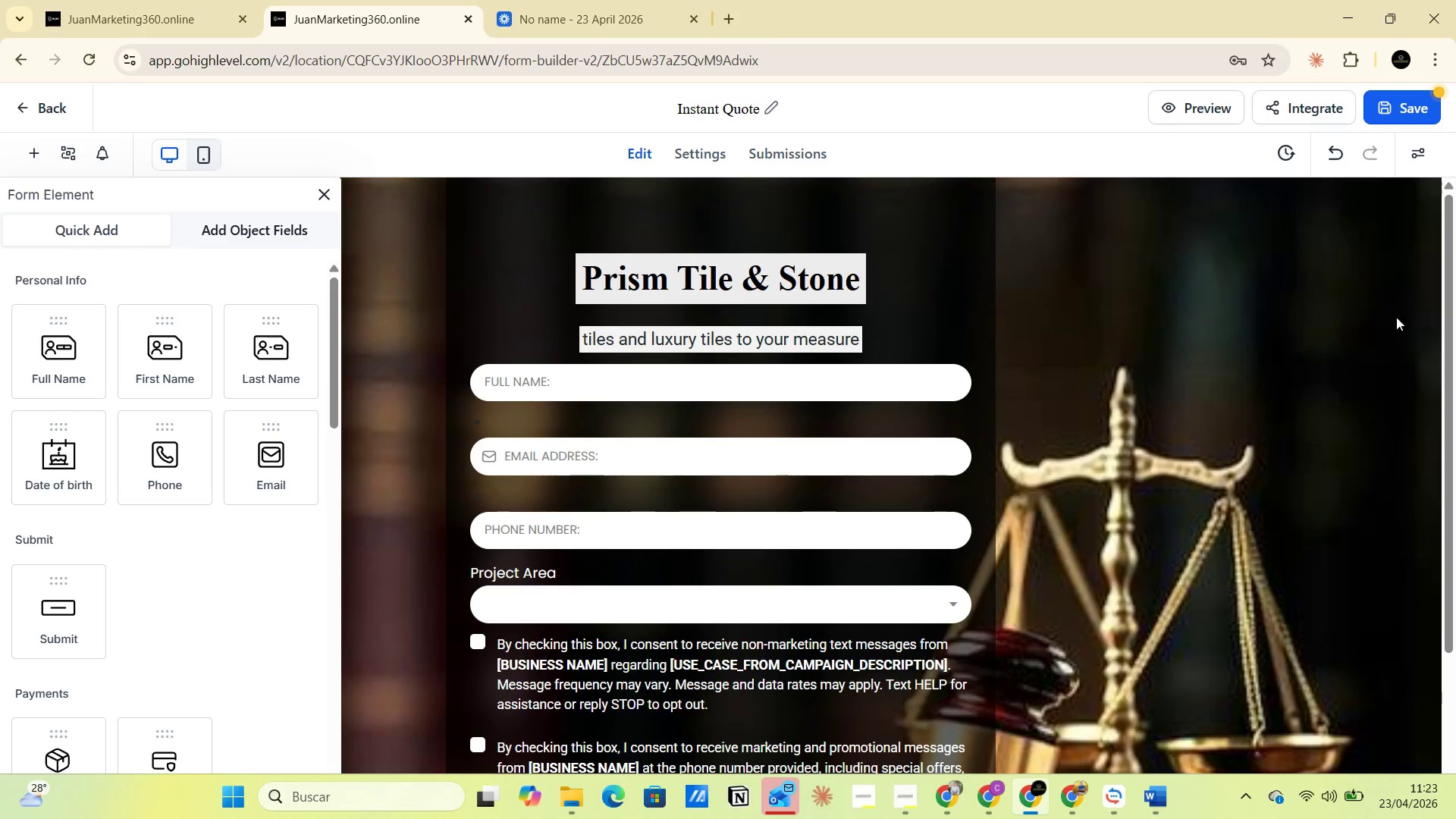 
wait(5.98)
 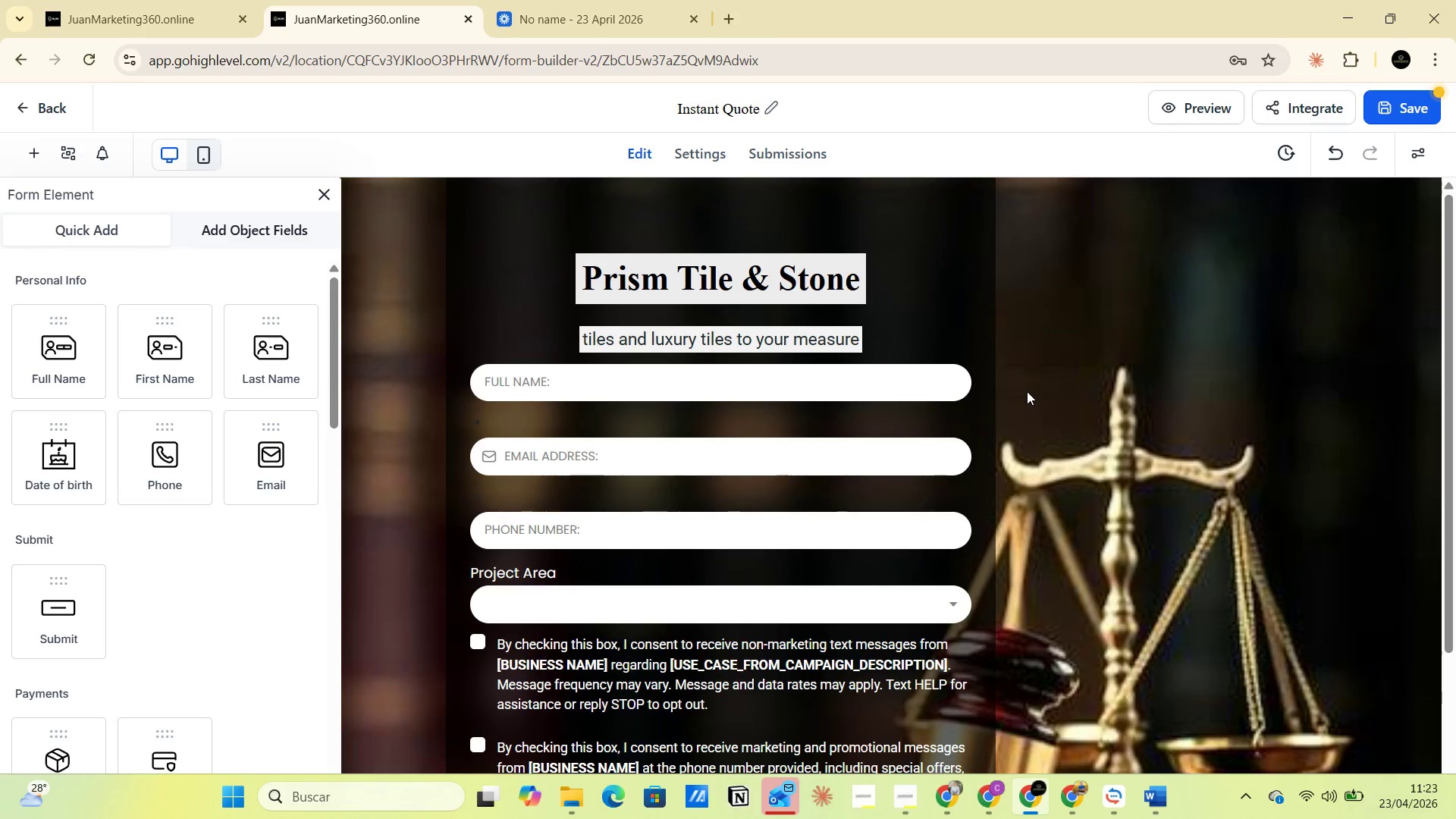 
left_click([1414, 101])
 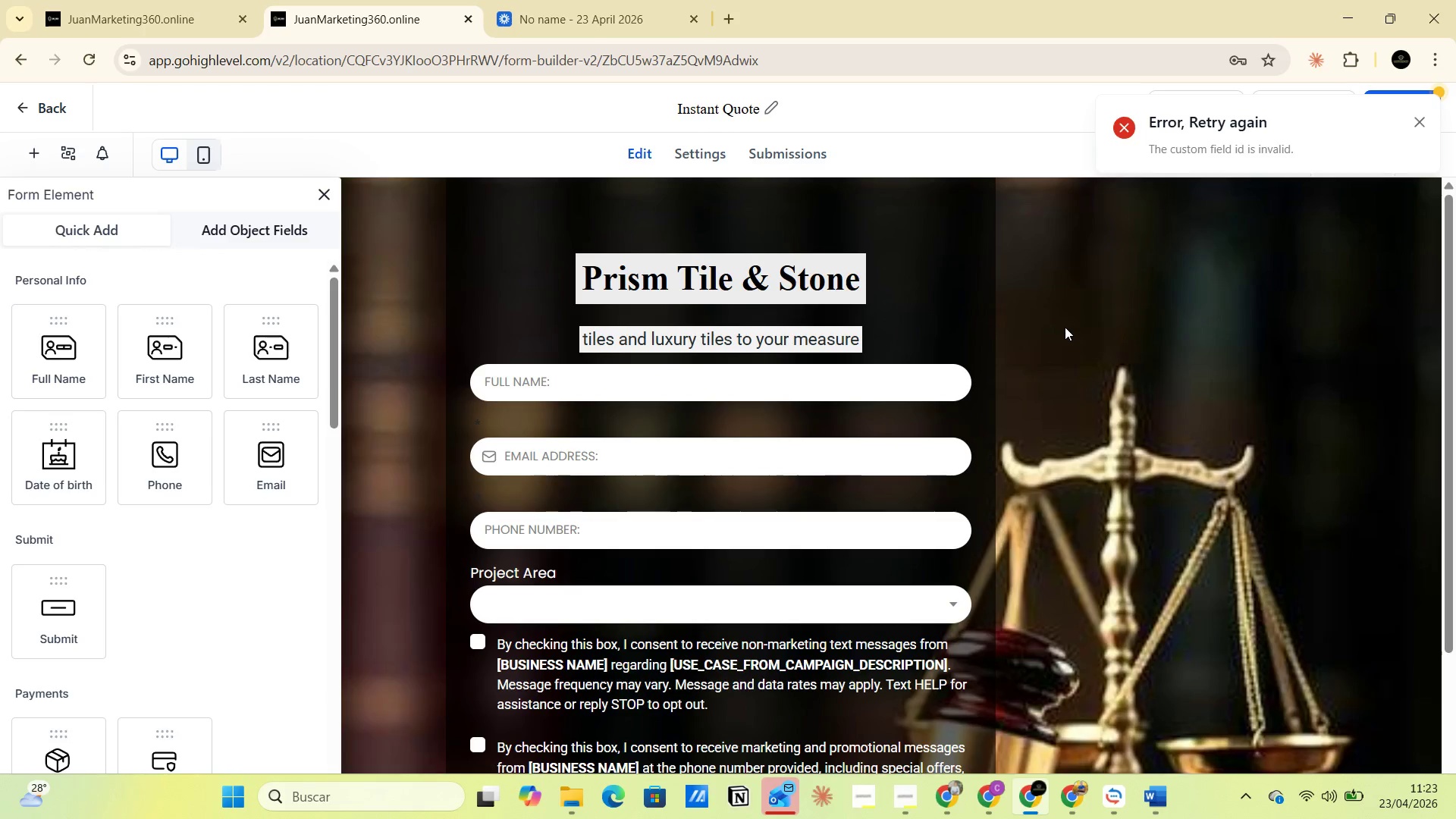 
wait(7.22)
 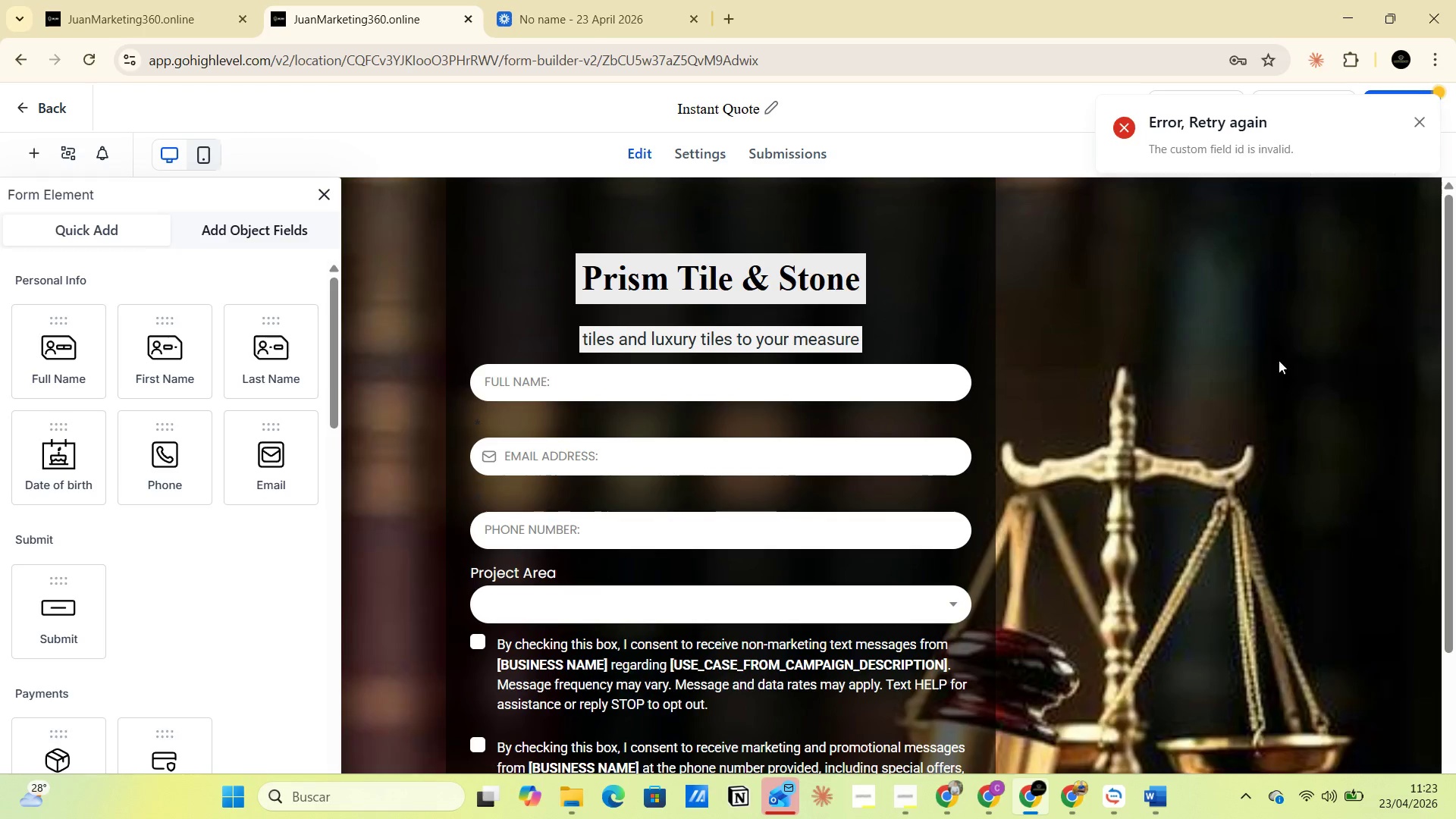 
scroll: coordinate [814, 509], scroll_direction: down, amount: 6.0
 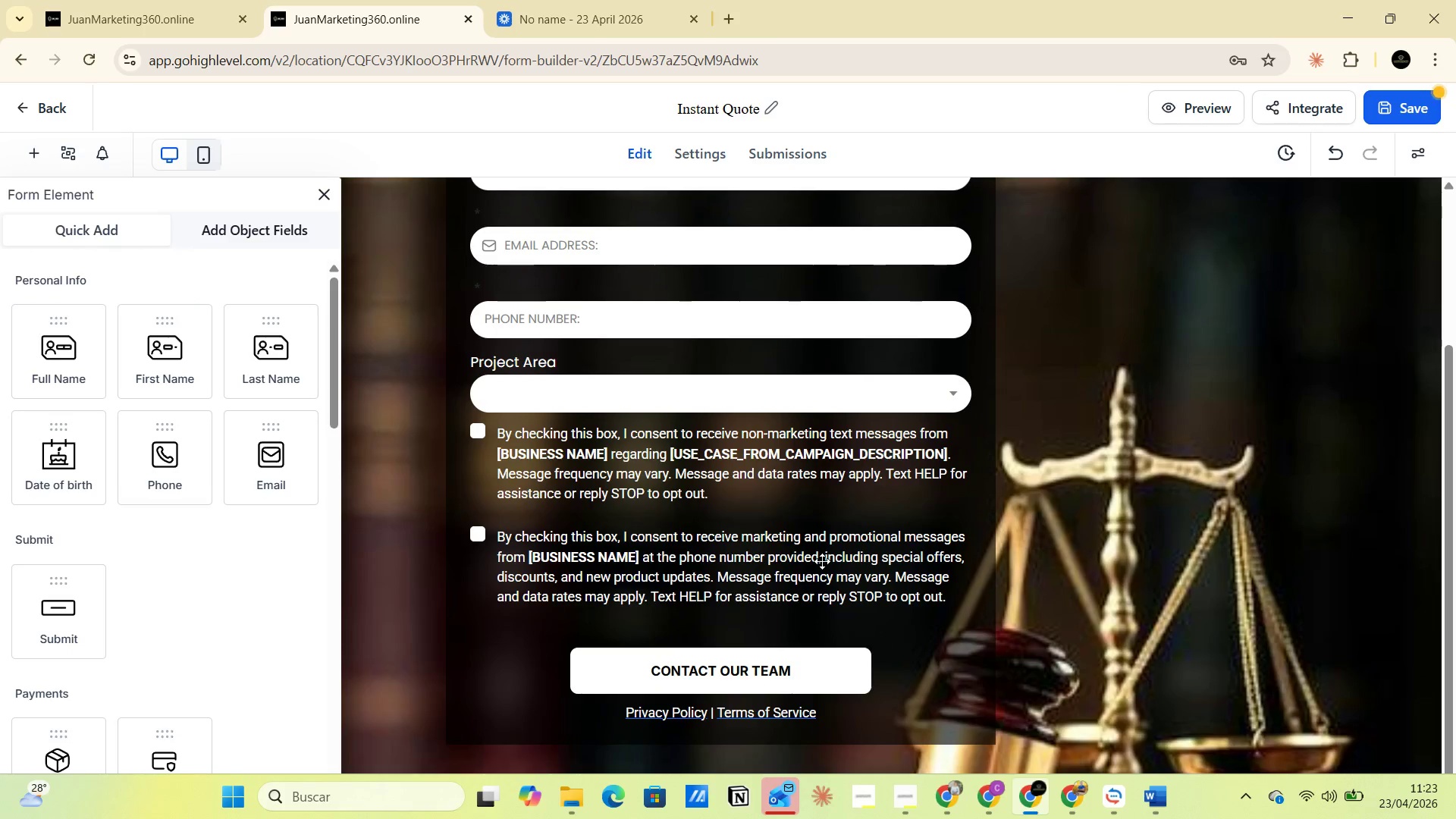 
scroll: coordinate [827, 557], scroll_direction: up, amount: 5.0
 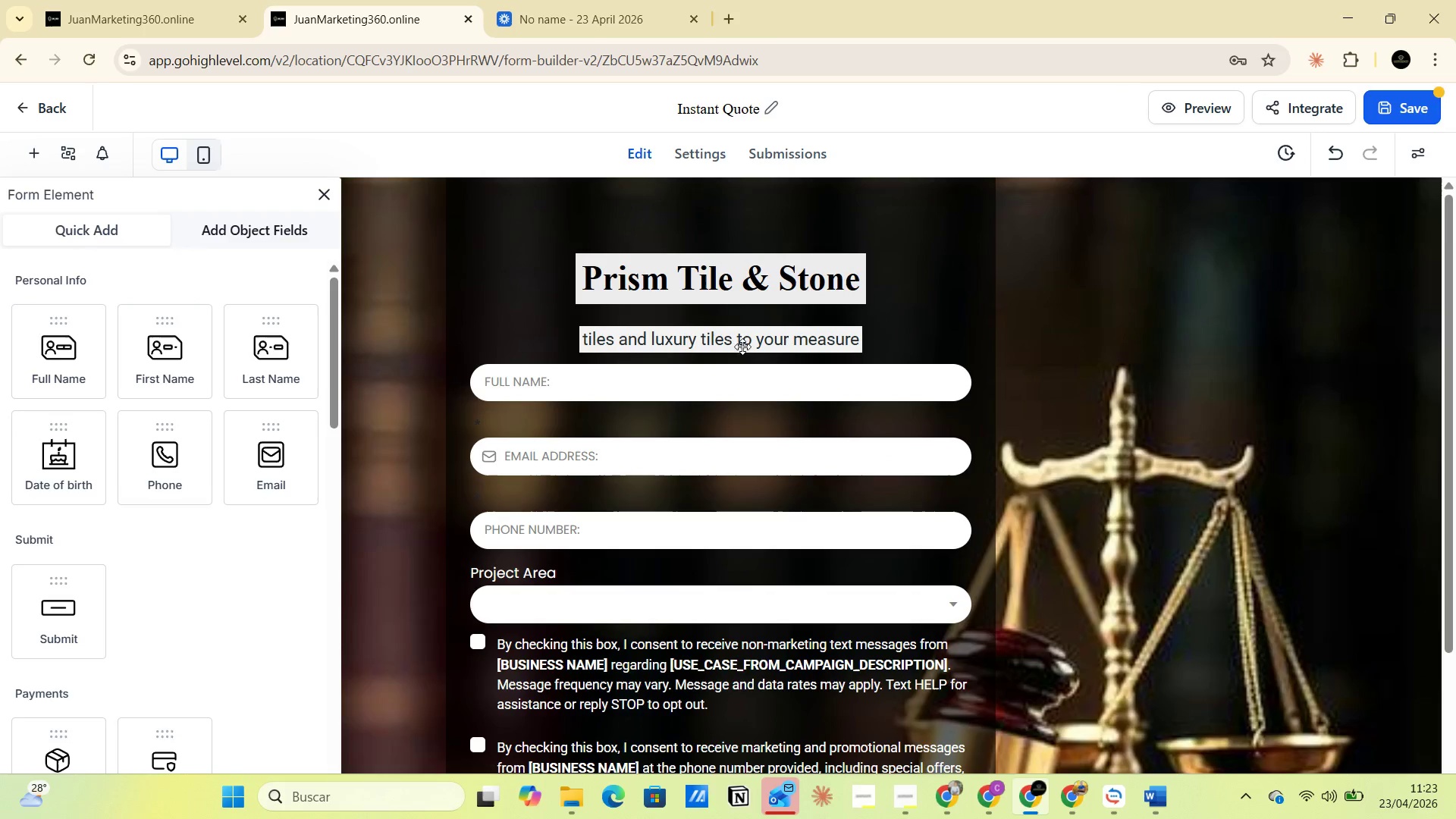 
left_click([739, 333])
 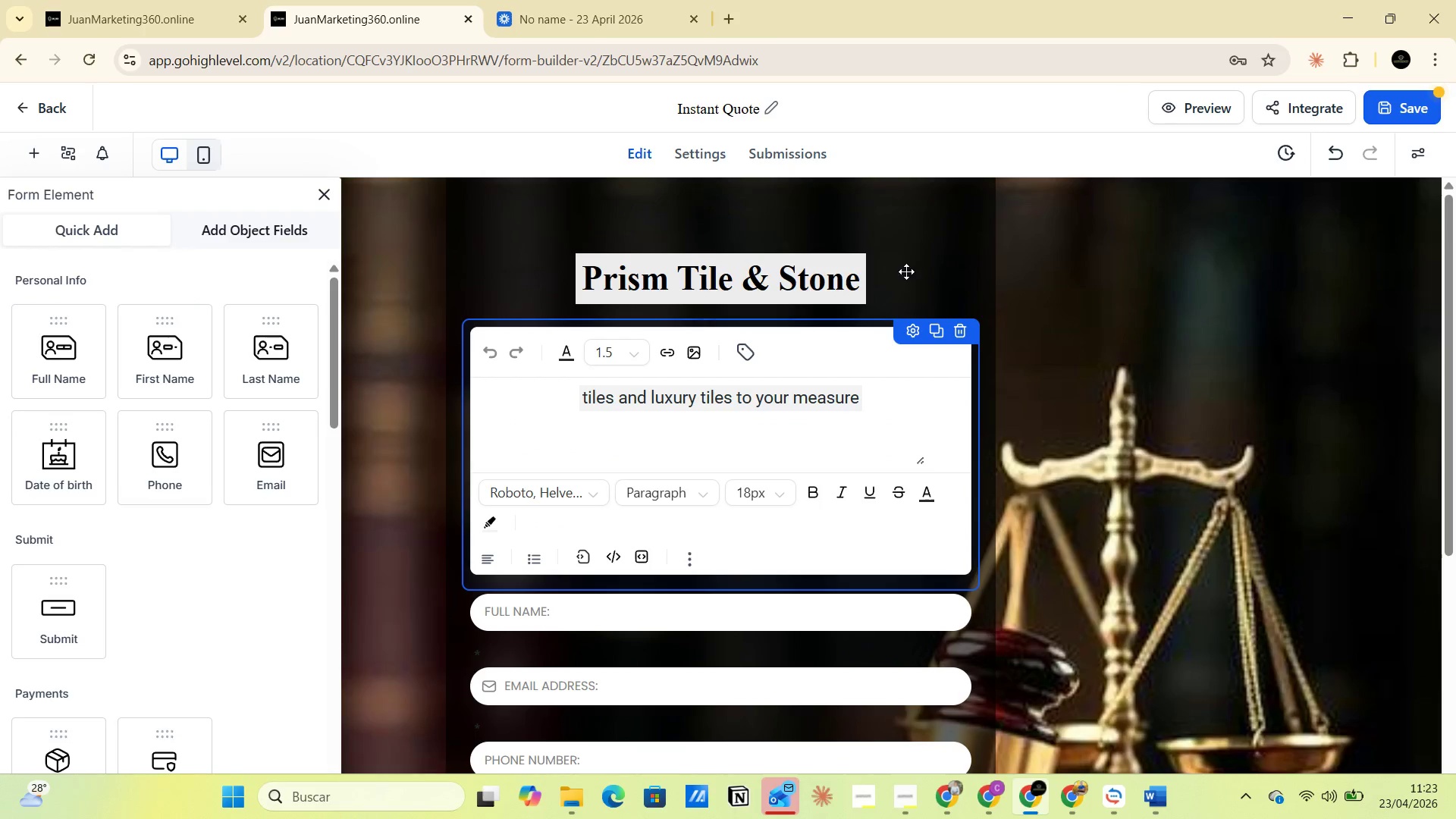 
left_click([1097, 279])
 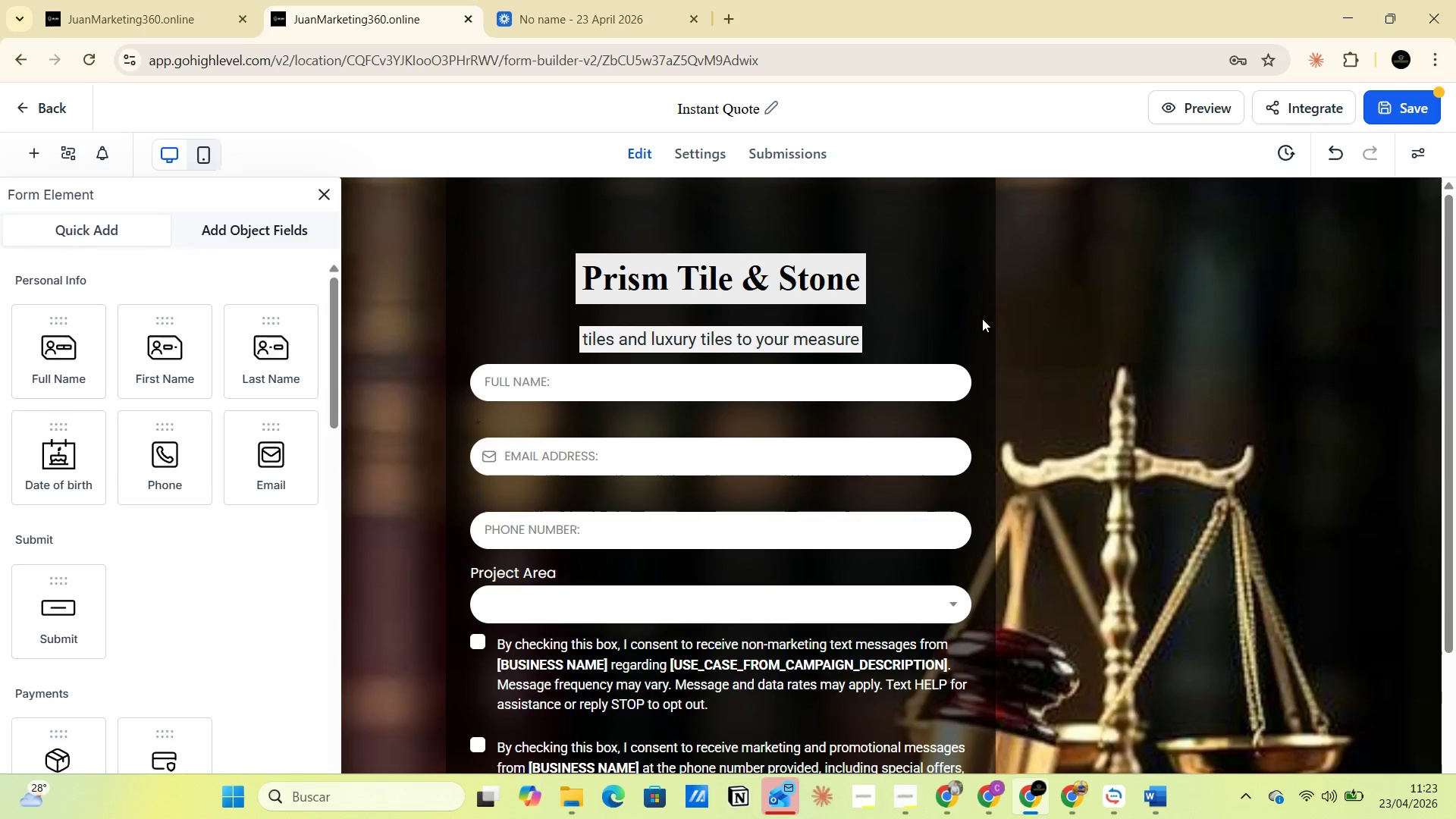 
left_click([811, 284])
 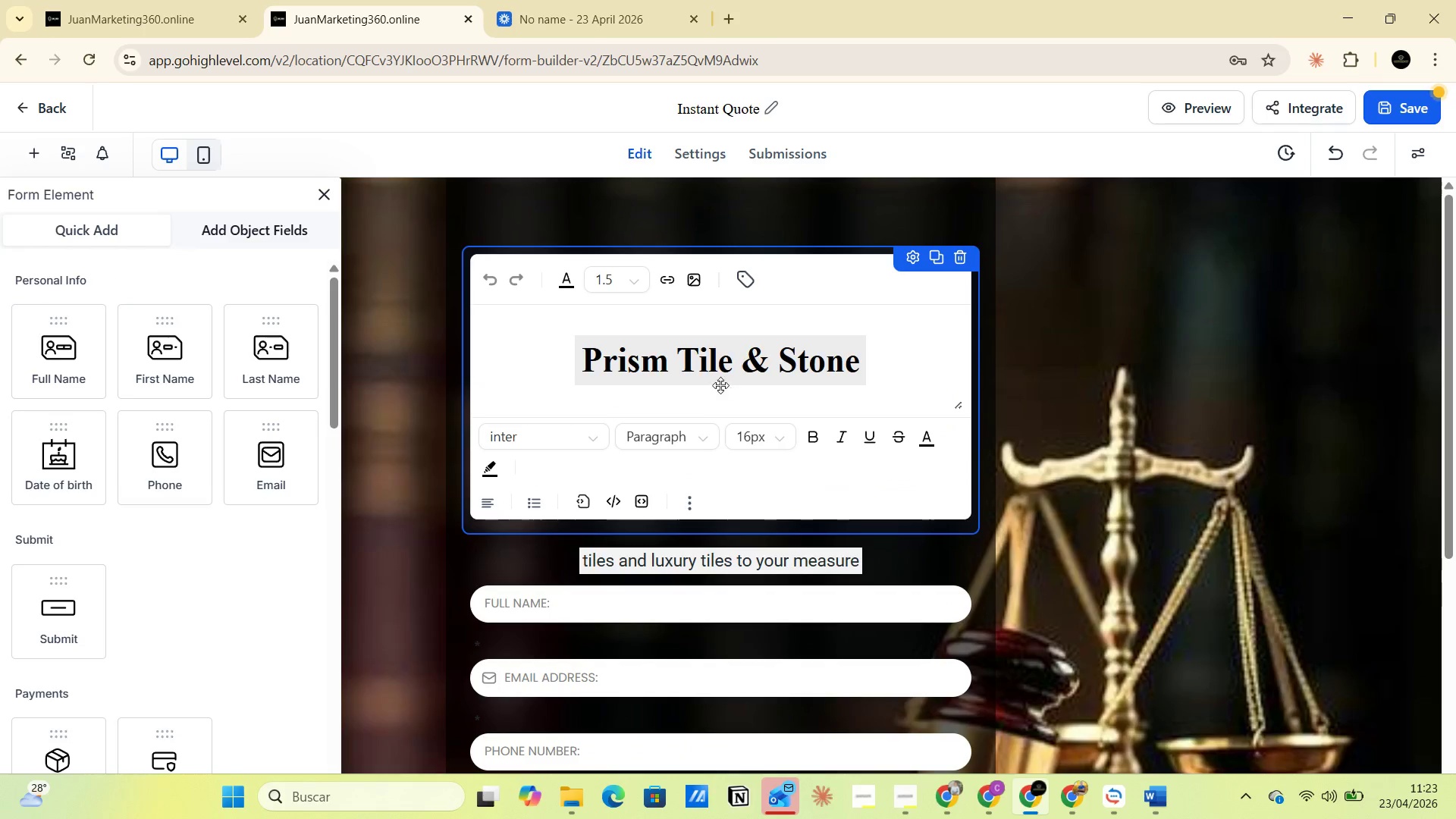 
left_click([714, 364])
 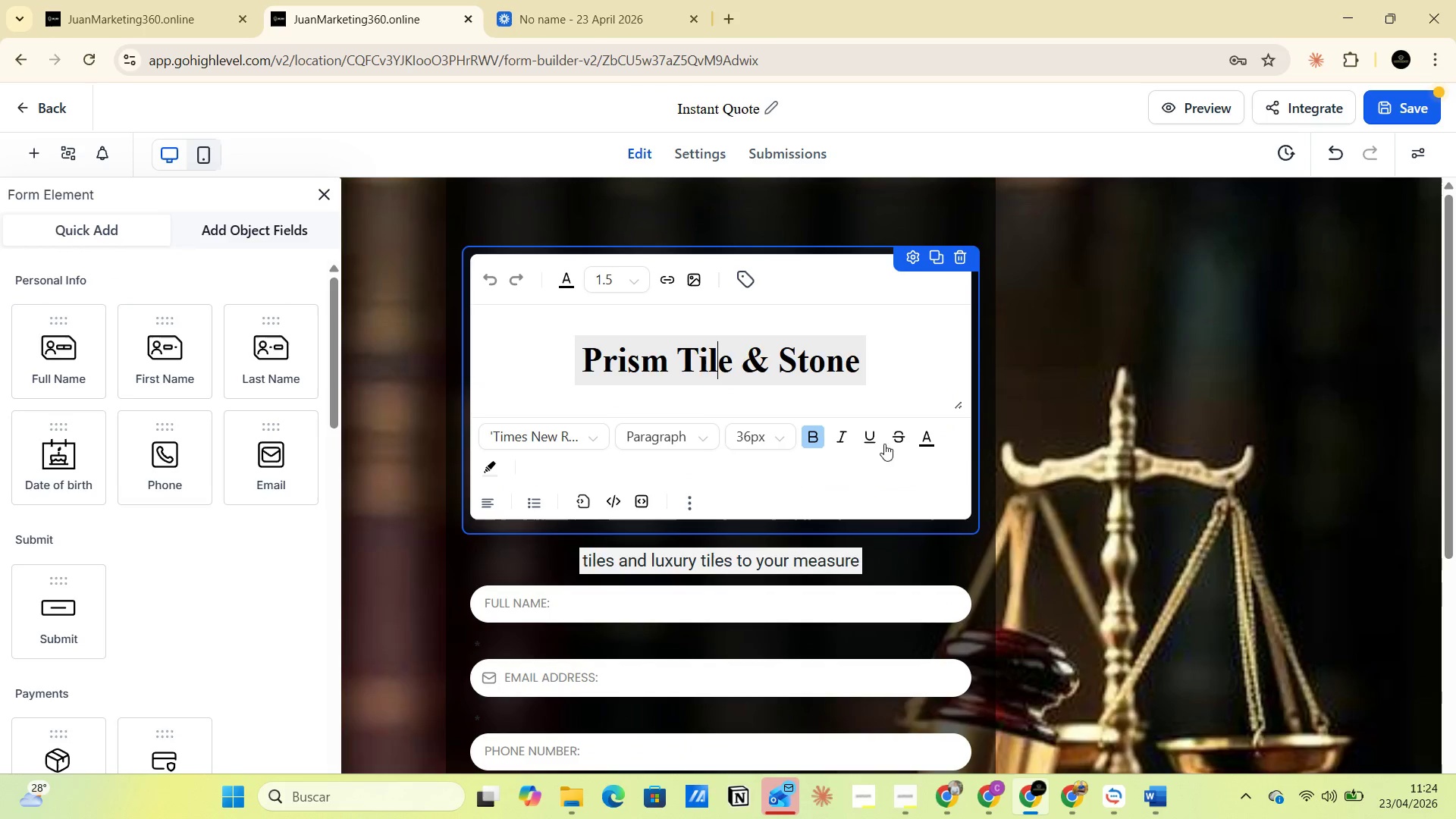 
mouse_move([673, 423])
 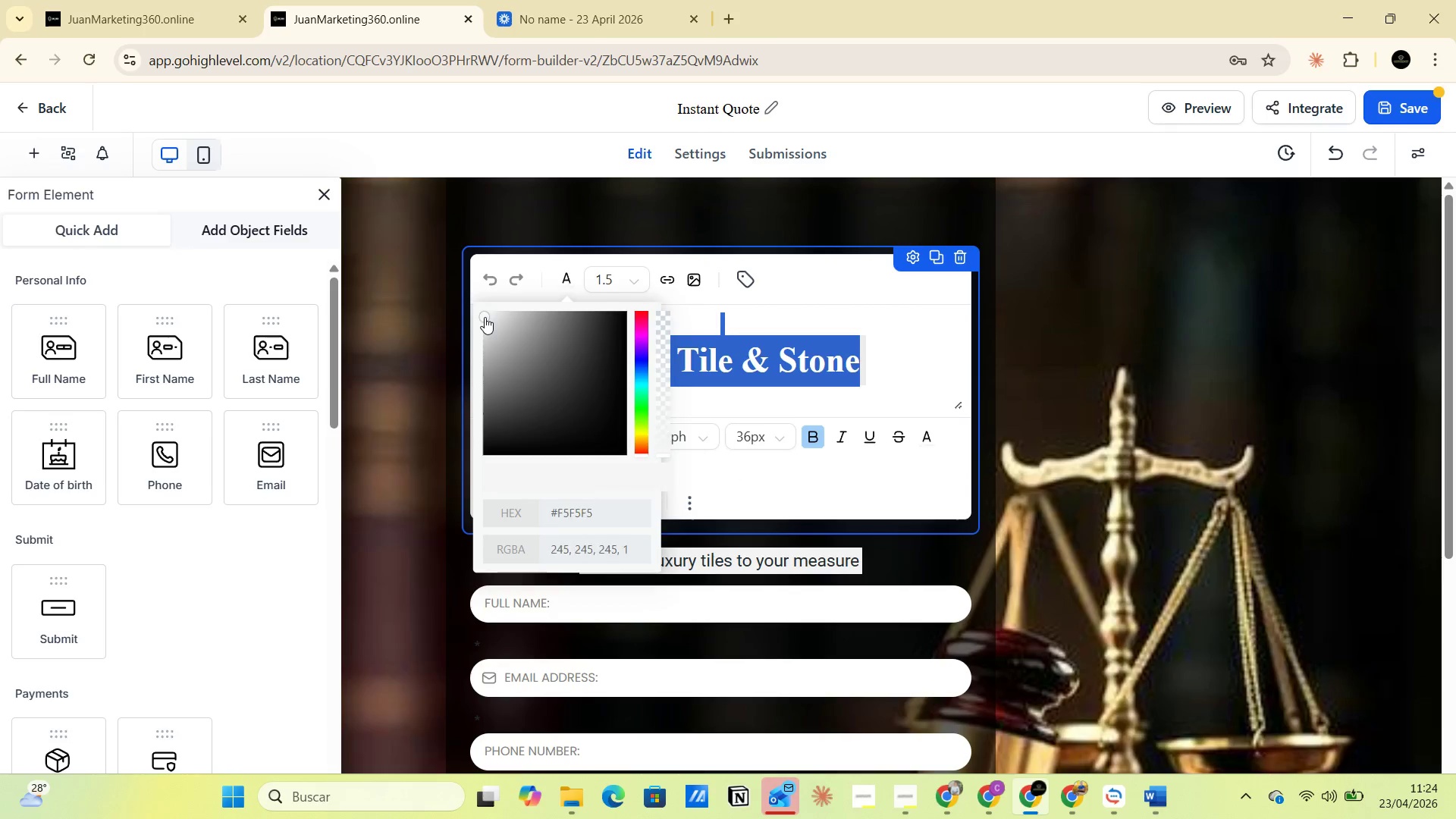 
left_click([893, 347])
 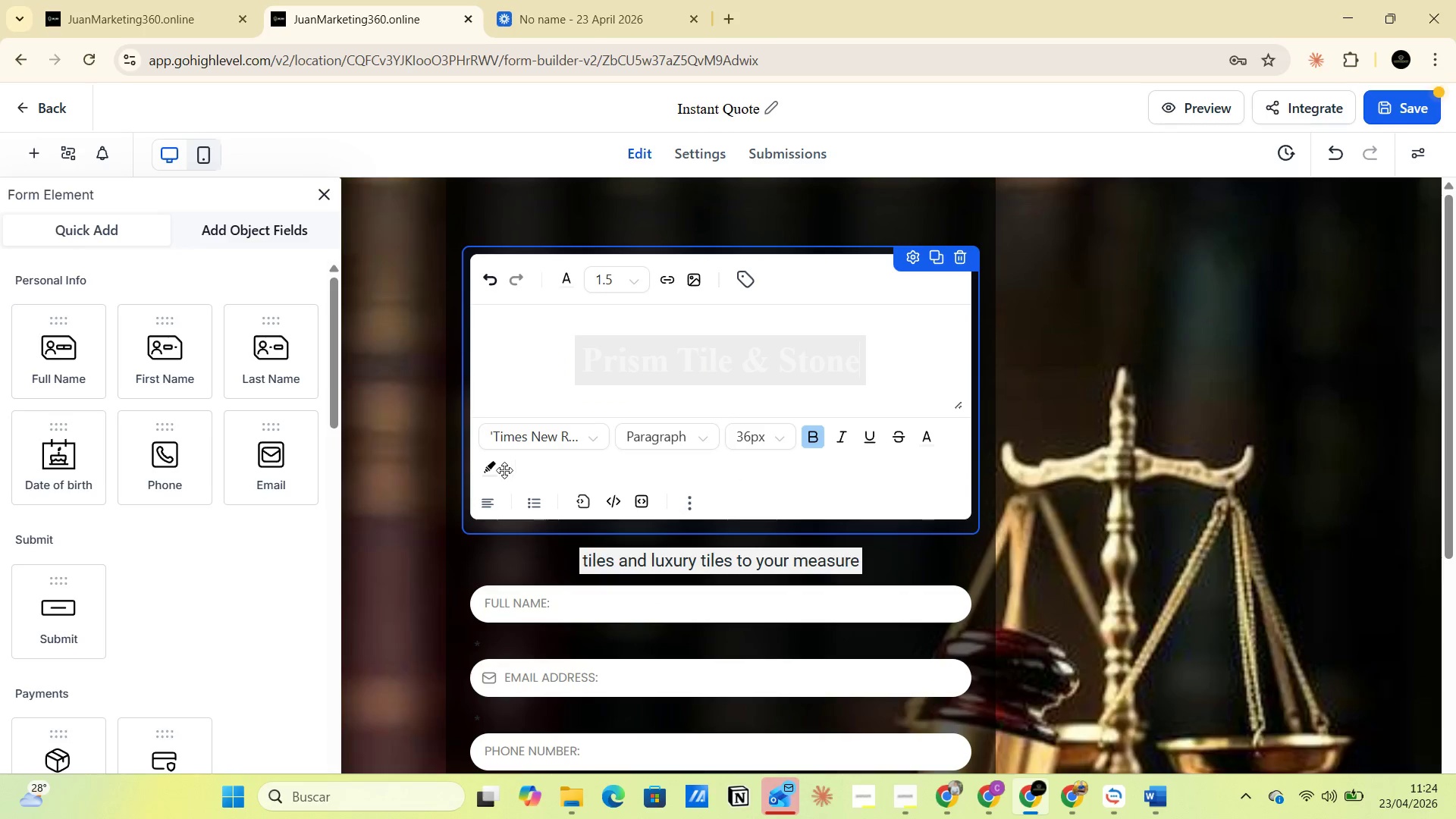 
left_click([488, 471])
 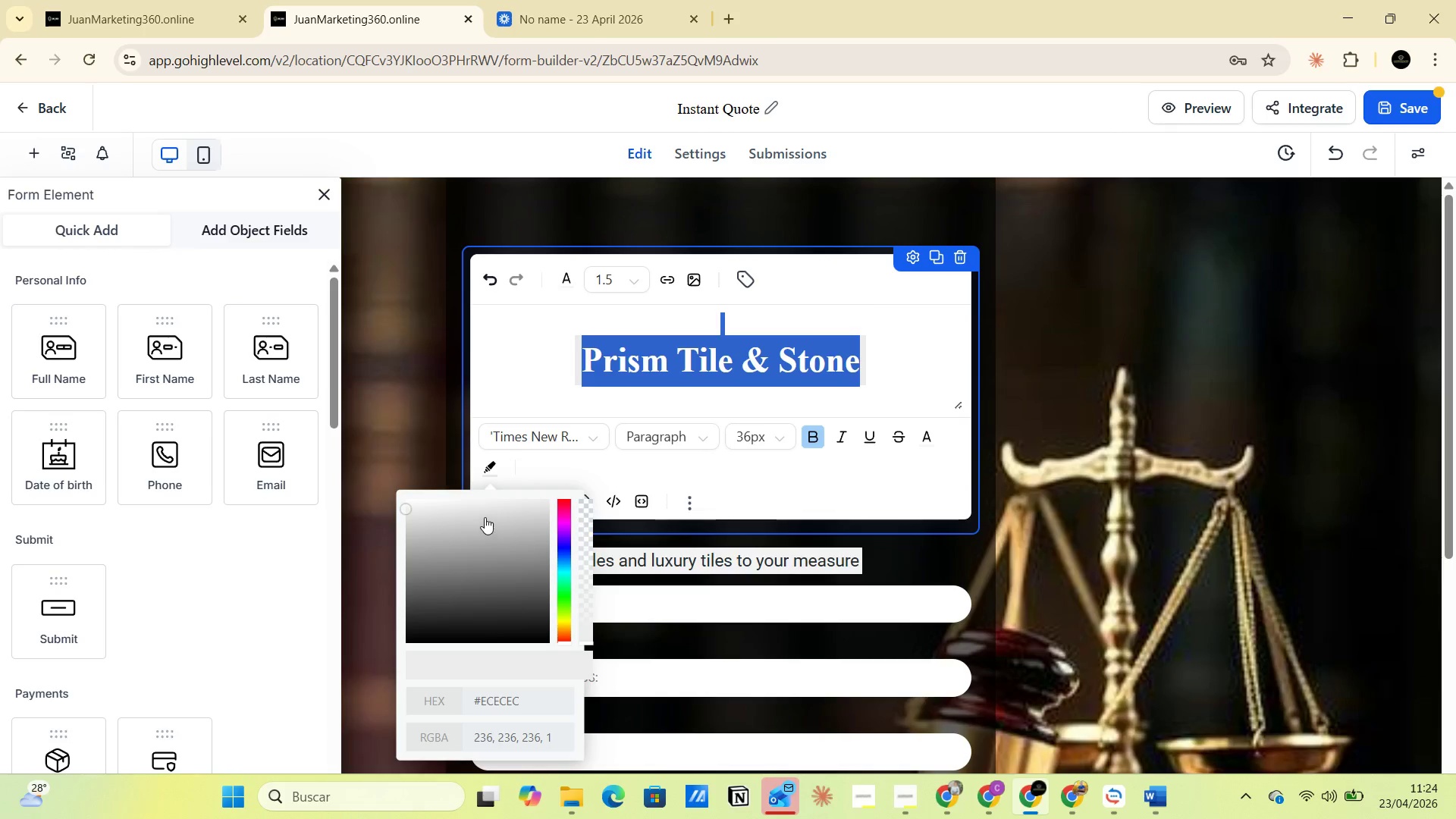 
wait(6.41)
 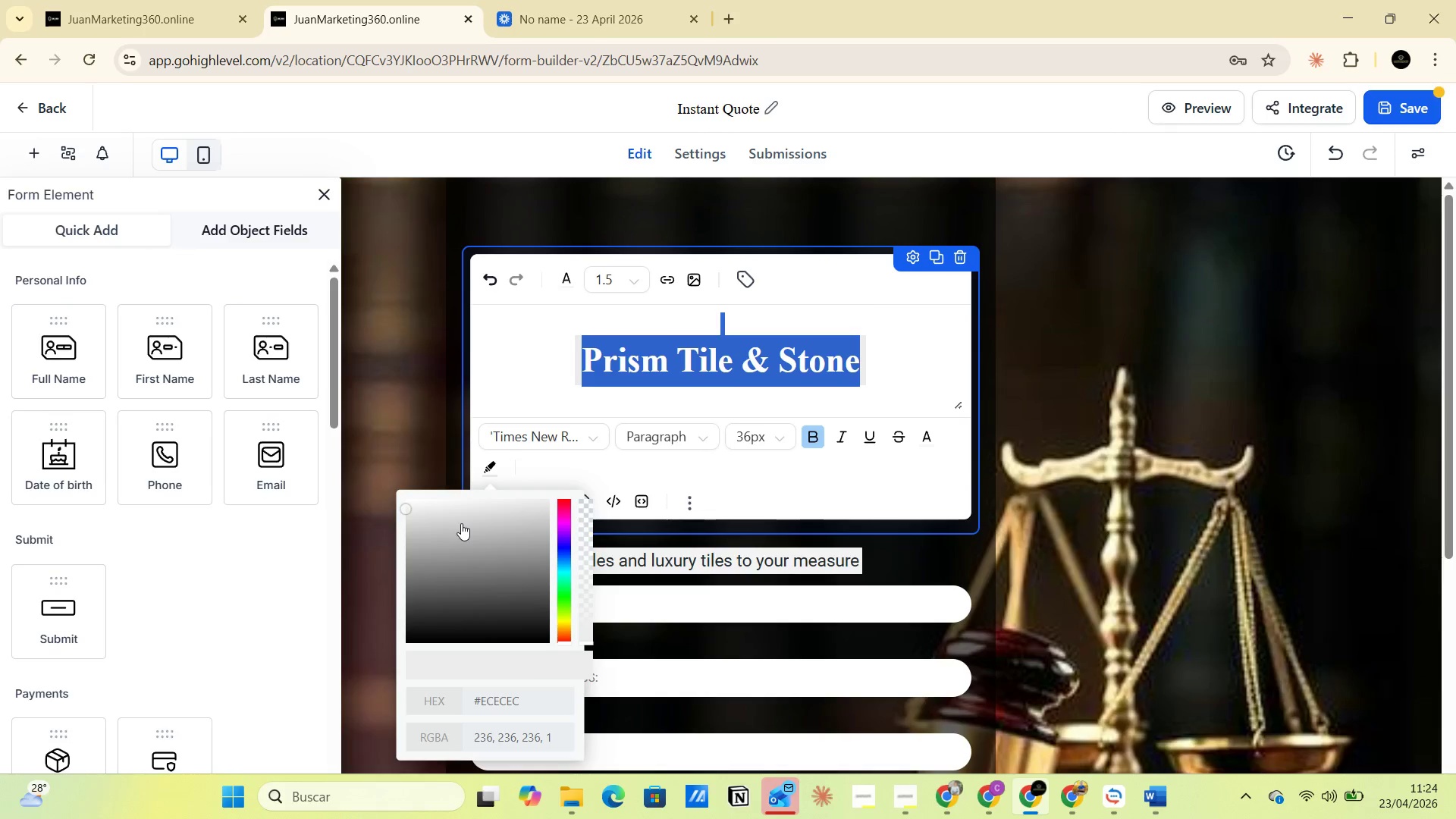 
left_click([495, 468])
 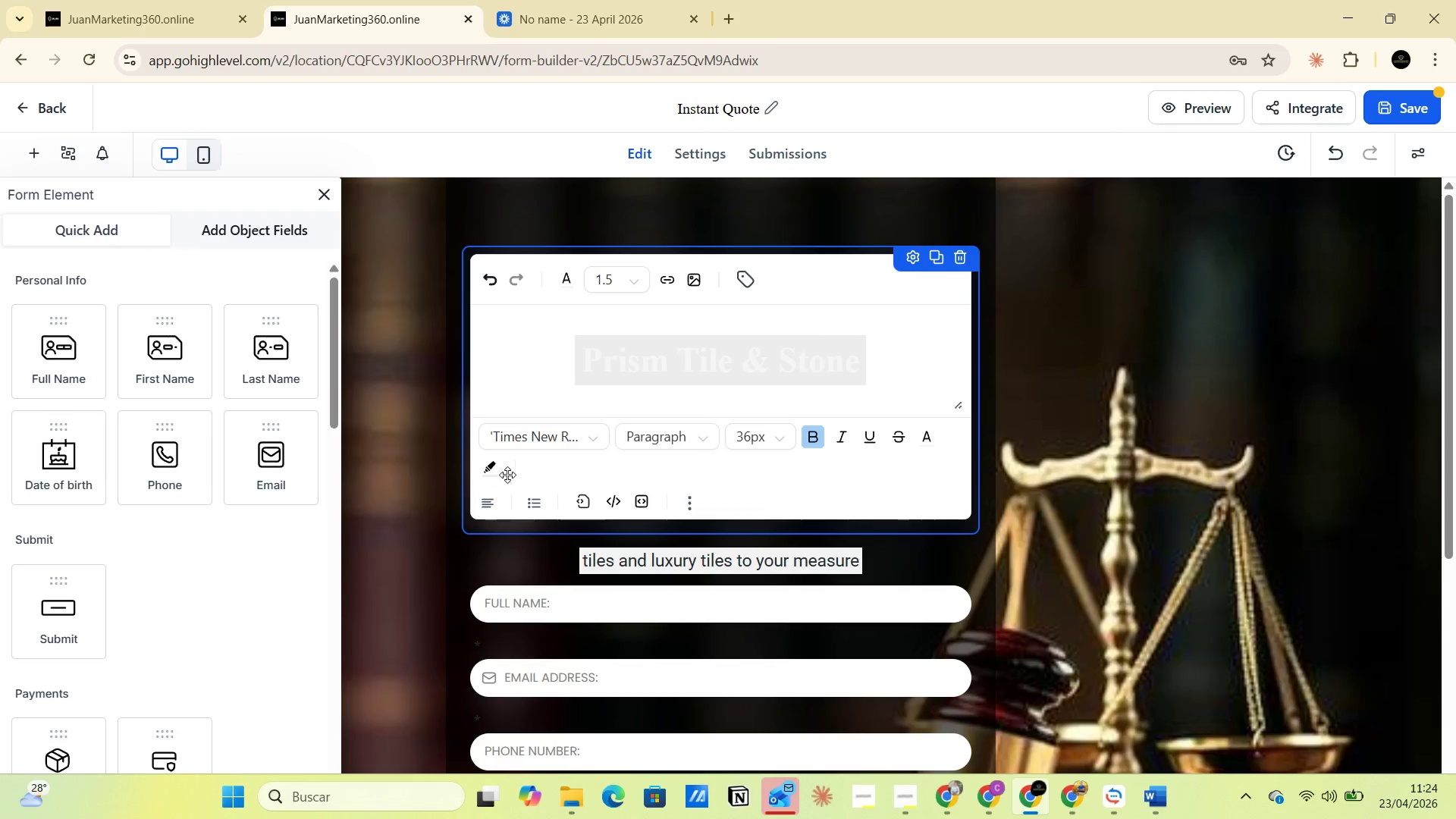 
left_click([494, 477])
 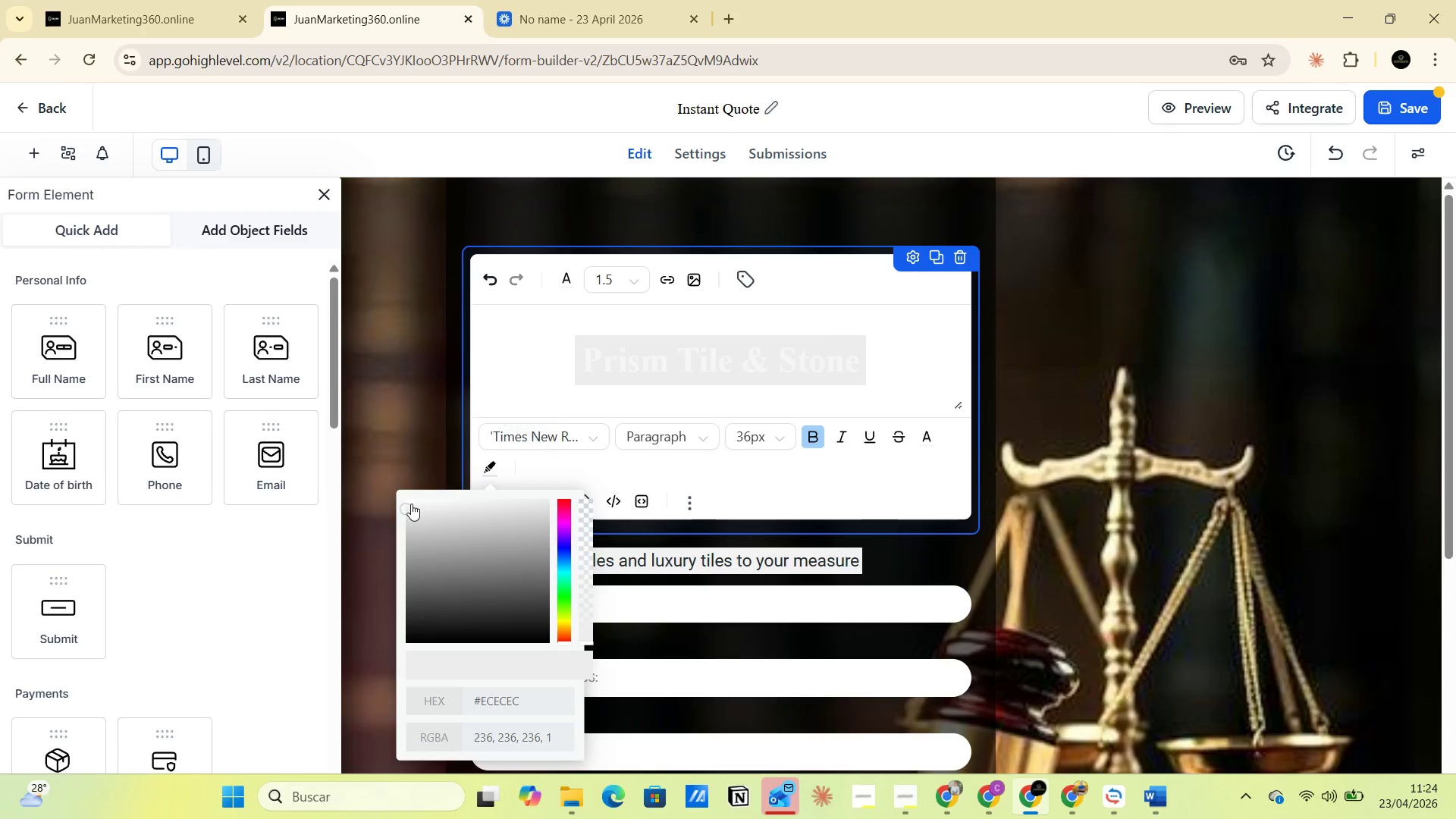 
left_click([407, 504])
 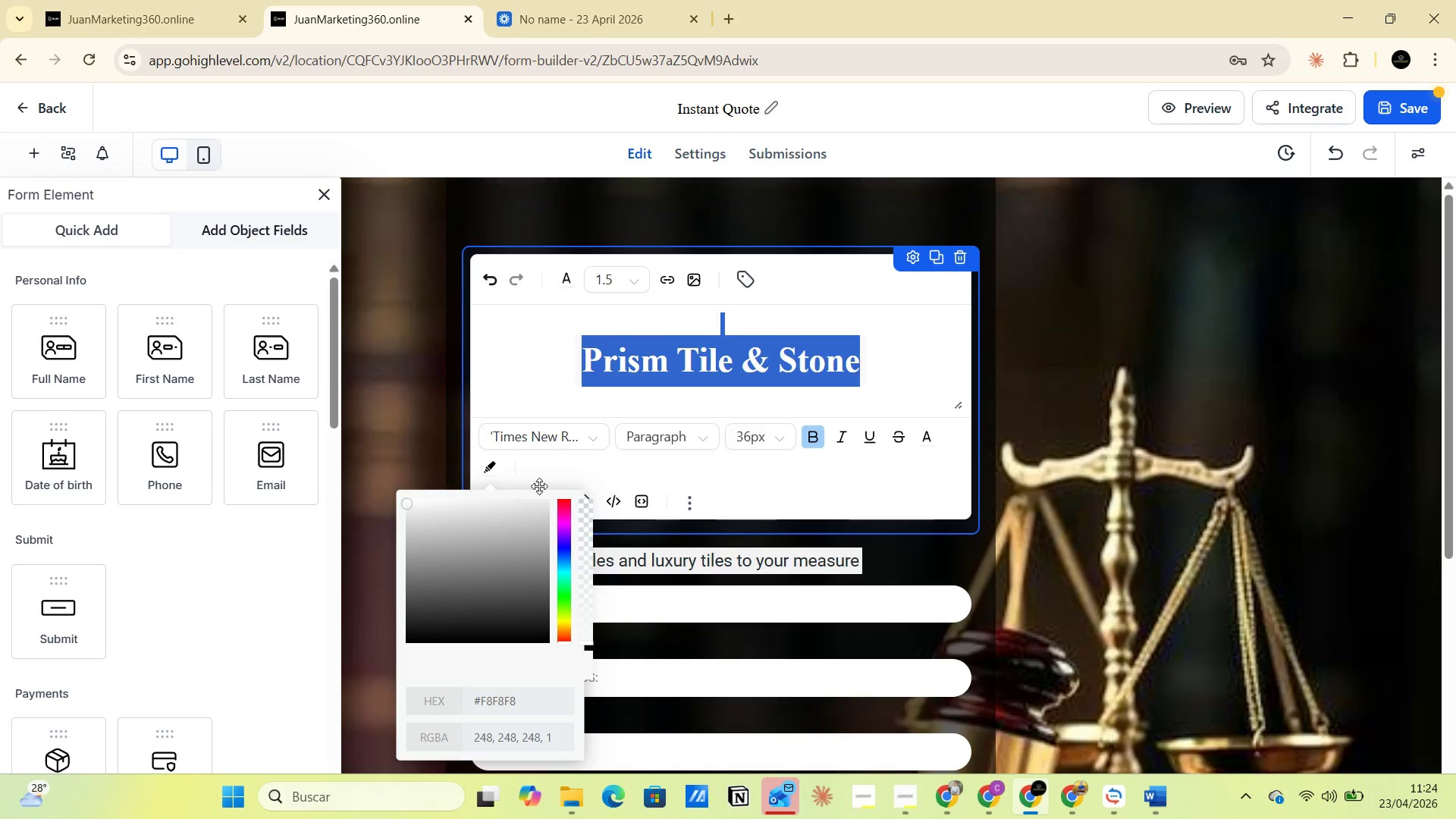 
left_click([560, 473])
 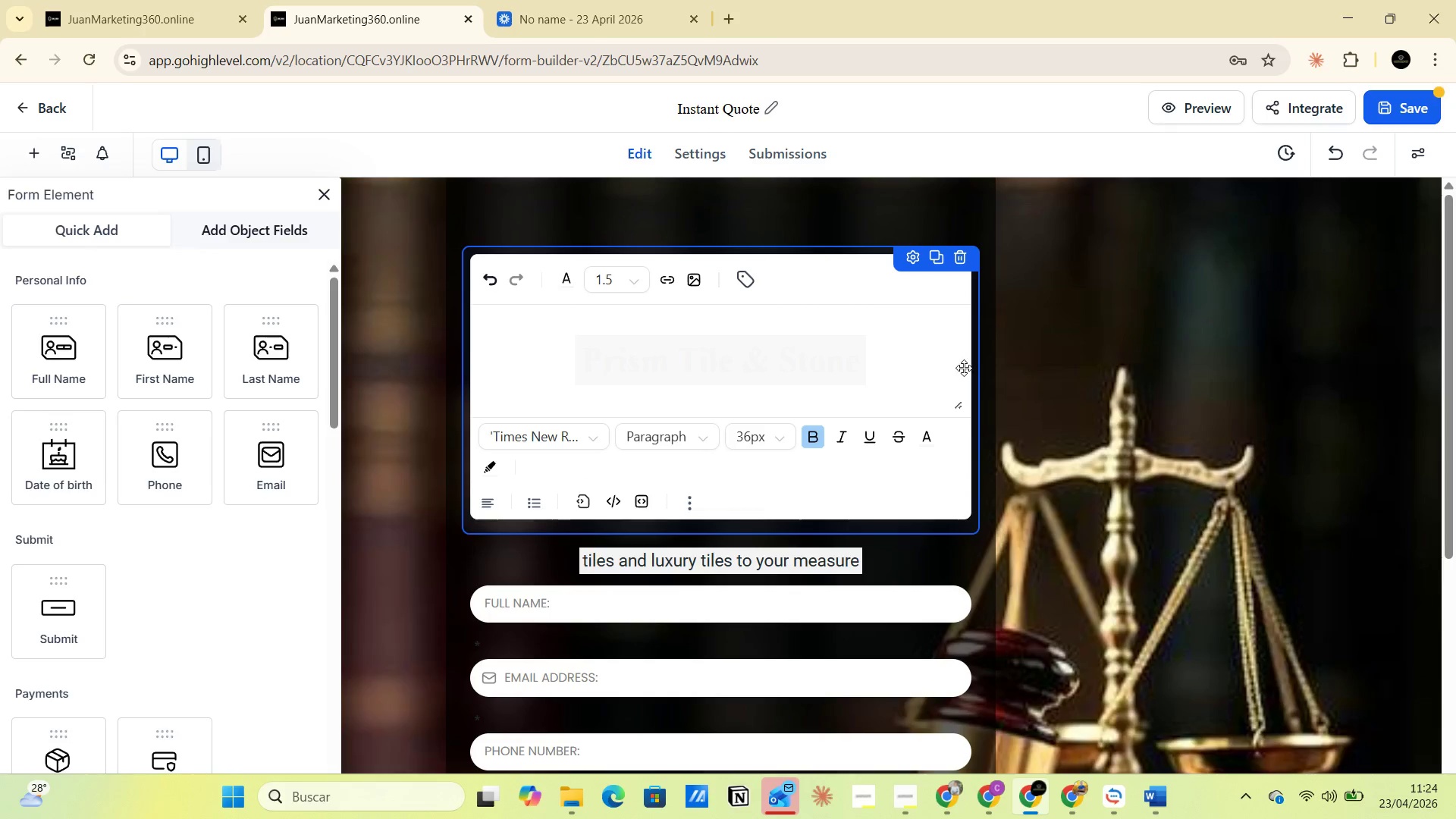 
left_click([987, 359])
 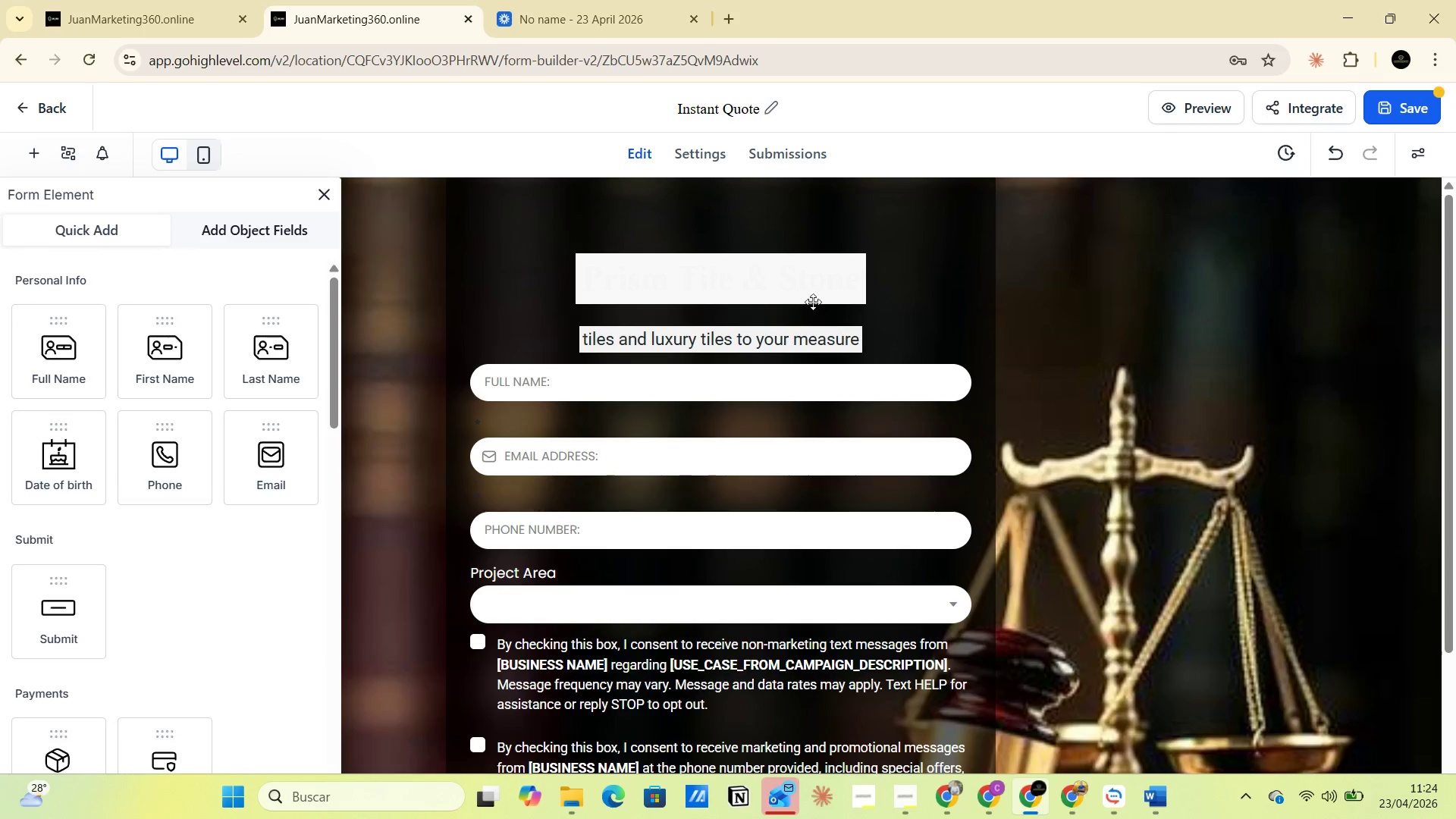 
double_click([799, 287])
 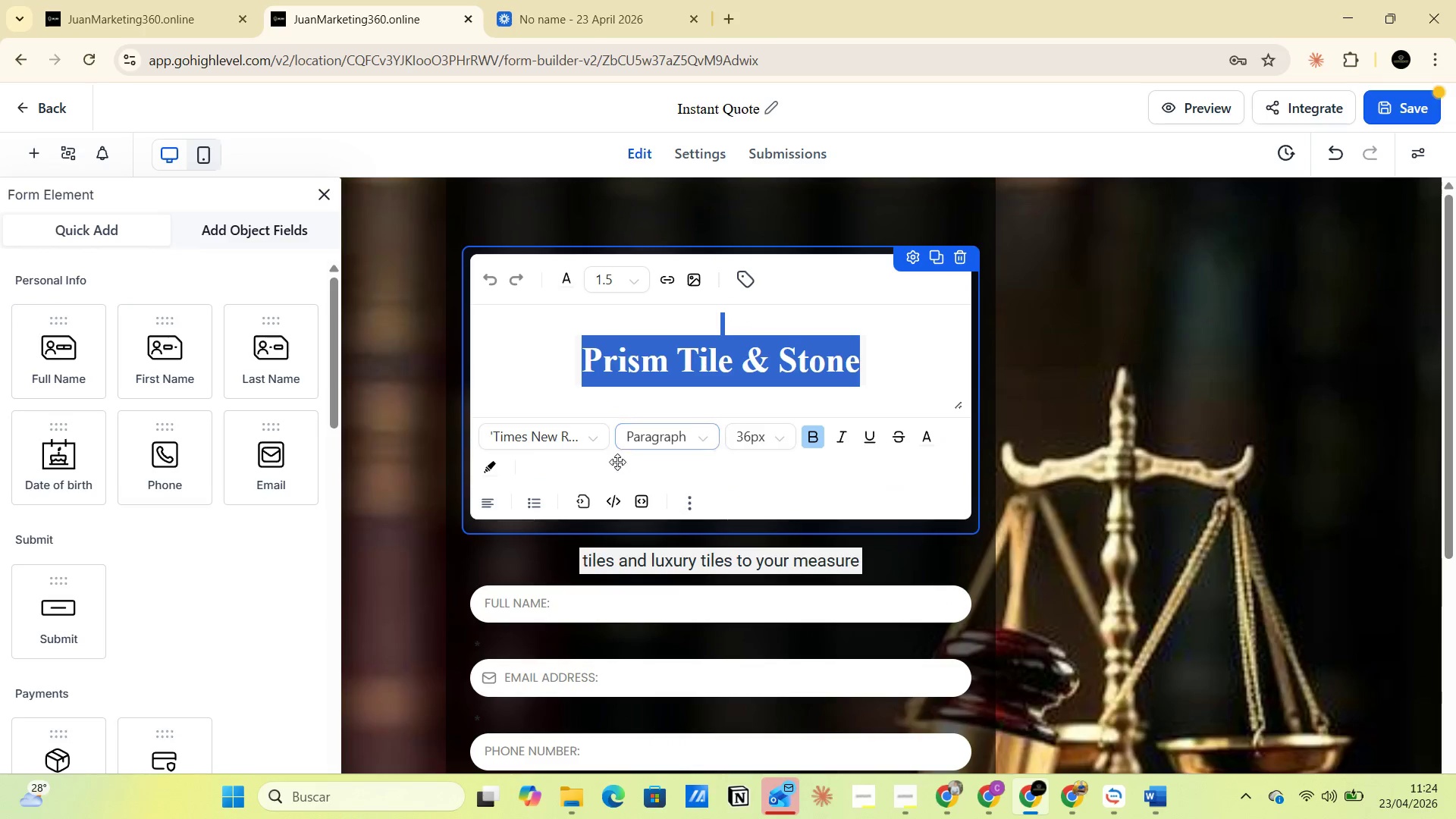 
mouse_move([516, 466])
 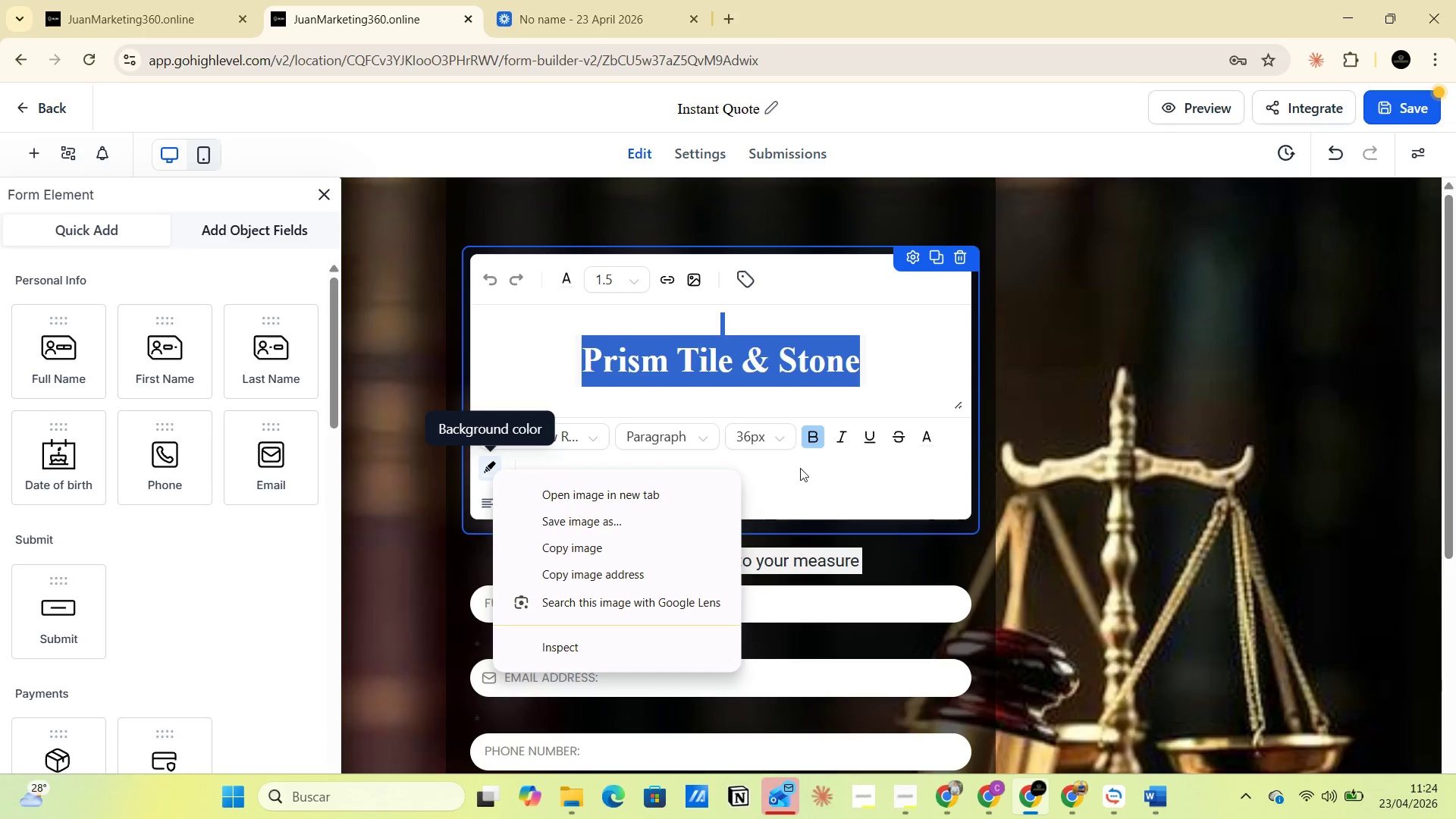 
left_click([802, 468])
 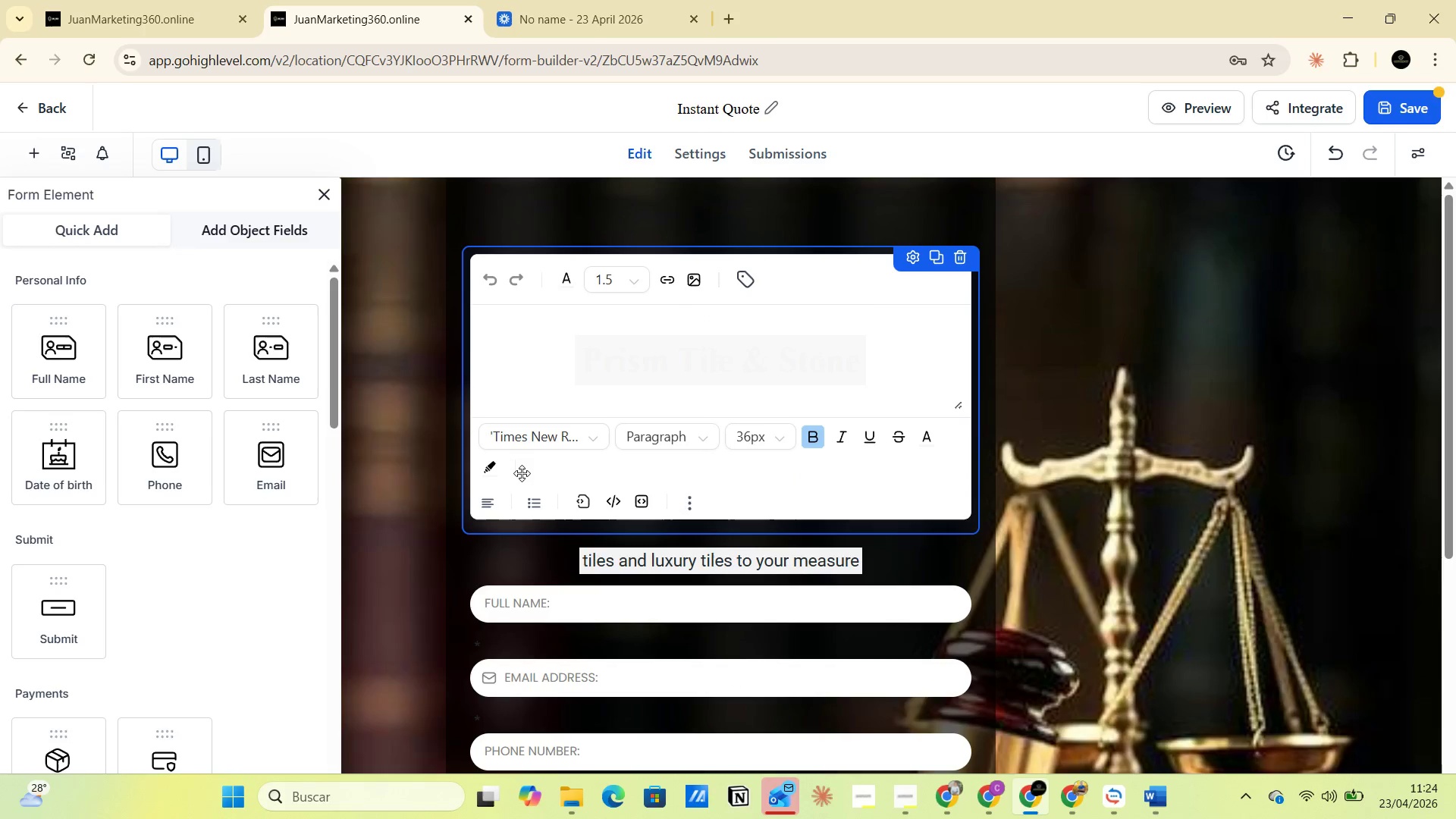 
left_click([485, 469])
 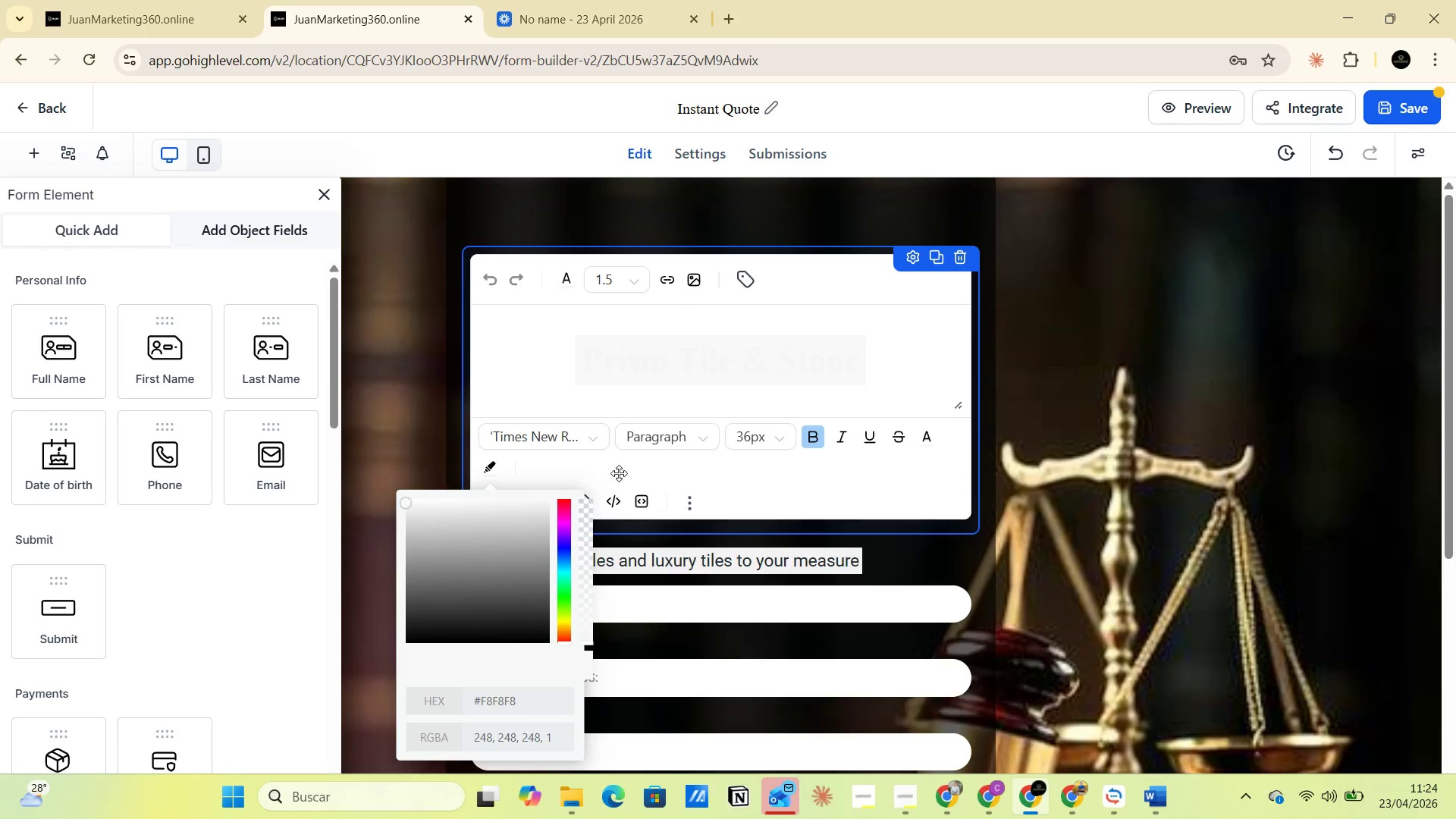 
left_click([627, 473])
 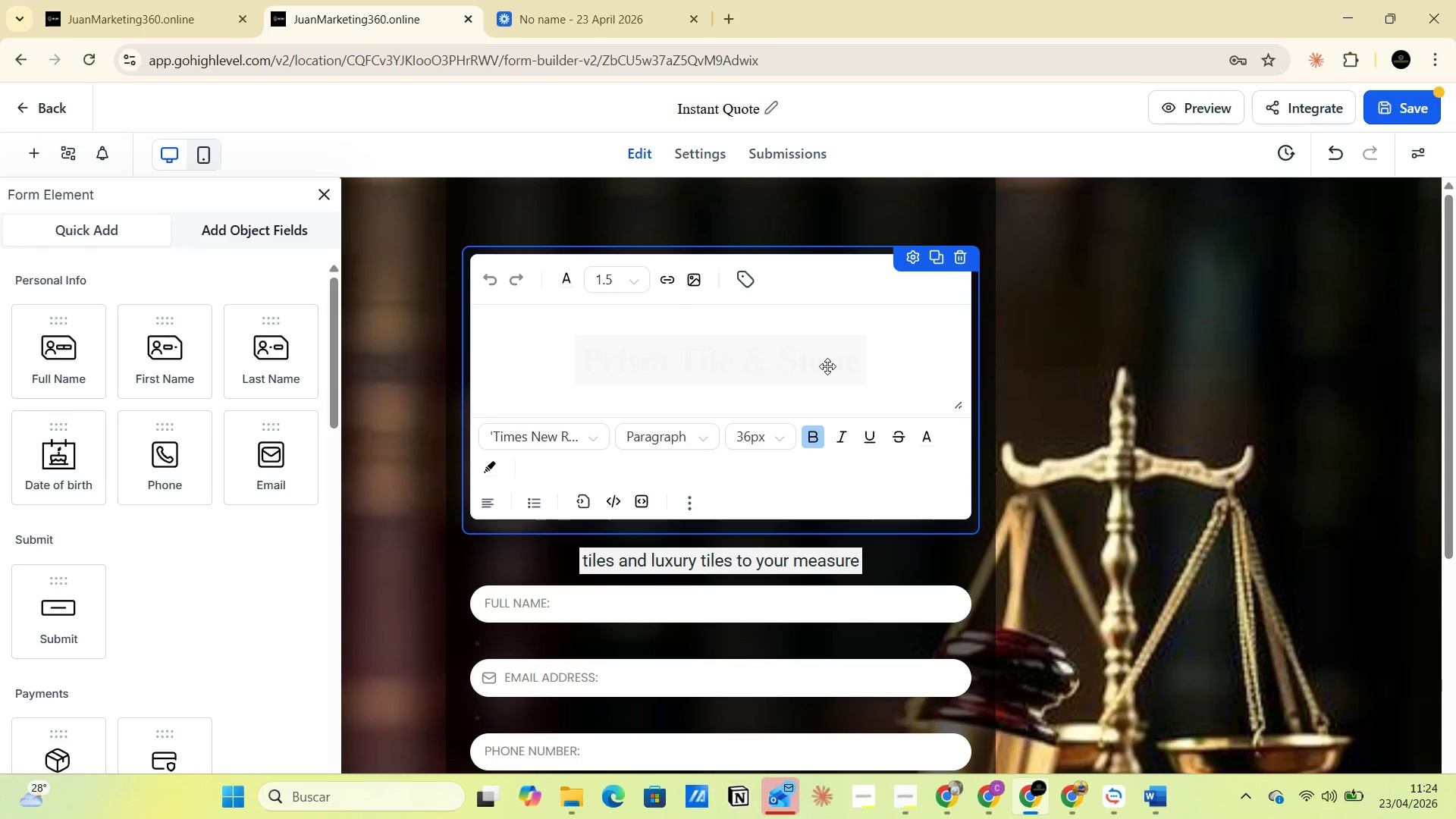 
left_click([493, 462])
 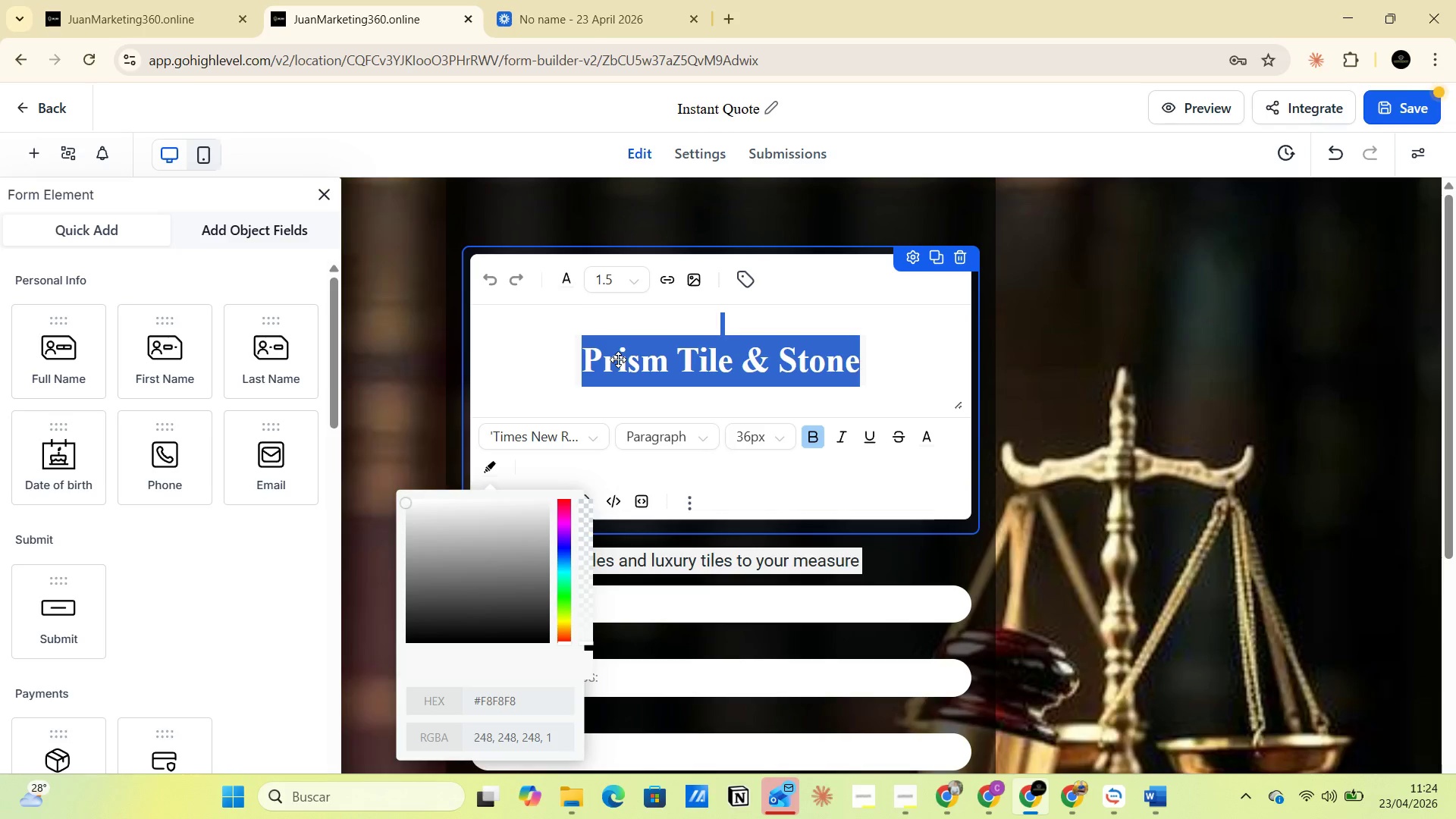 
key(Backspace)
 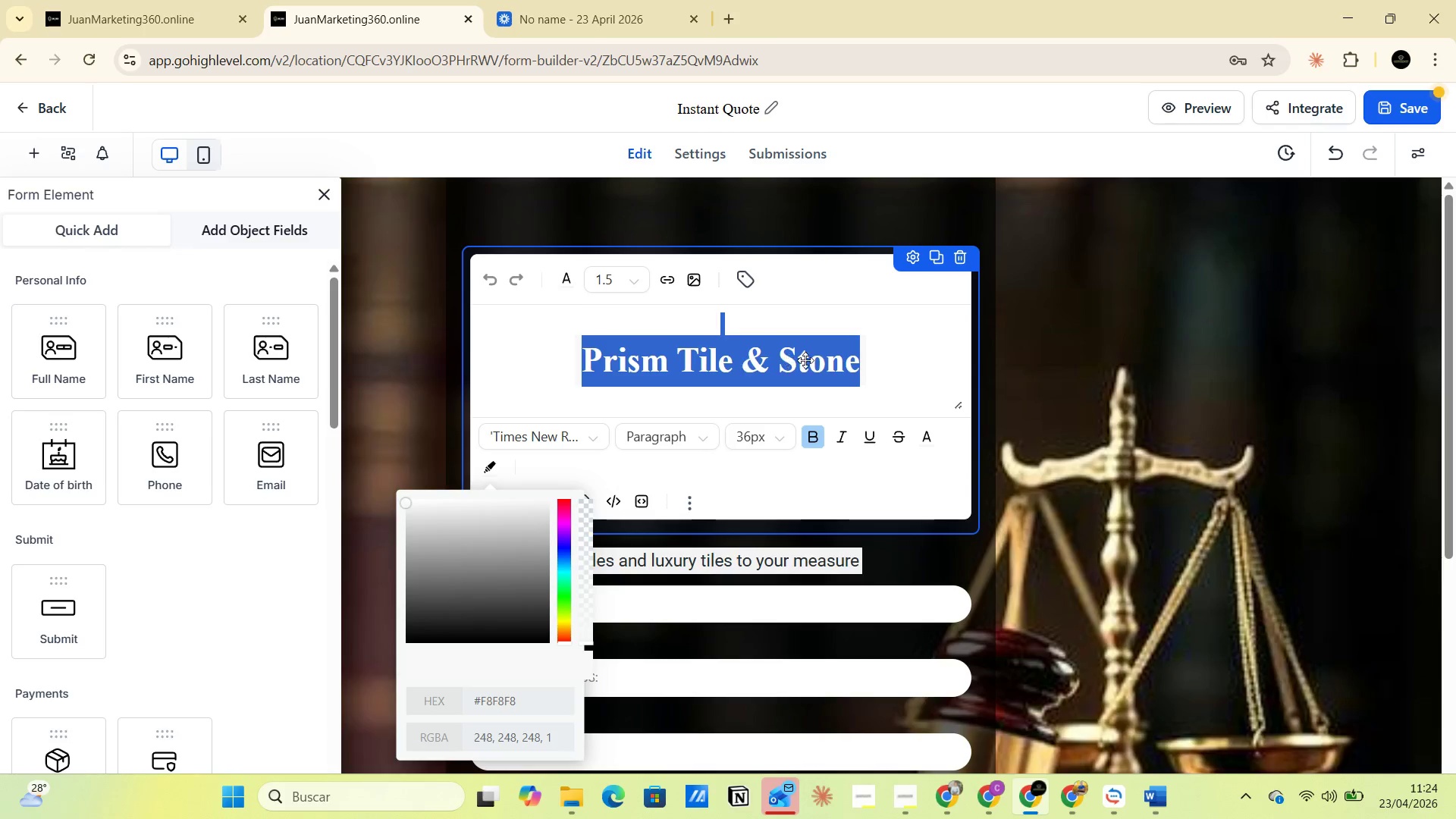 
left_click([944, 349])
 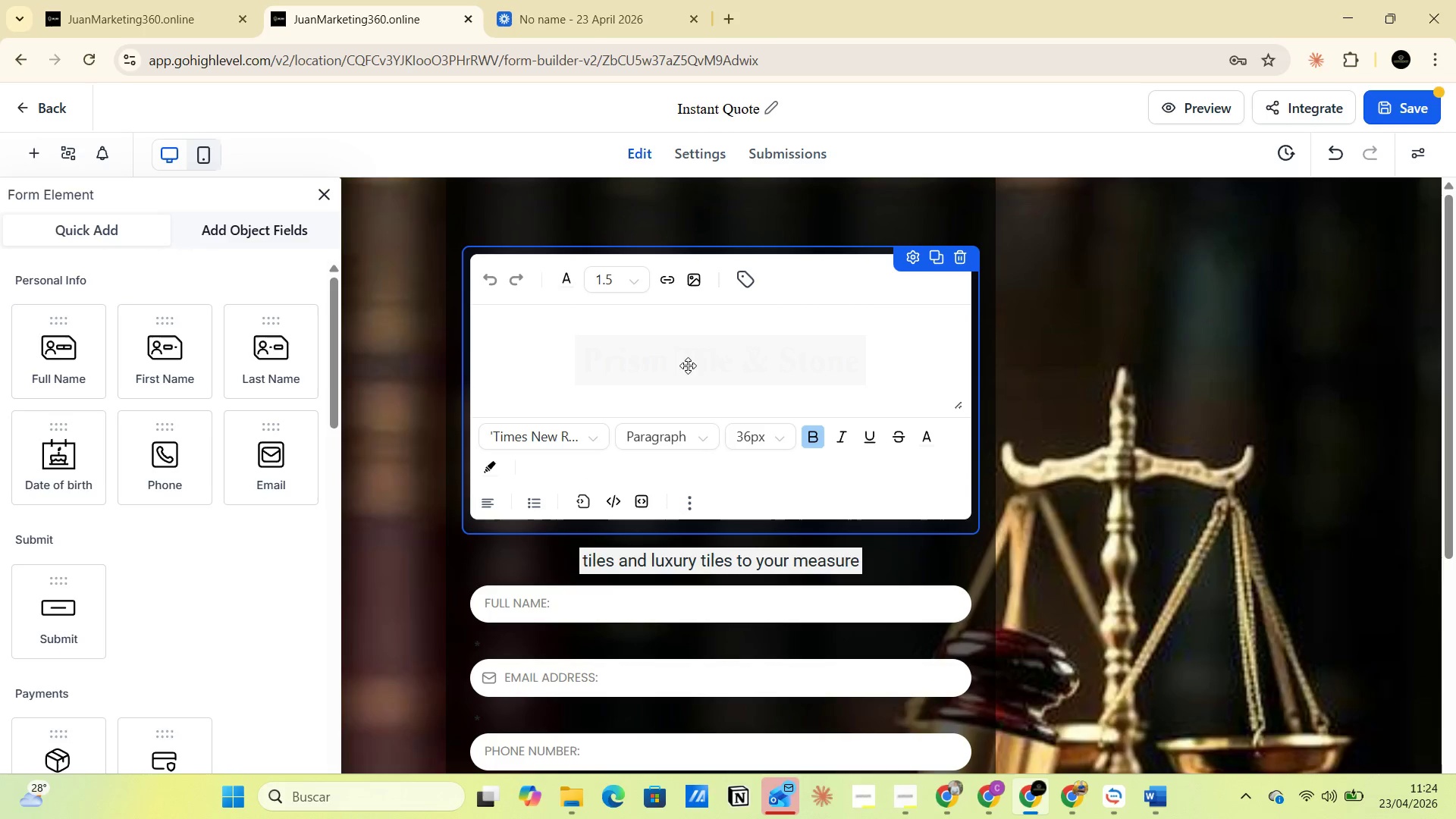 
double_click([690, 367])
 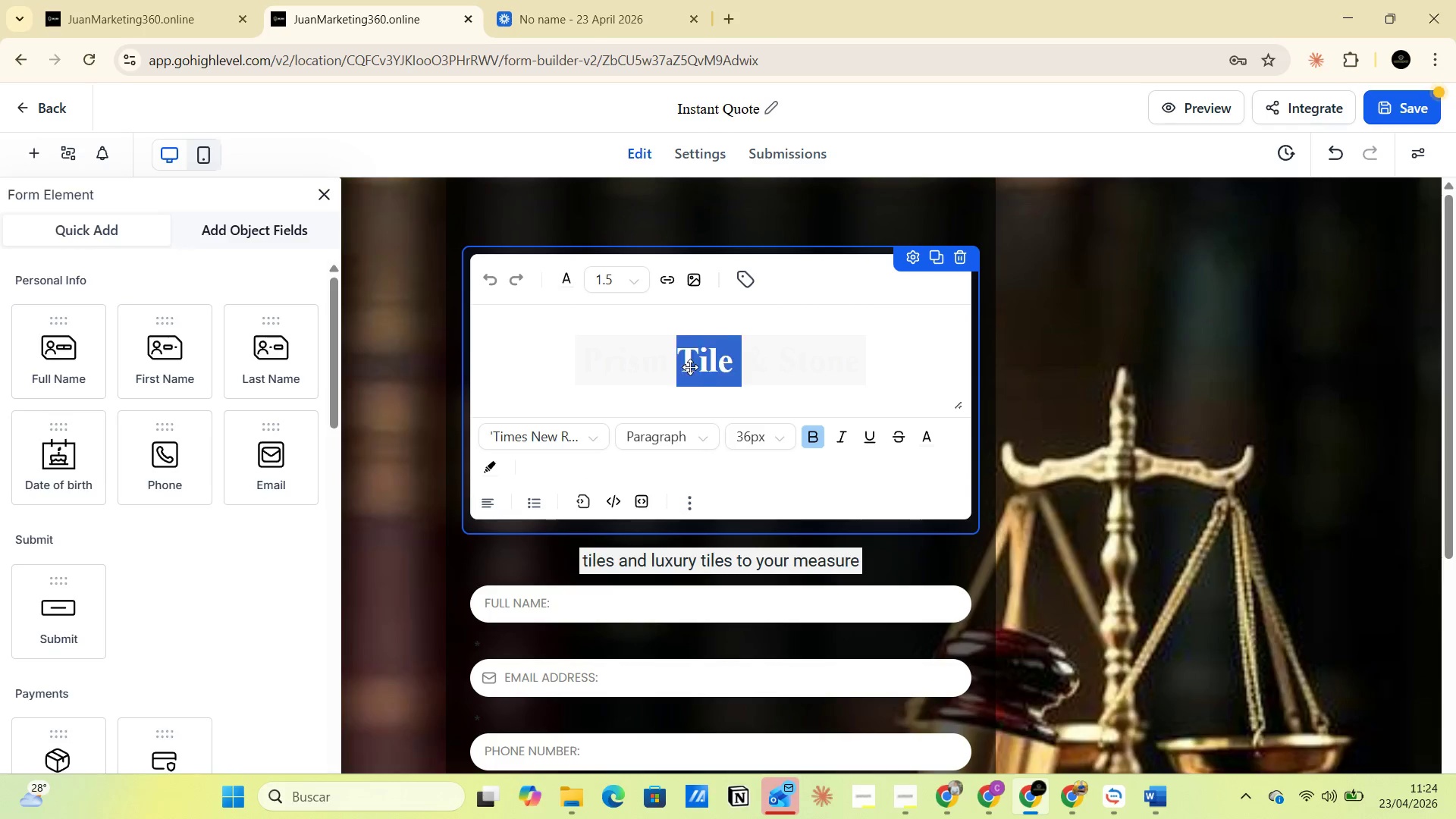 
triple_click([690, 367])
 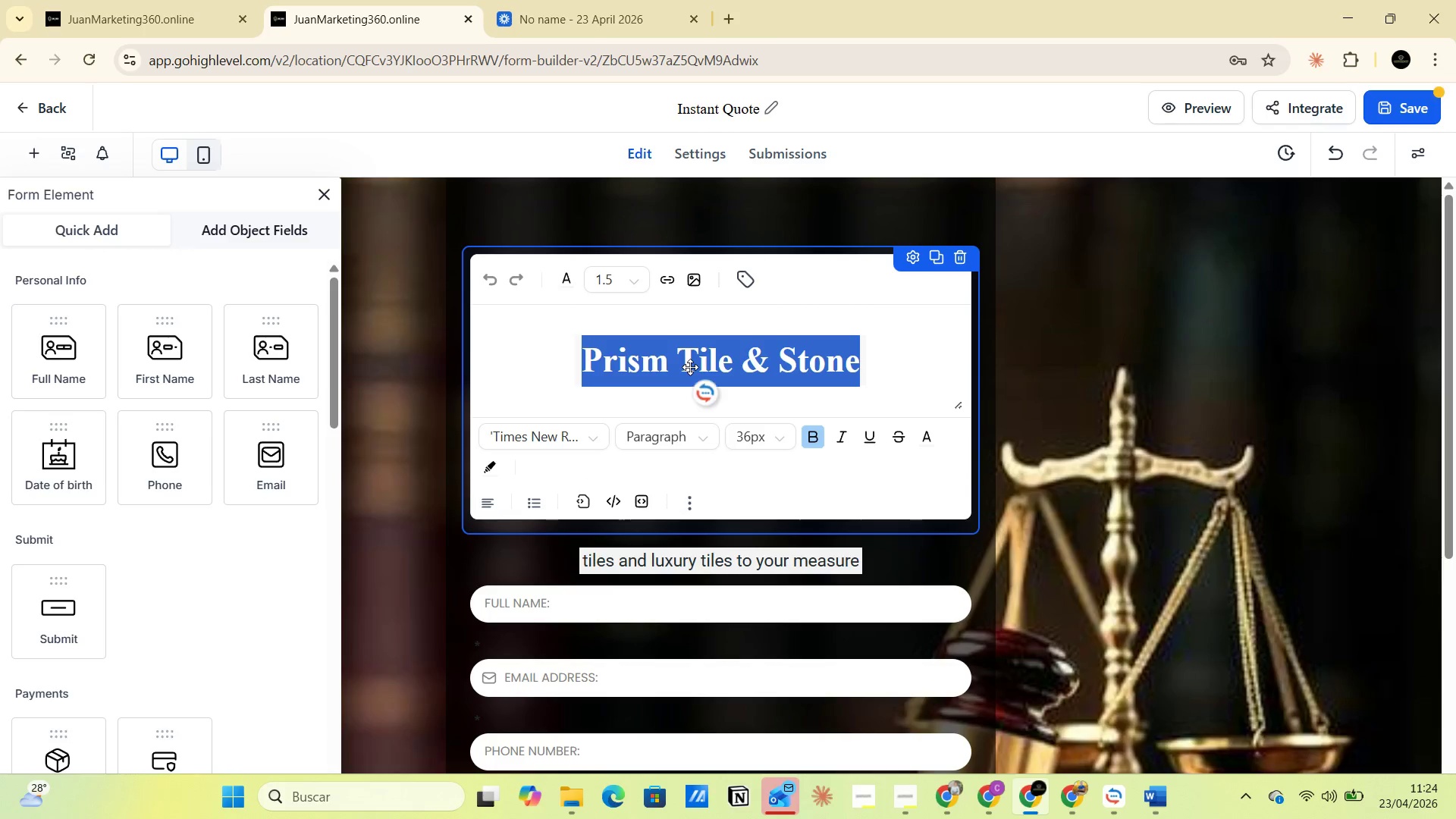 
key(Backspace)
 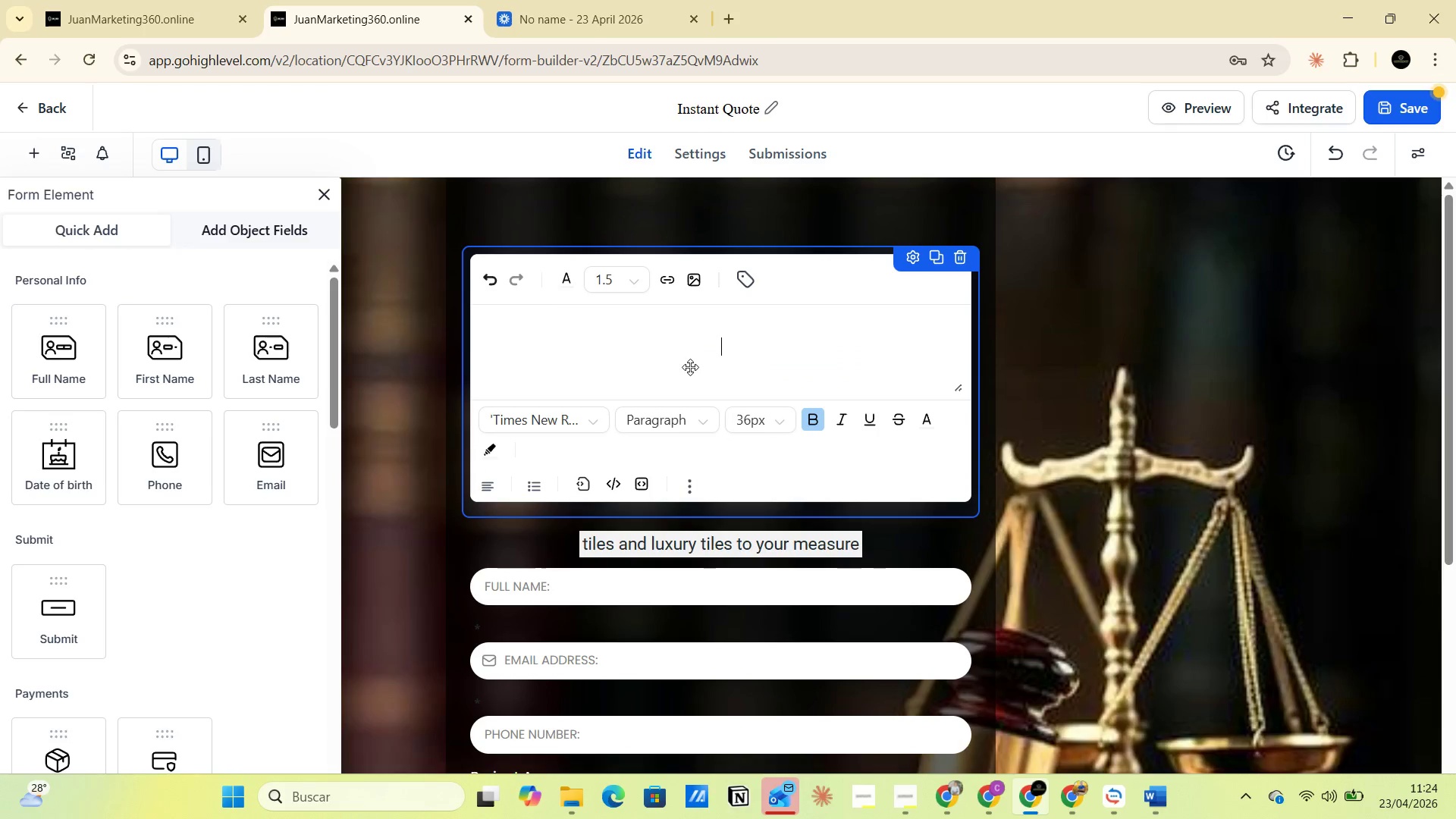 
key(Backspace)
 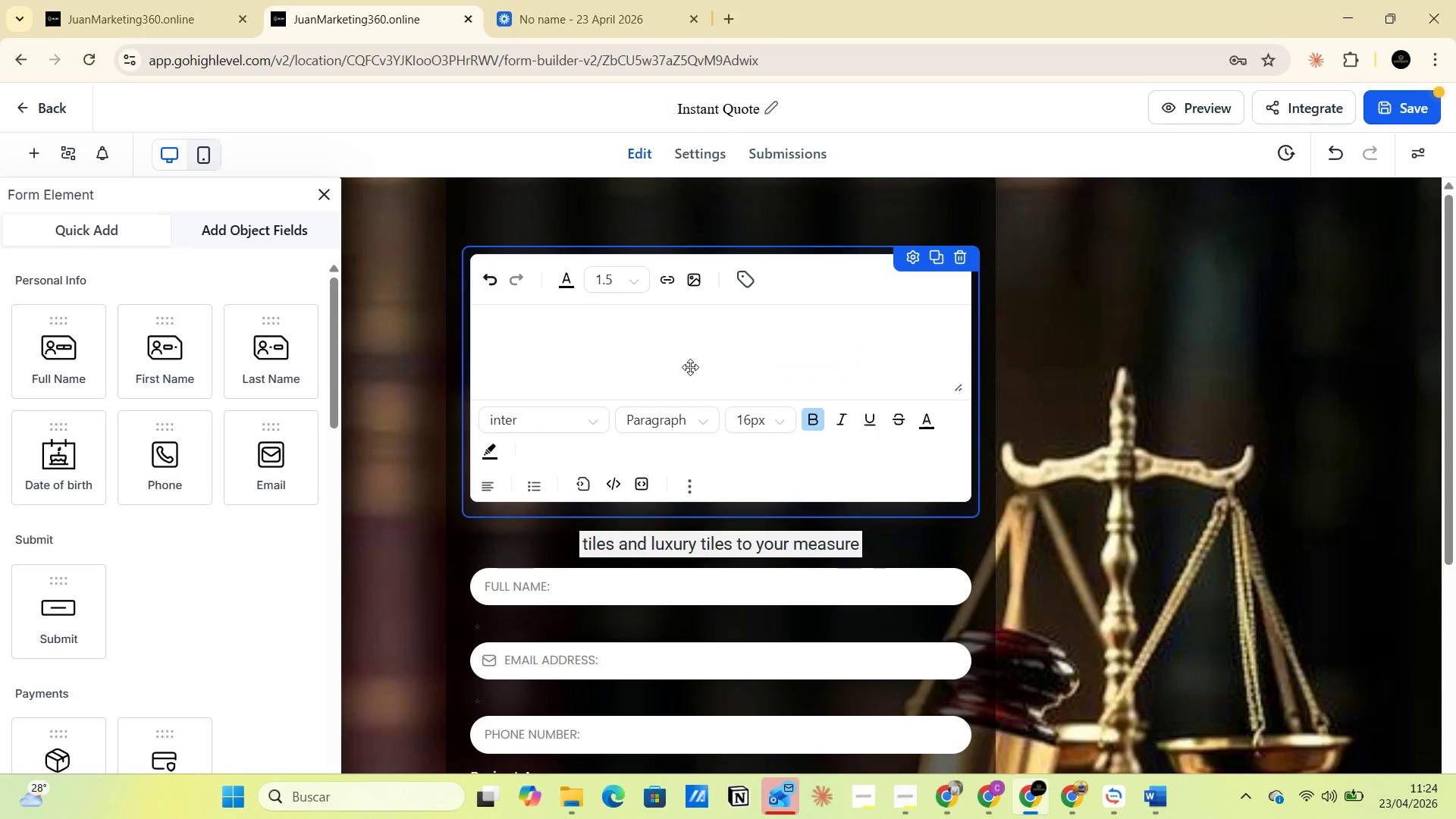 
key(Backspace)
 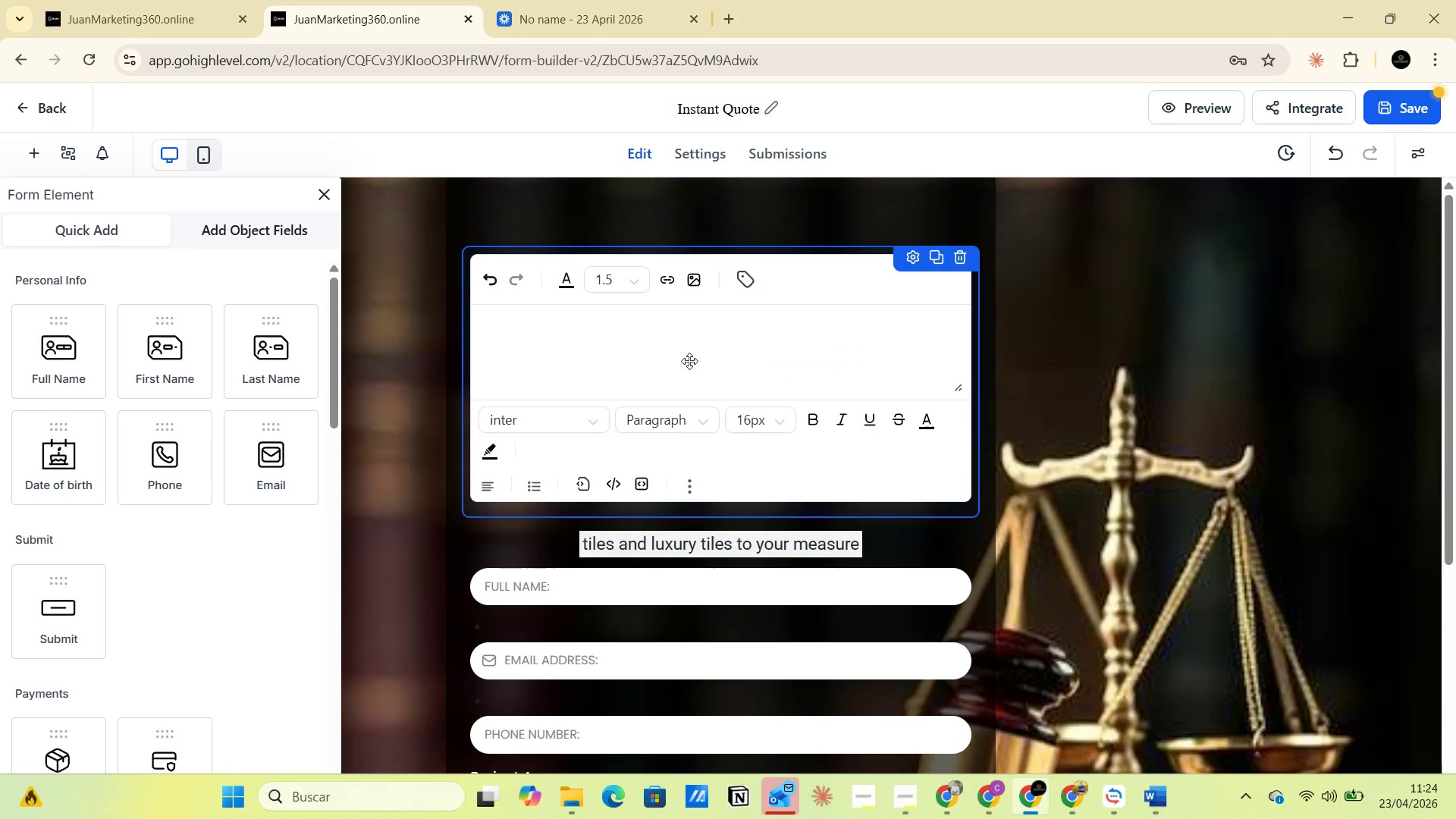 
left_click([692, 350])
 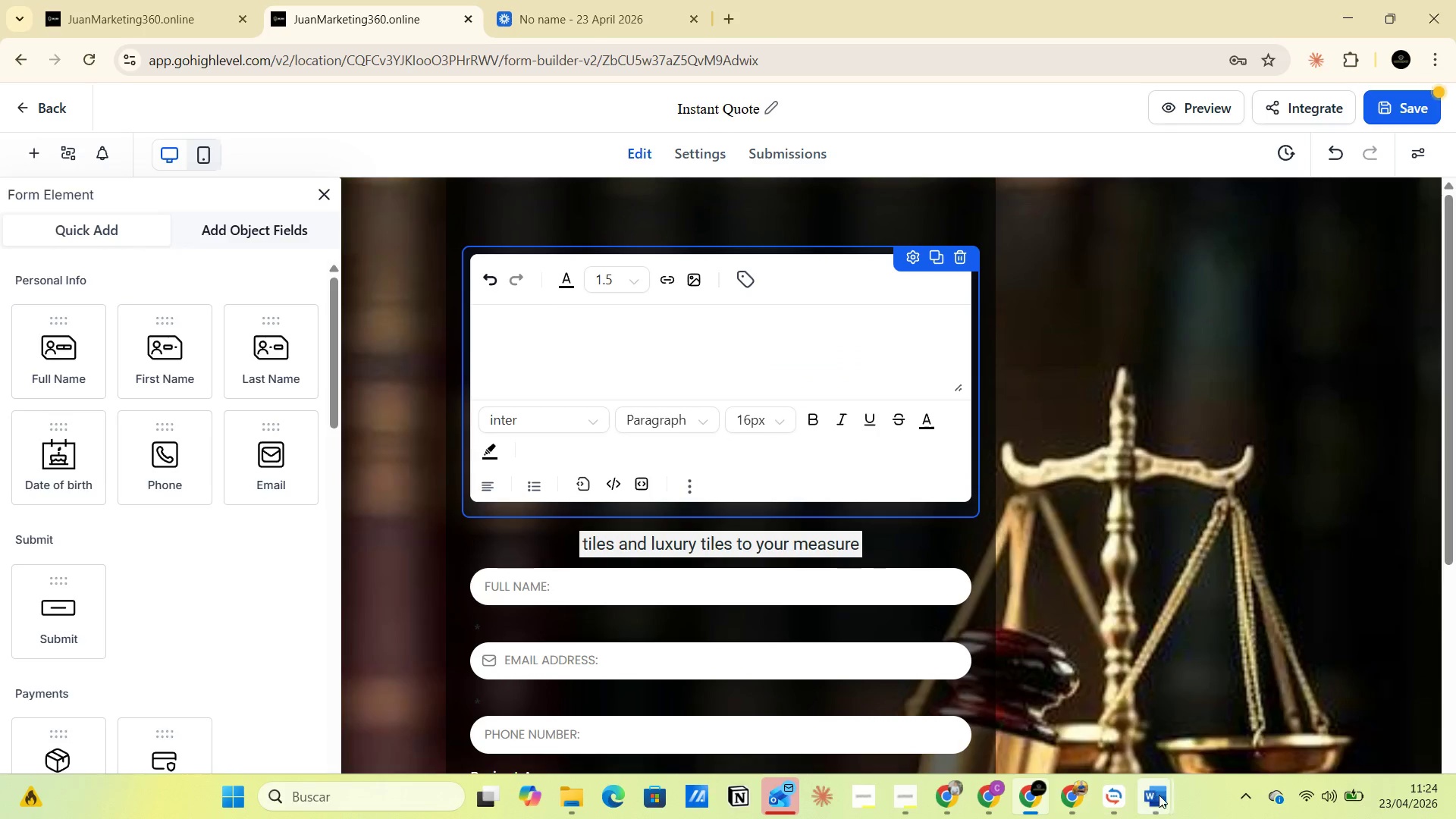 
left_click([1050, 699])
 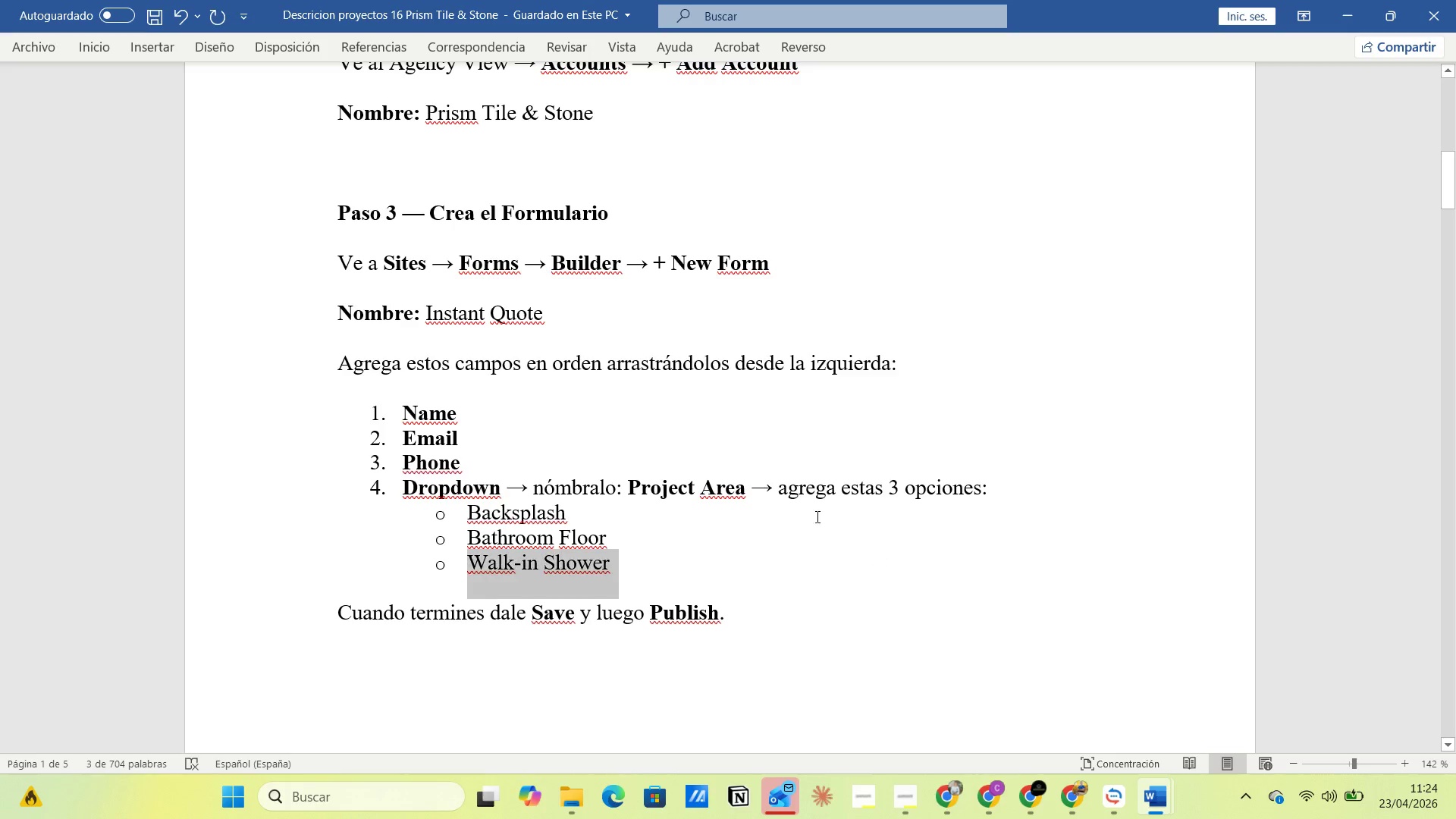 
scroll: coordinate [723, 486], scroll_direction: up, amount: 6.0
 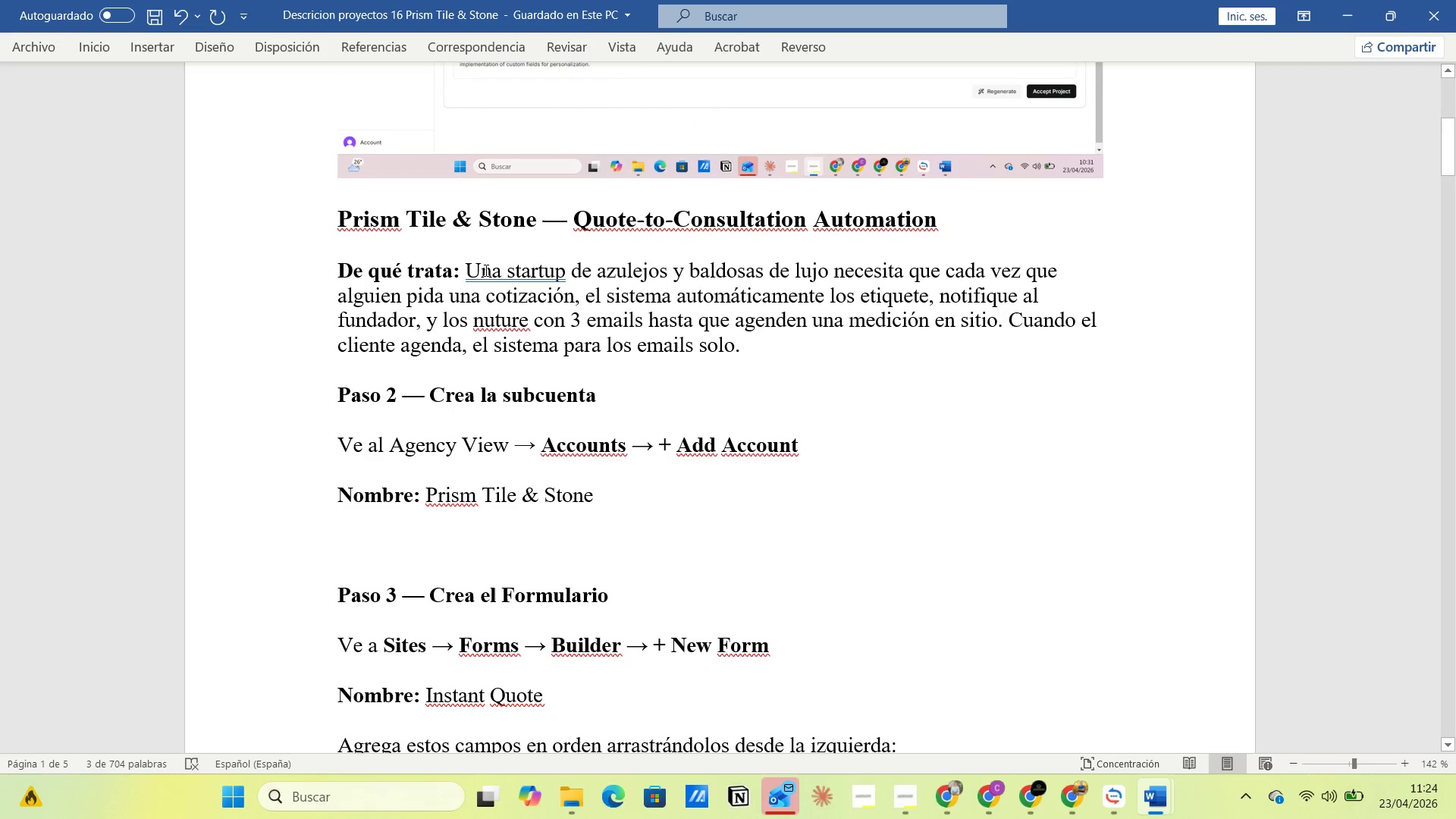 
left_click([484, 265])
 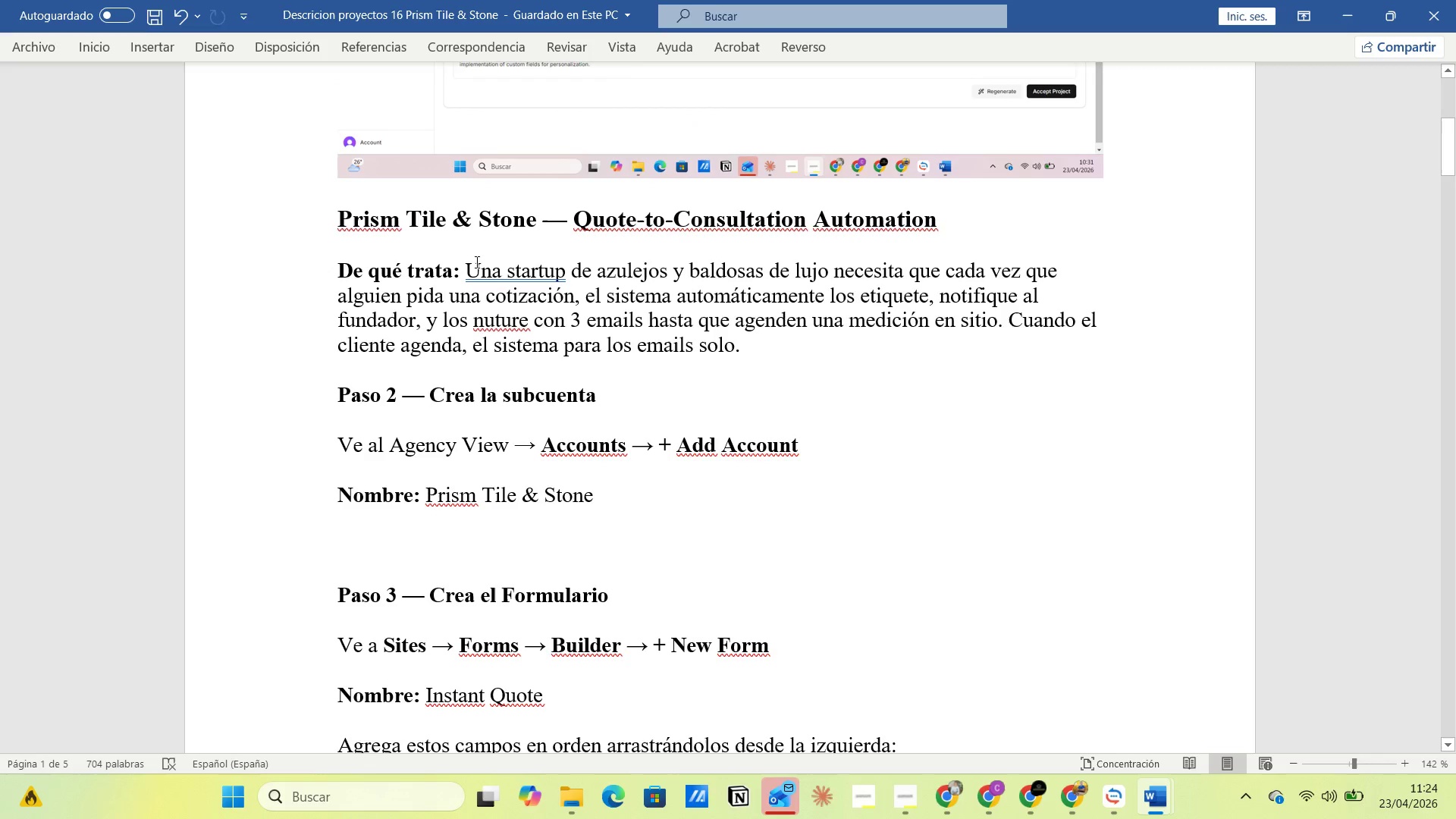 
left_click([451, 234])
 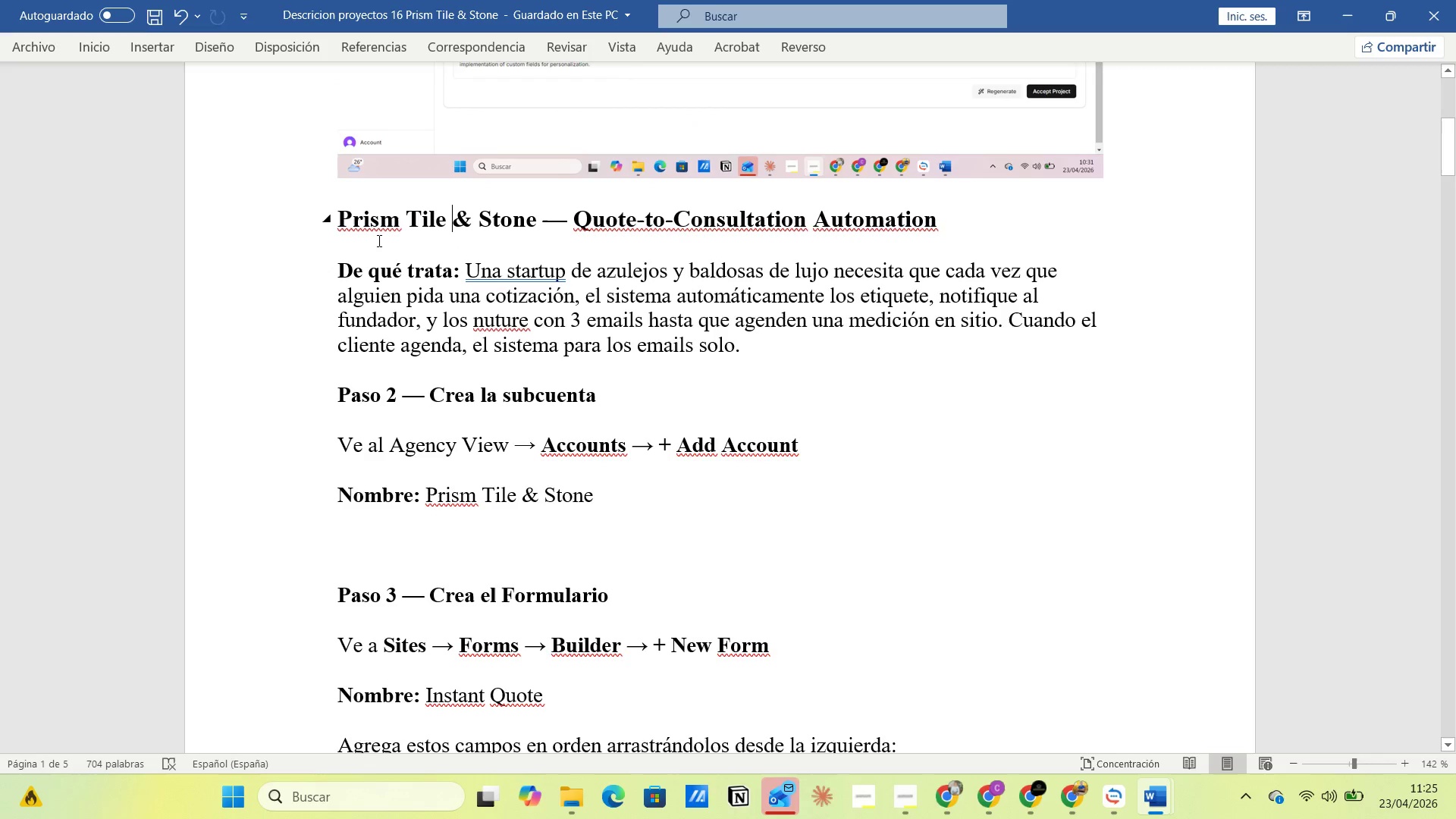 
left_click([378, 240])
 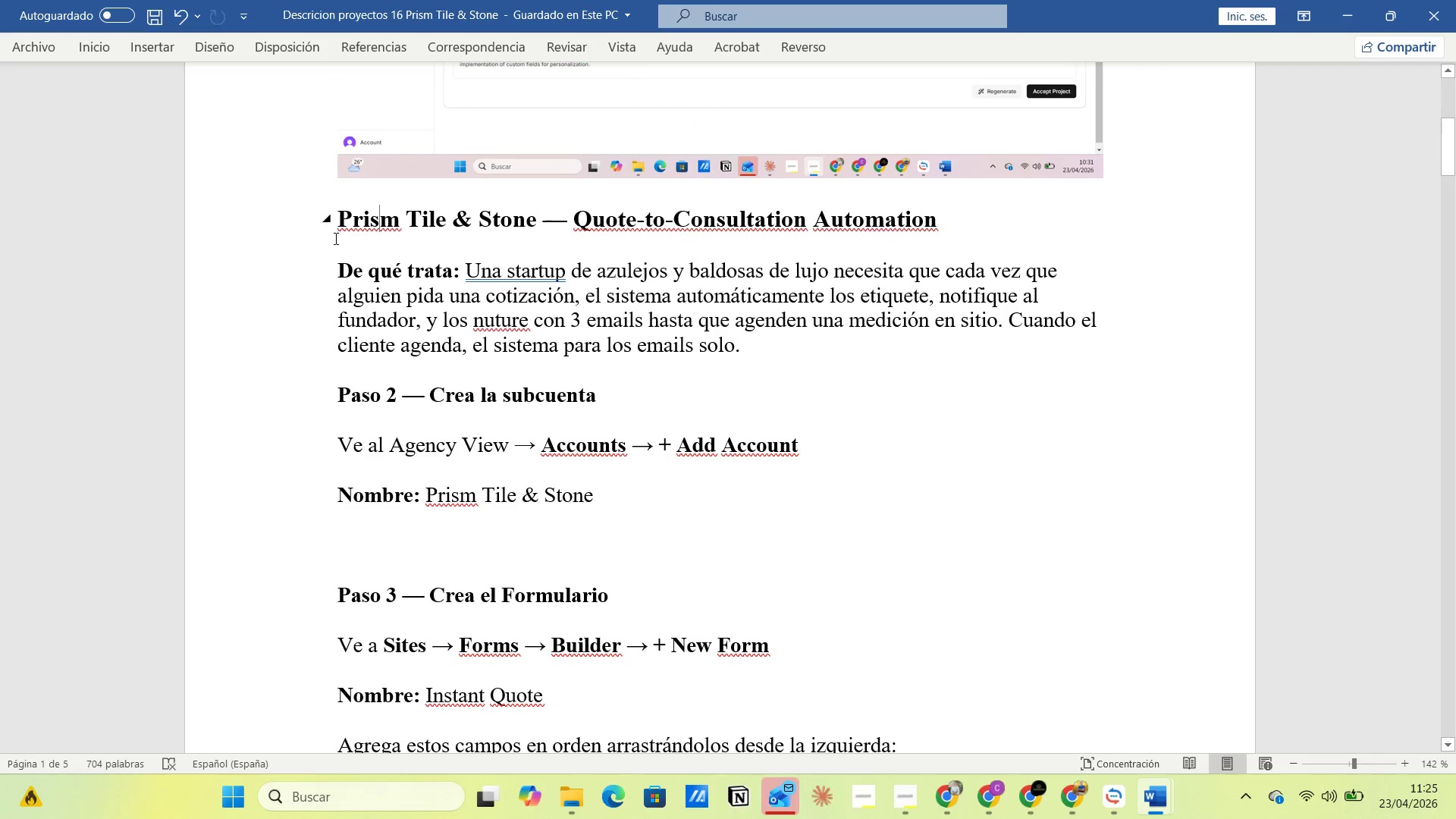 
left_click([334, 238])
 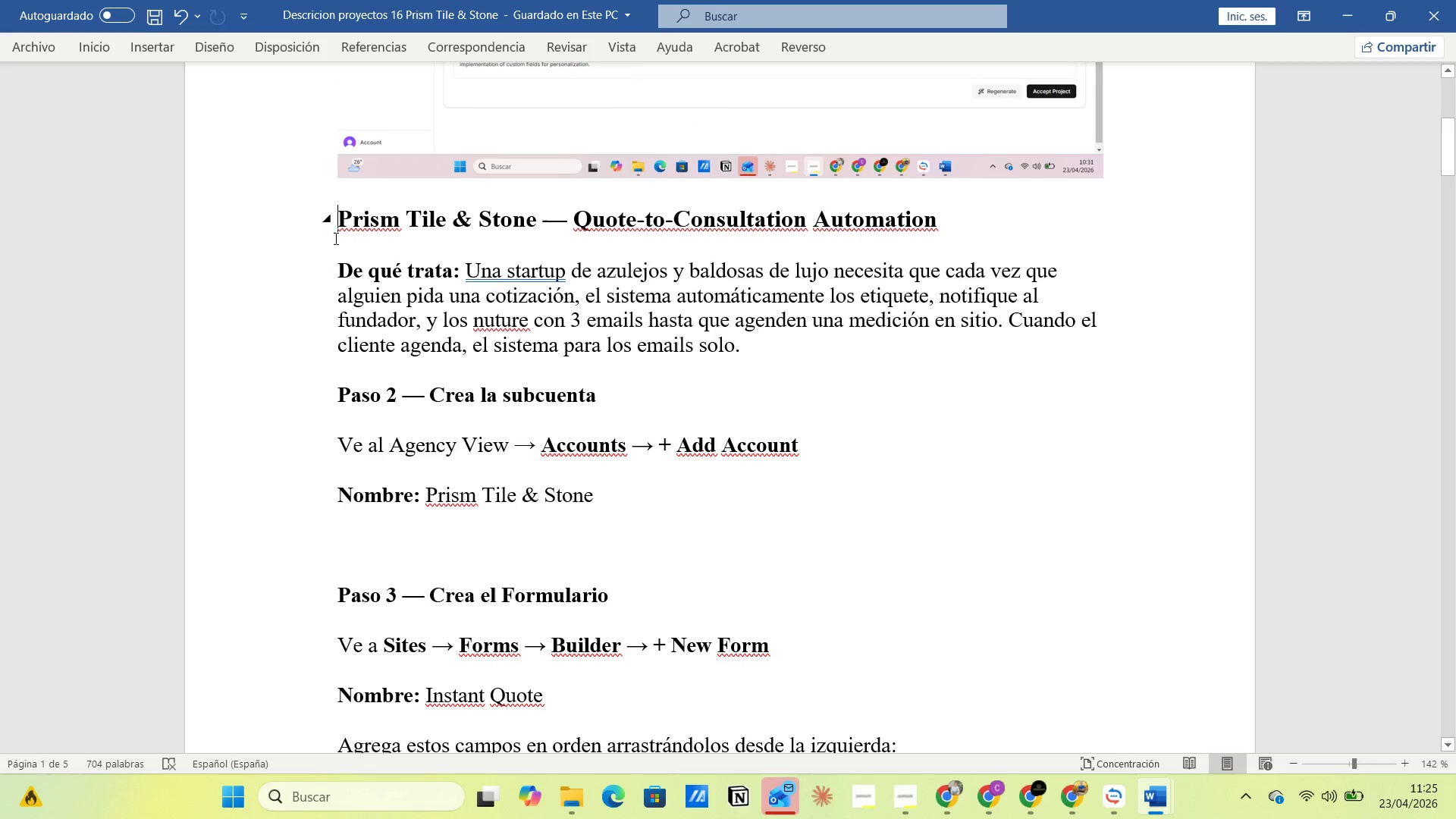 
left_click_drag(start_coordinate=[334, 238], to_coordinate=[511, 245])
 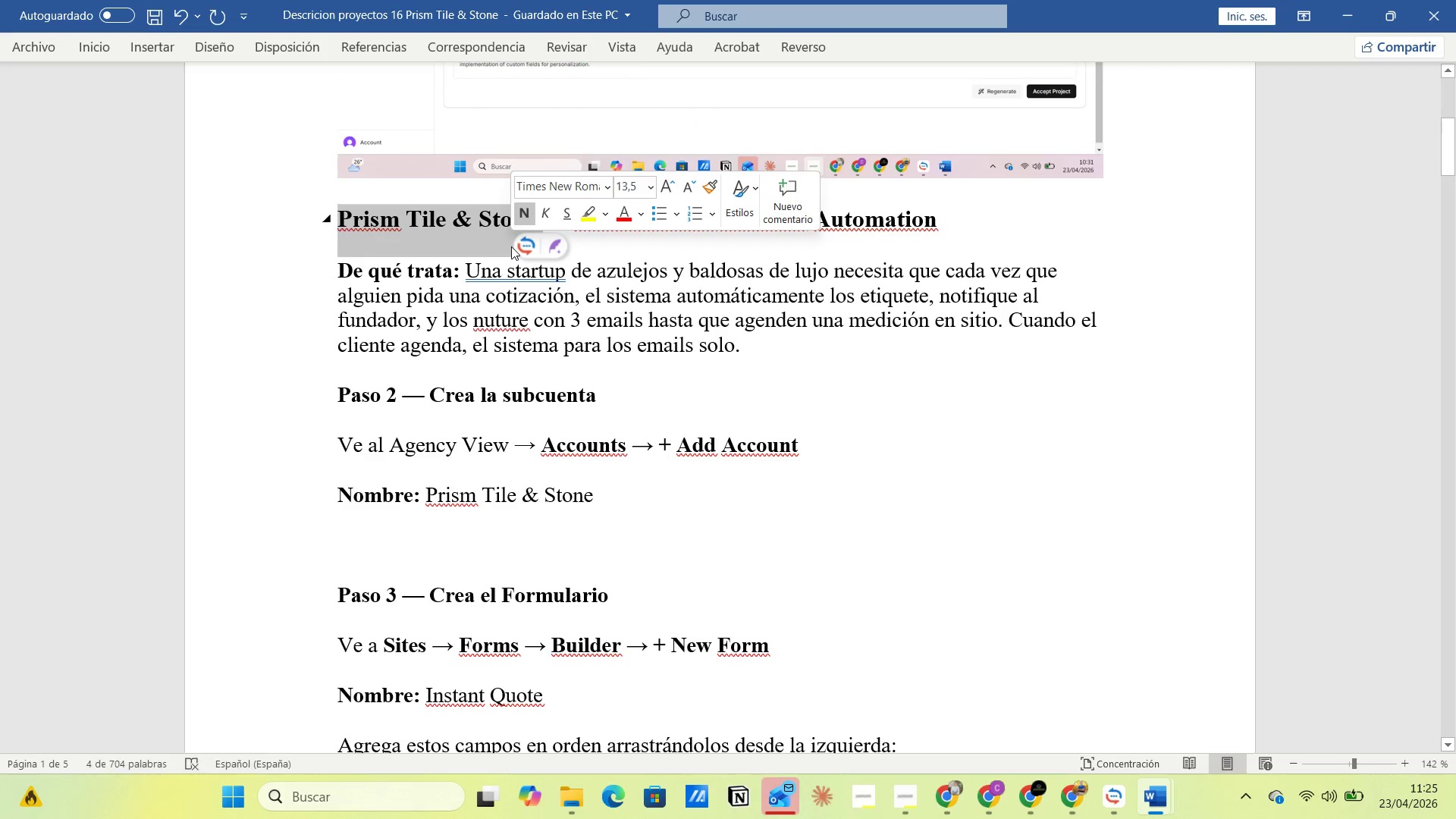 
key(Control+C)
 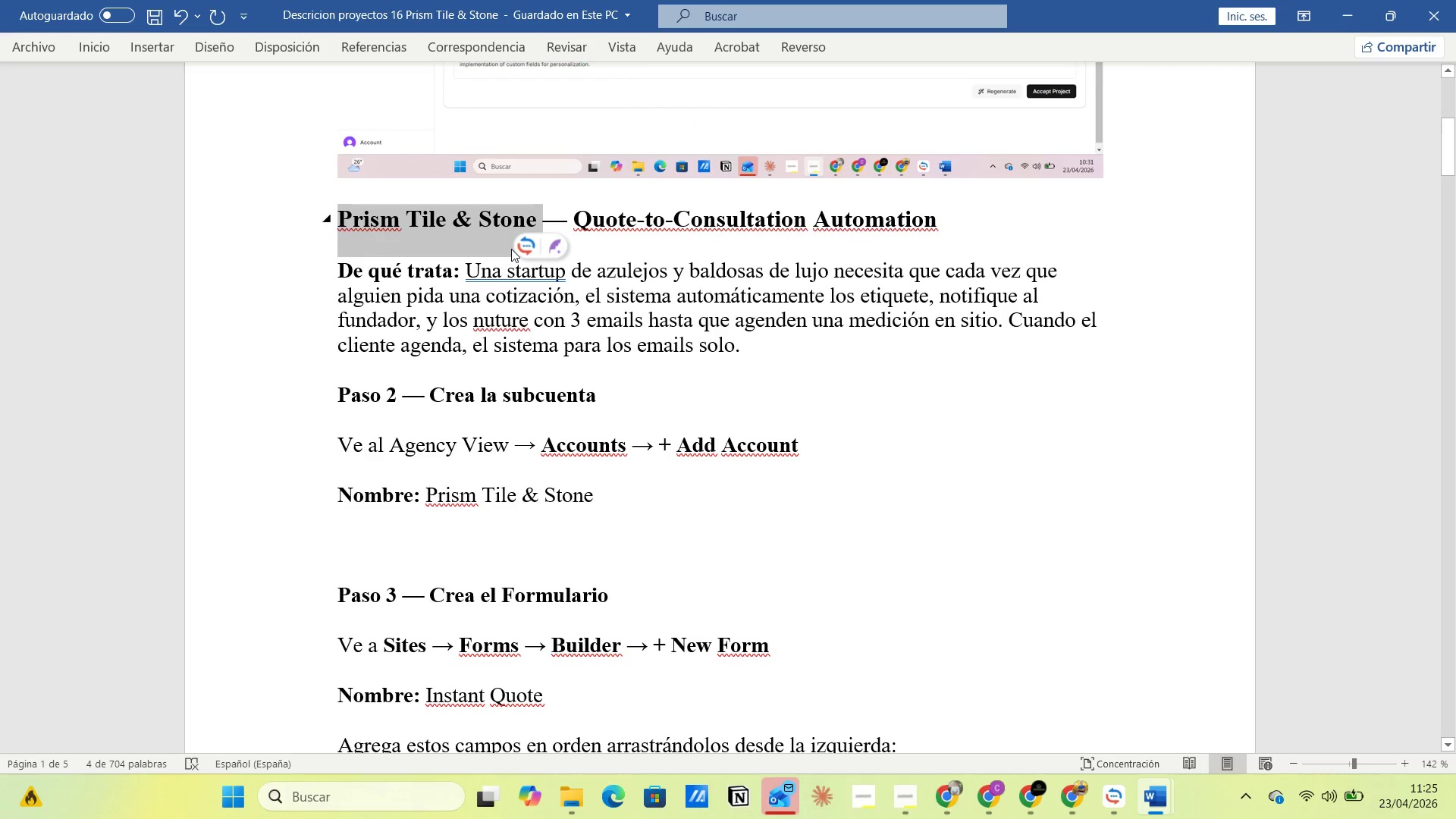 
key(Alt+AltLeft)
 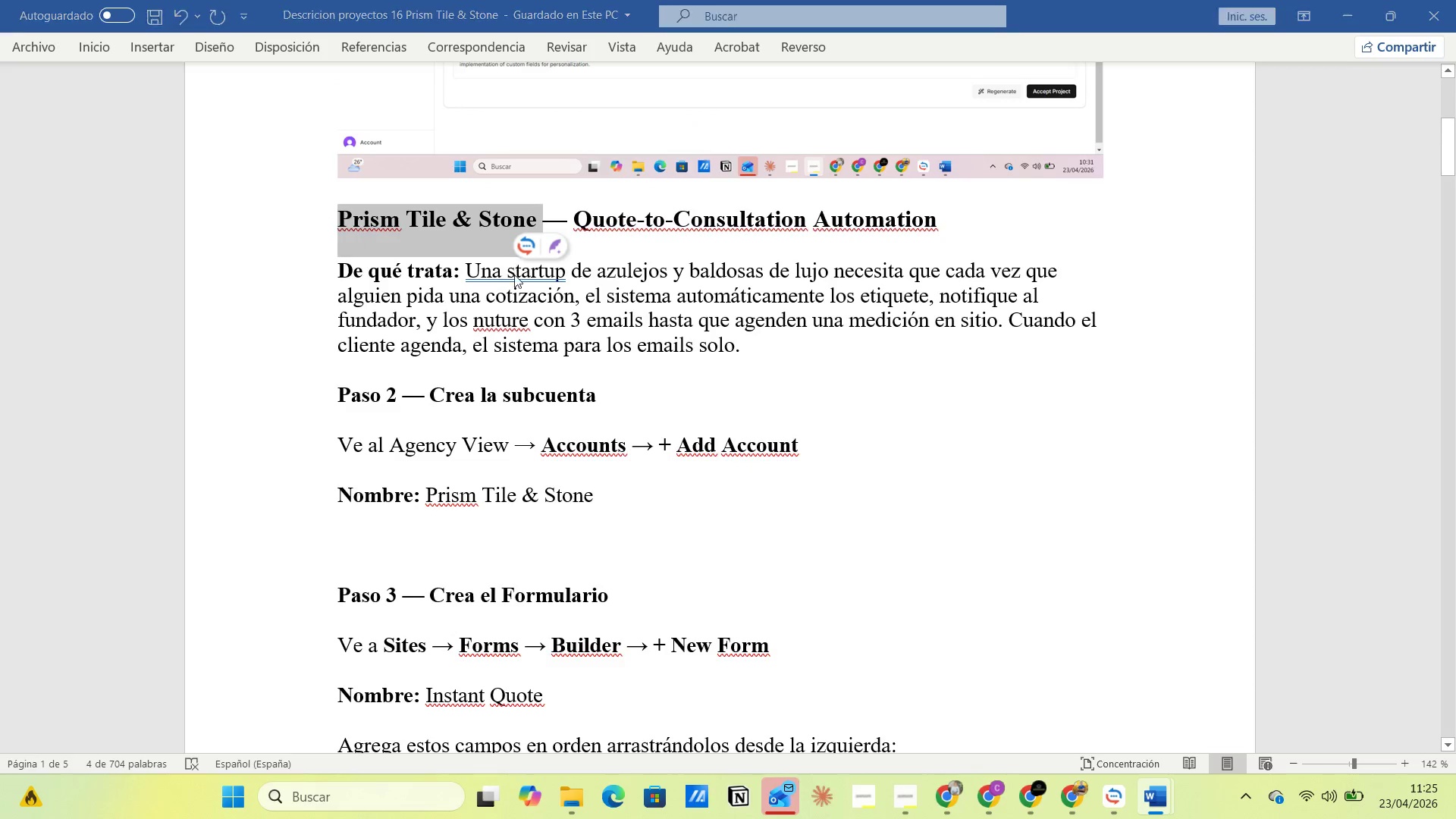 
key(Alt+Tab)
 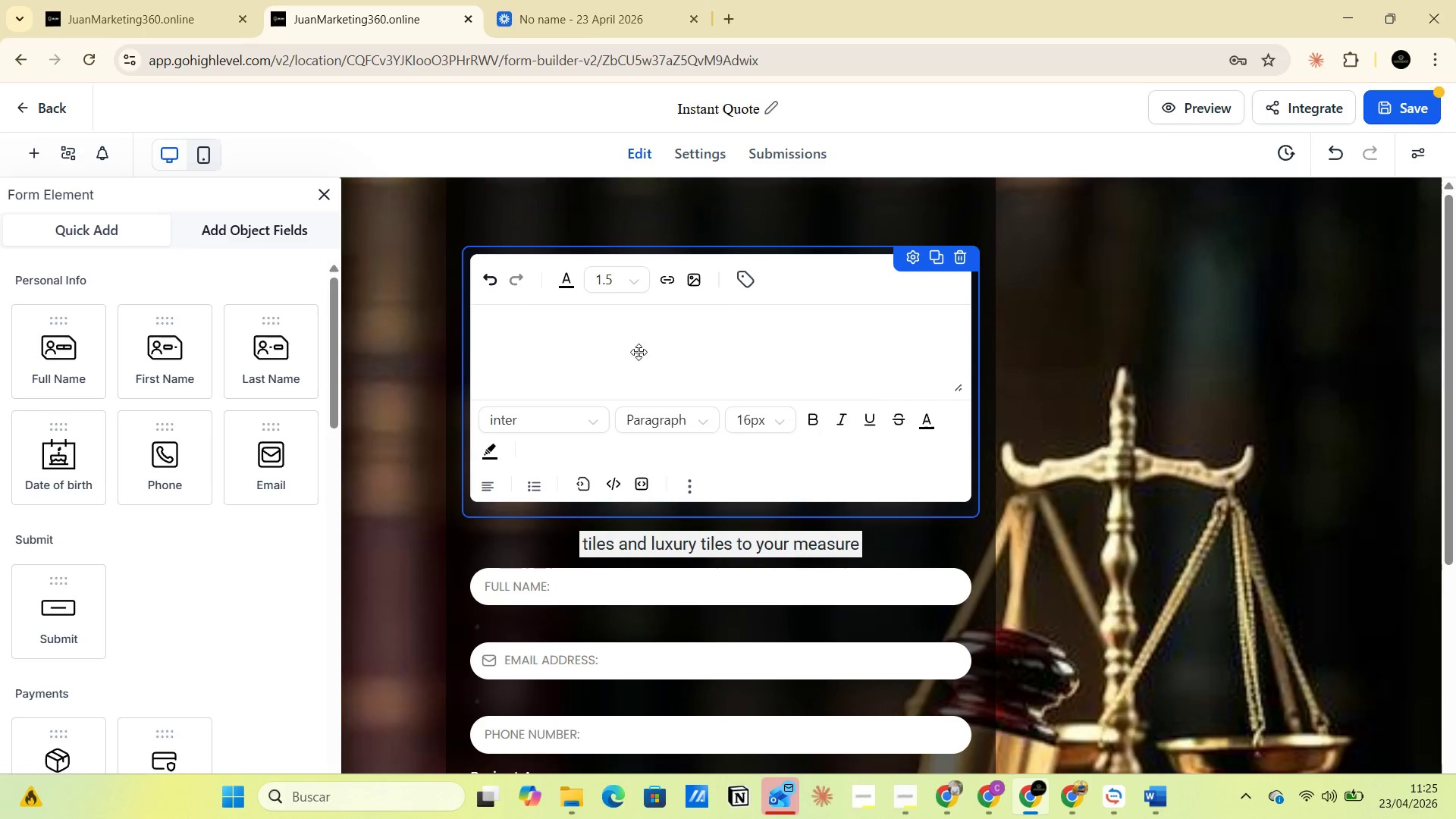 
left_click([655, 349])
 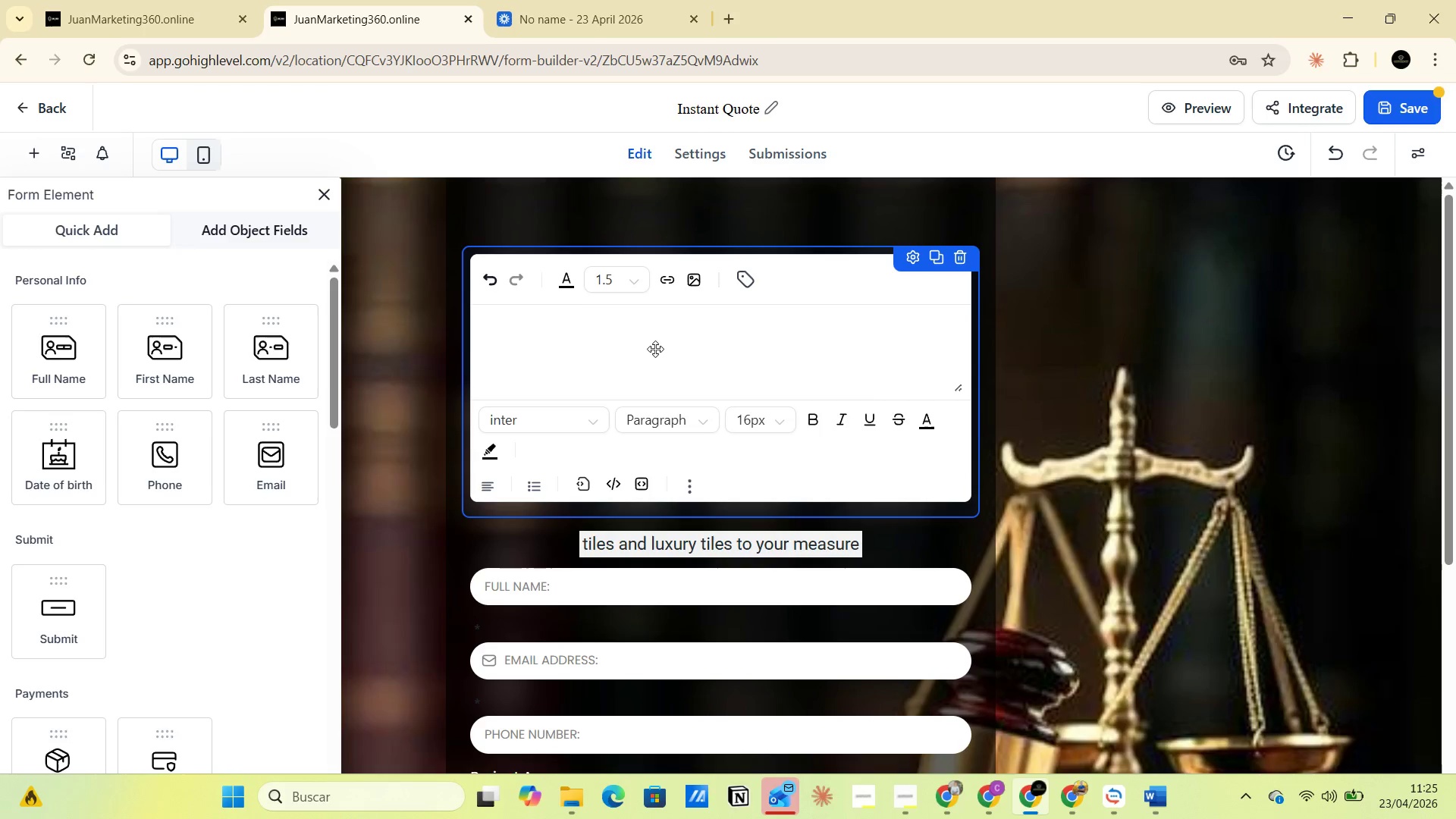 
key(Control+V)
 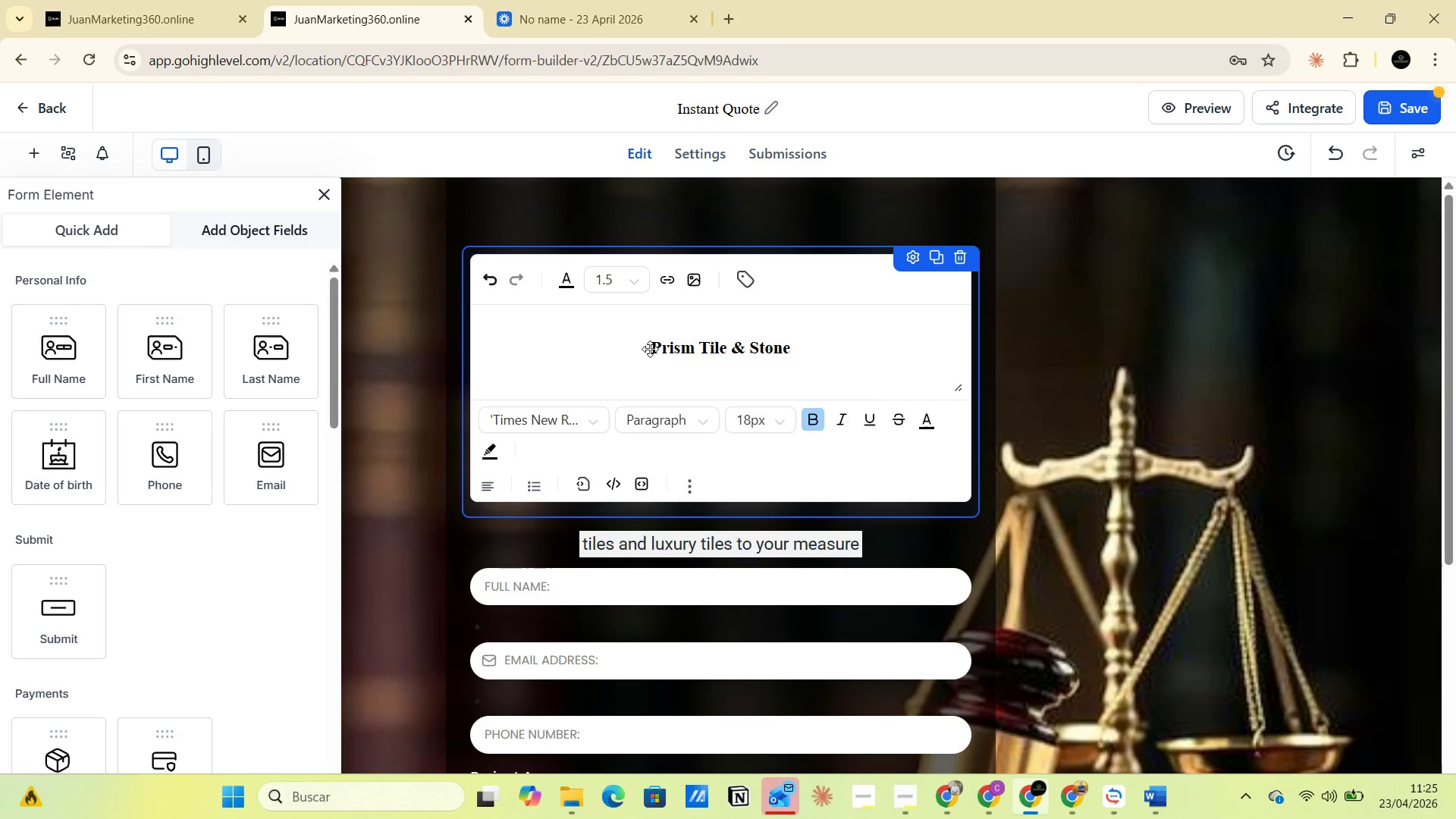 
left_click([648, 348])
 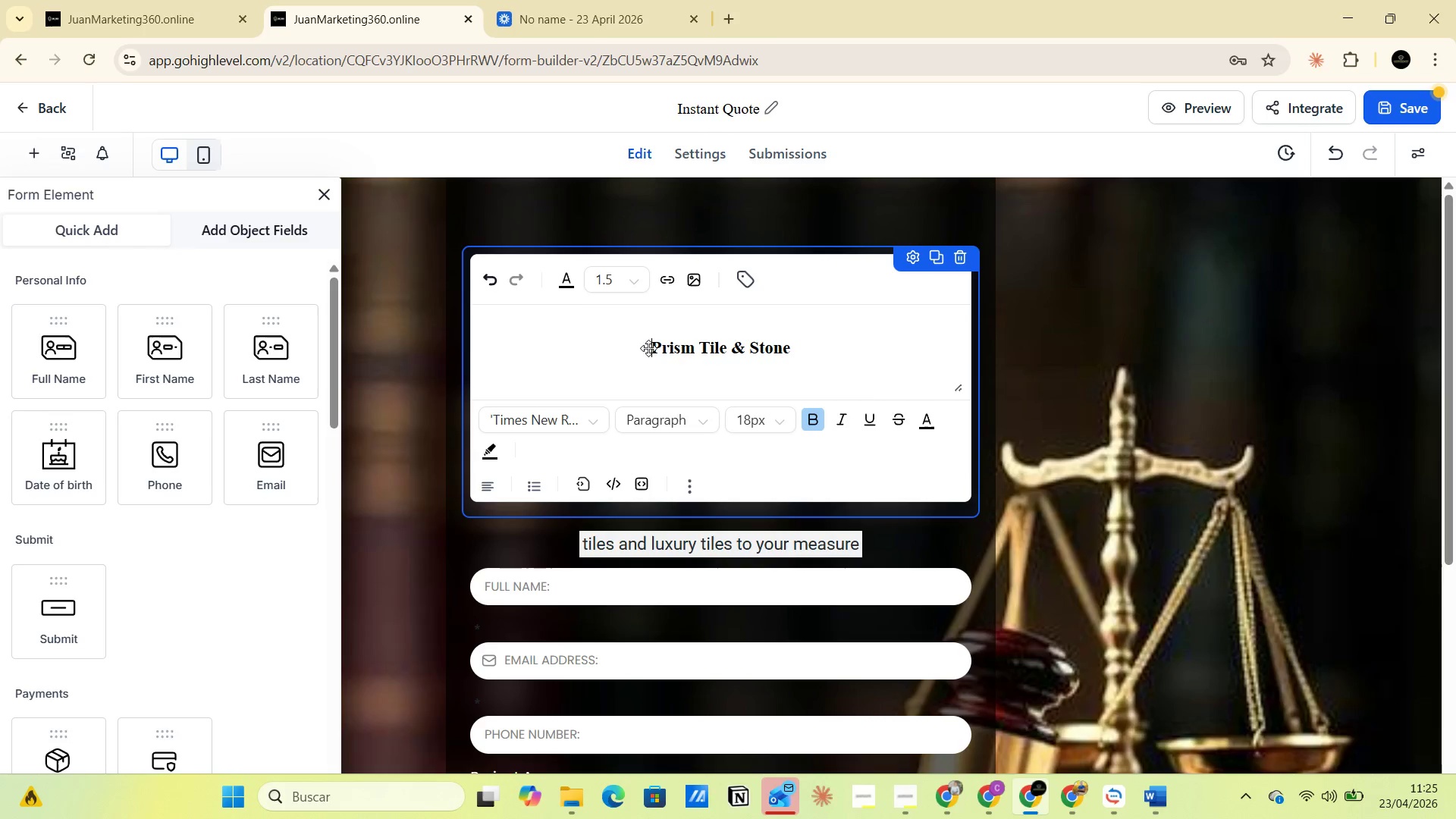 
left_click_drag(start_coordinate=[648, 348], to_coordinate=[831, 348])
 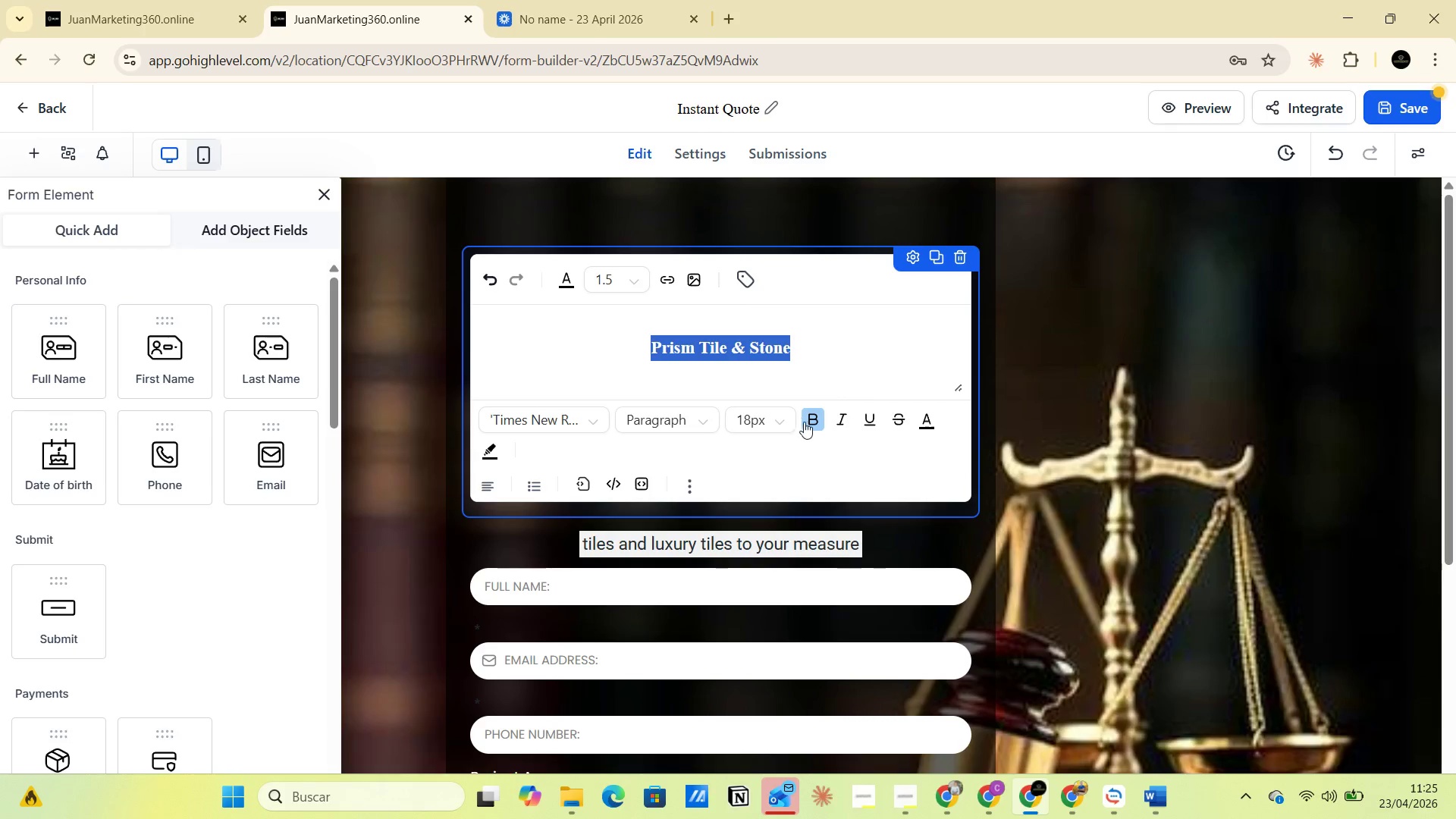 
left_click([788, 422])
 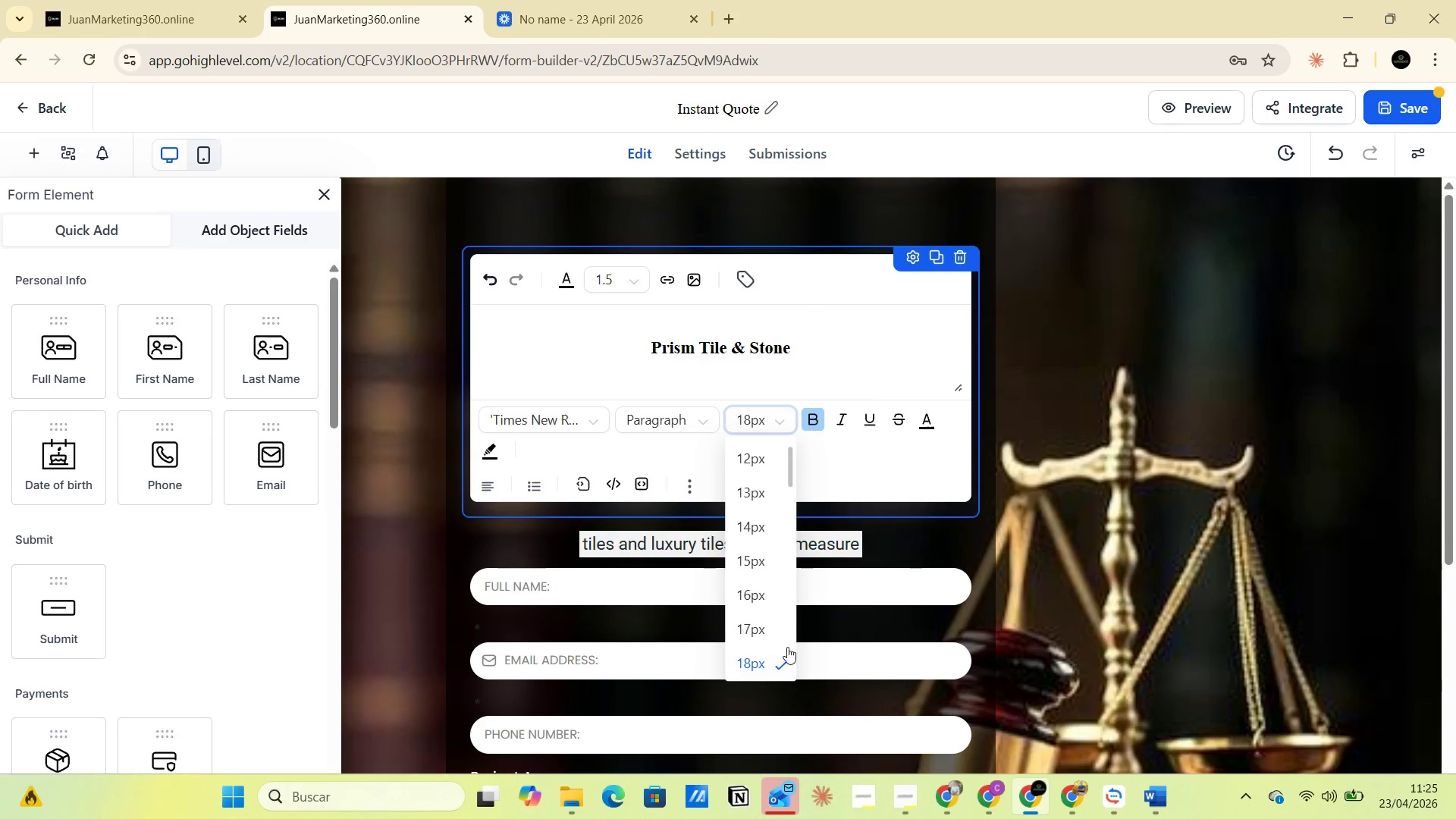 
scroll: coordinate [767, 643], scroll_direction: down, amount: 8.0
 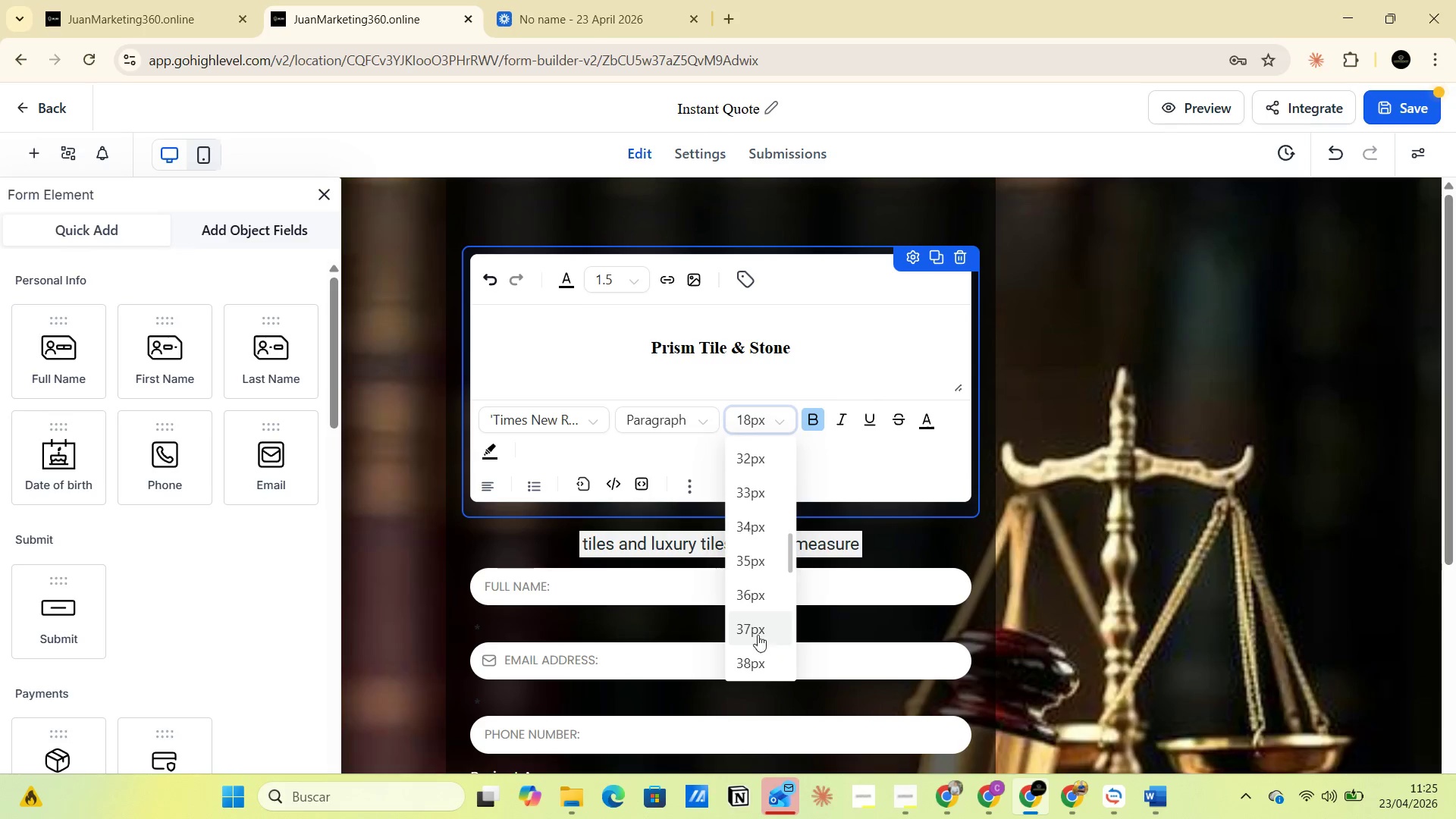 
left_click([749, 601])
 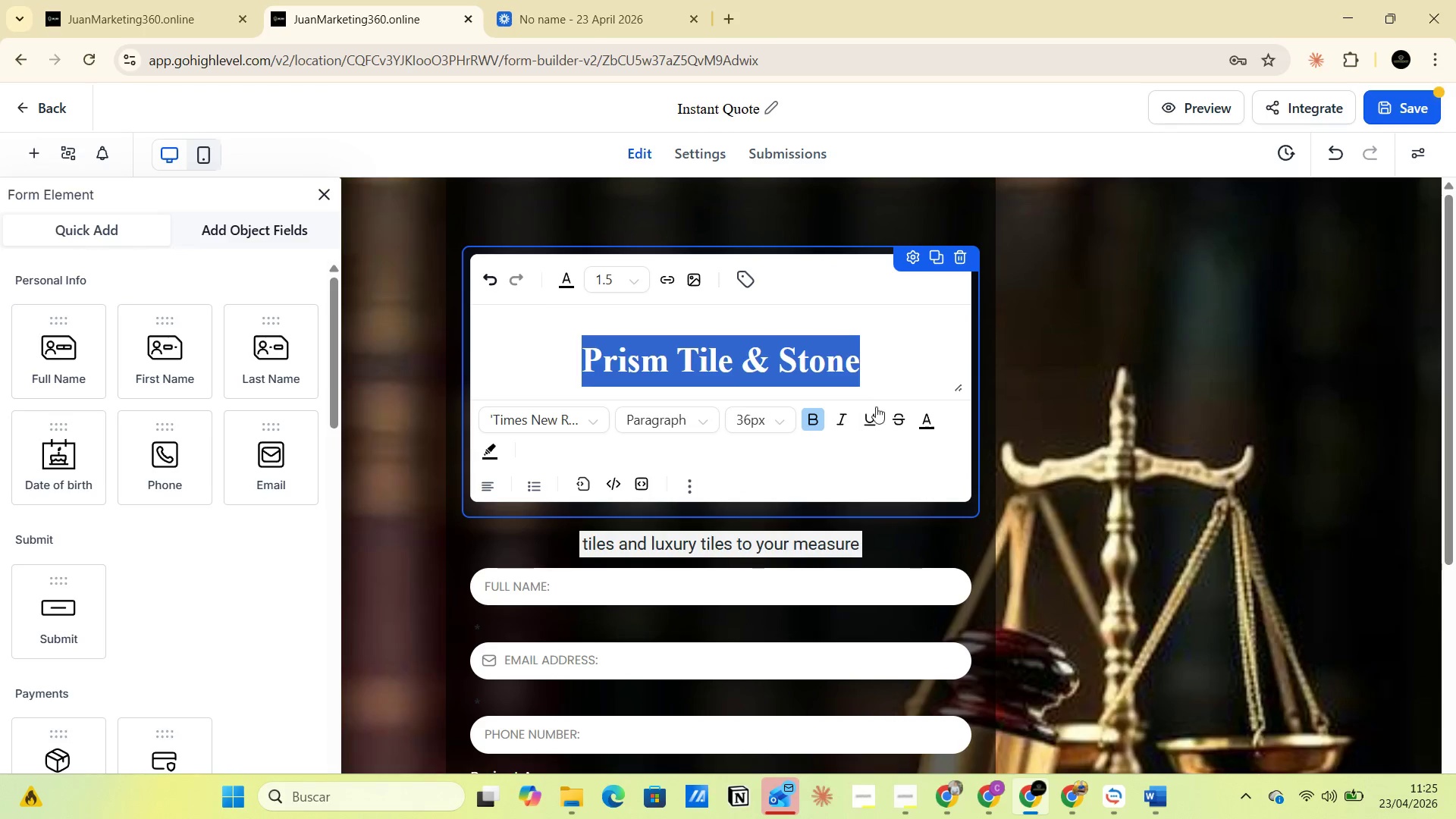 
left_click([894, 373])
 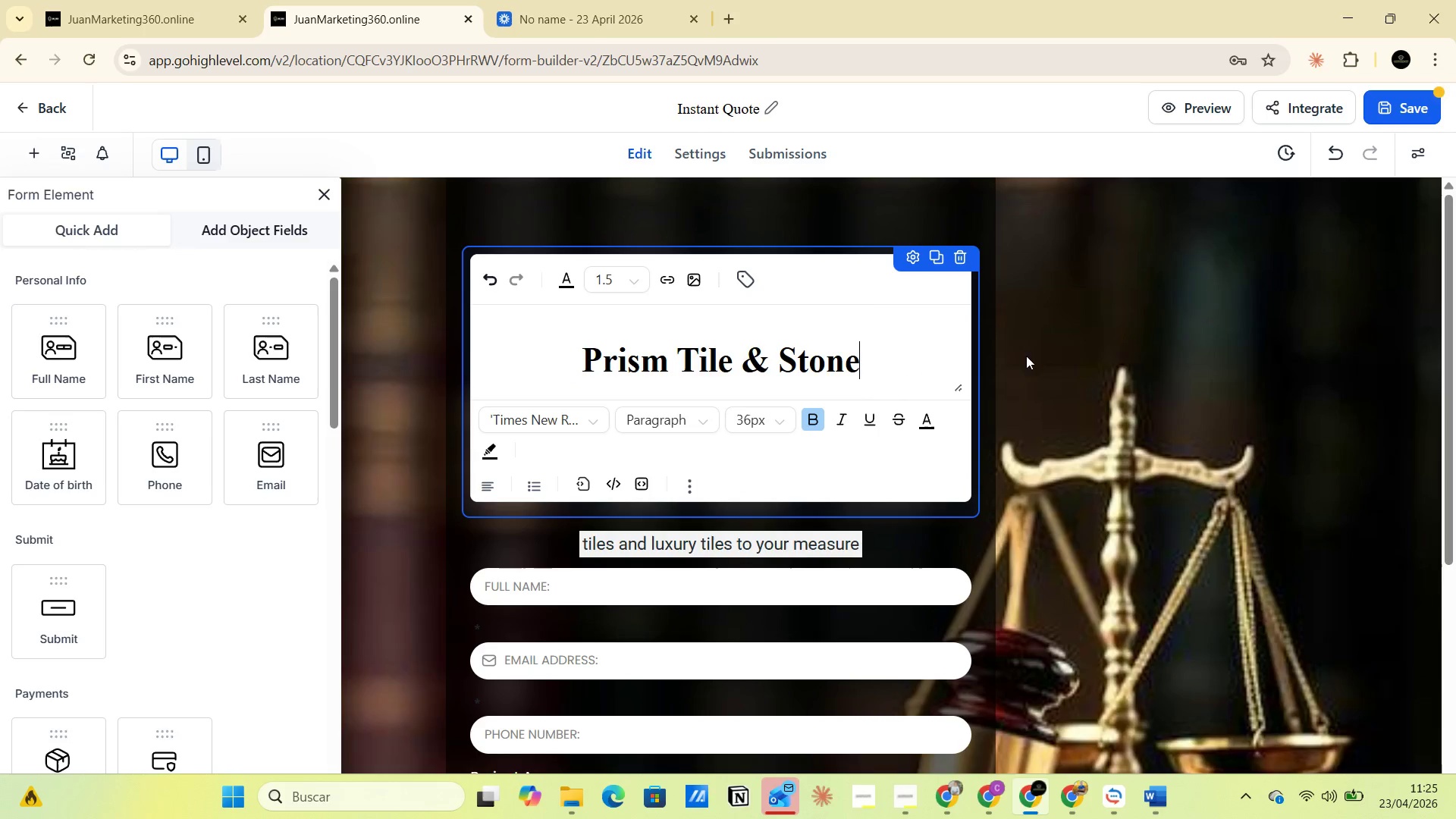 
left_click([1073, 350])
 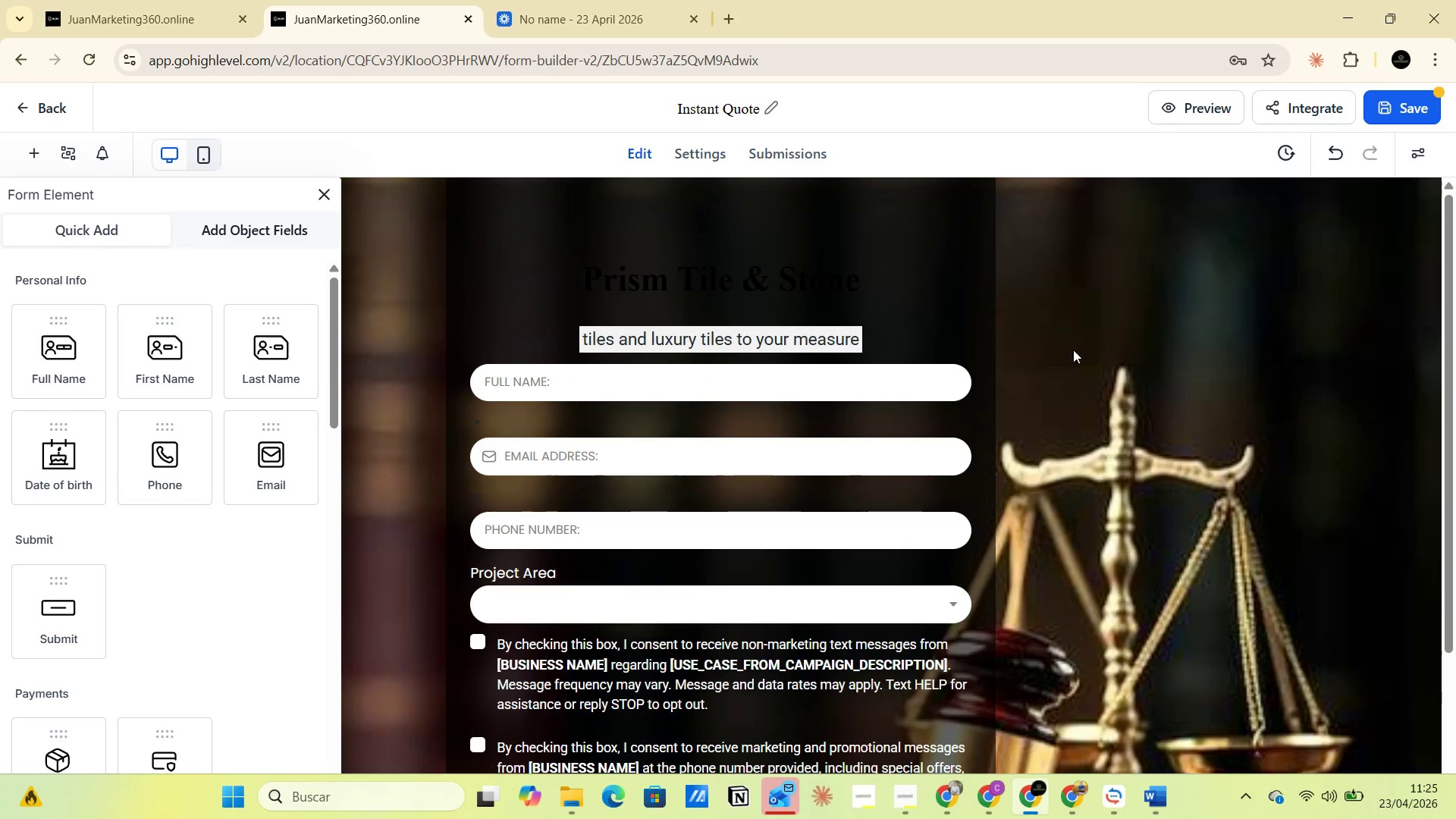 
mouse_move([728, 285])
 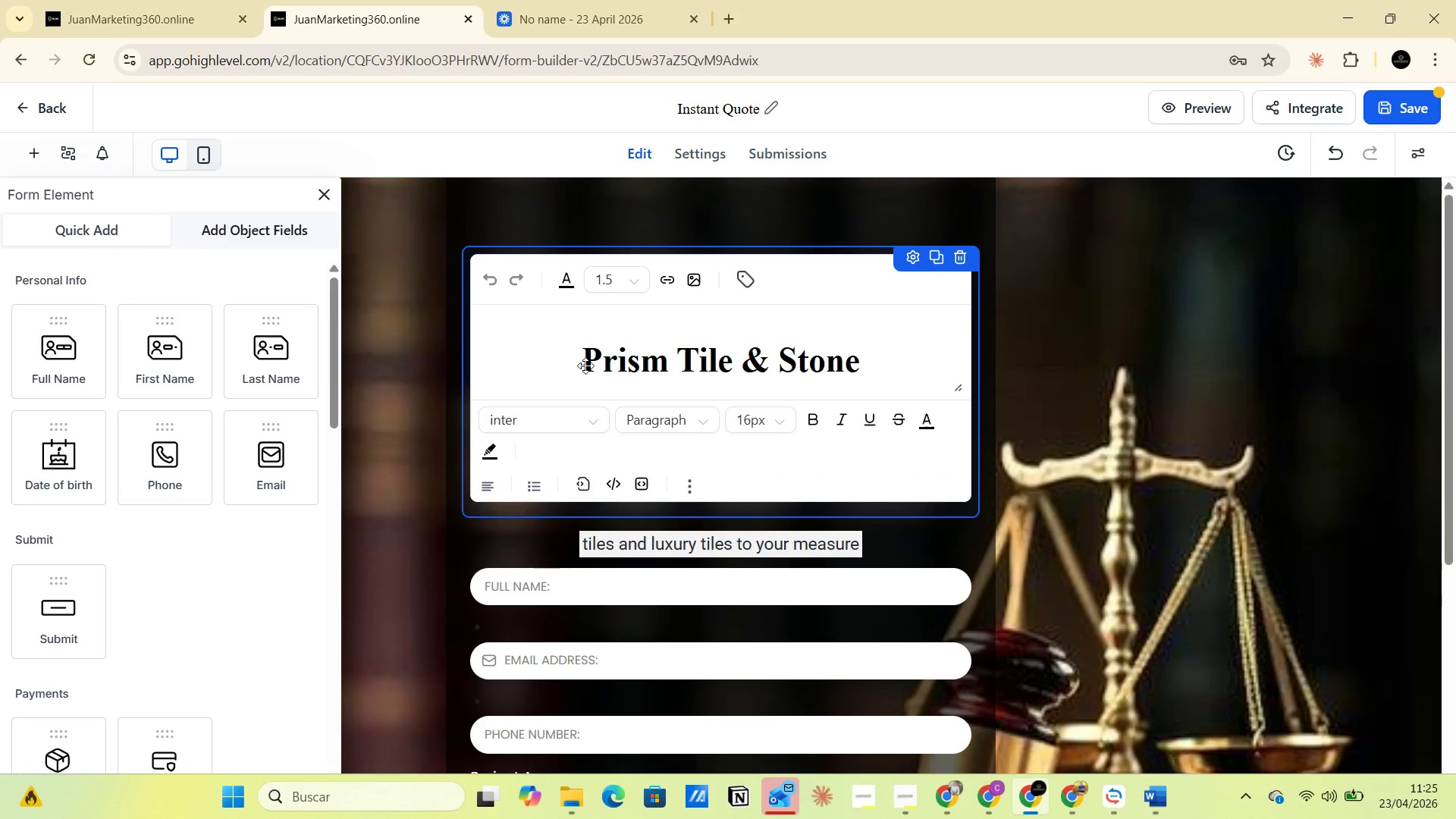 
left_click([585, 366])
 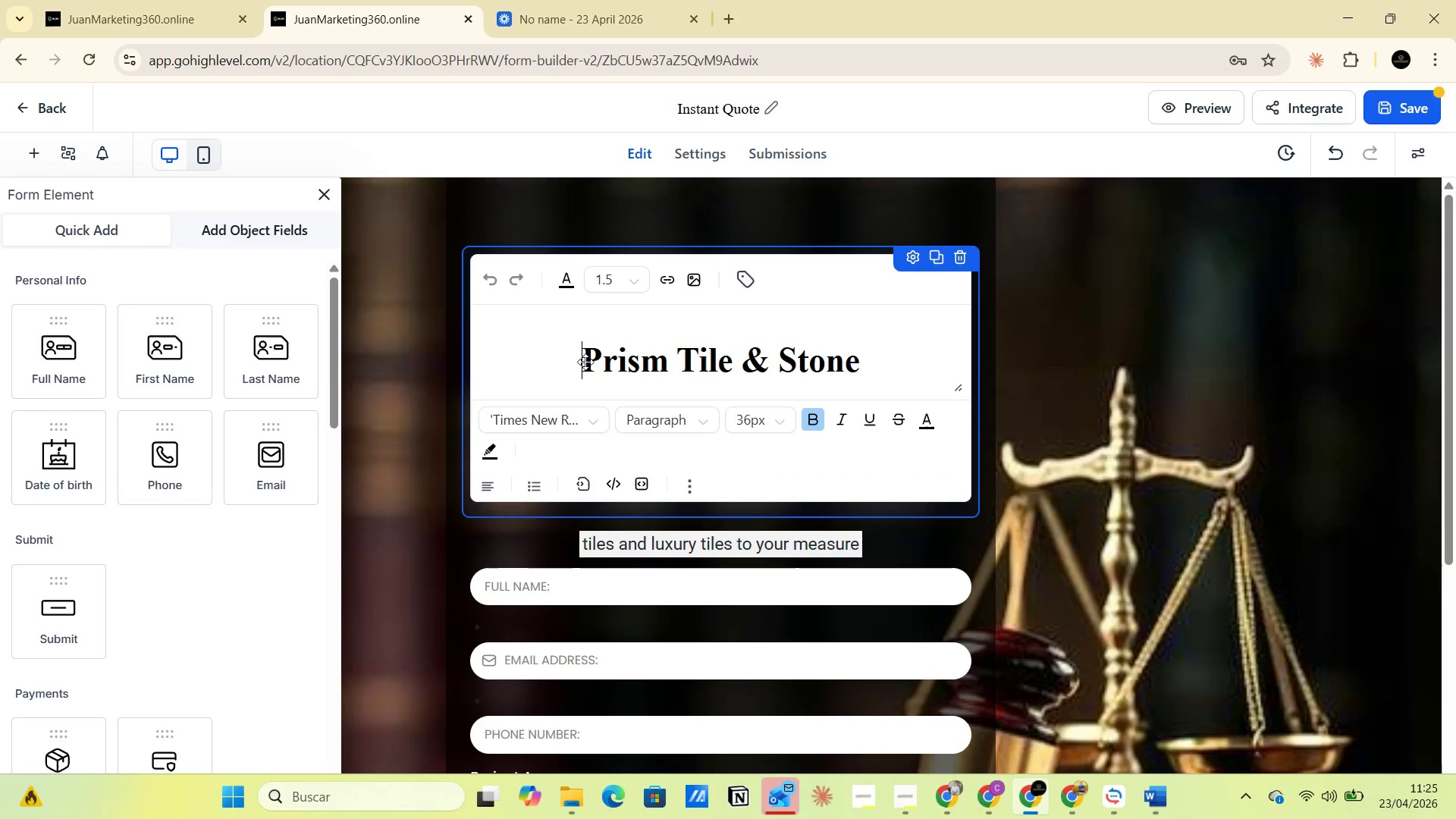 
left_click_drag(start_coordinate=[585, 362], to_coordinate=[862, 367])
 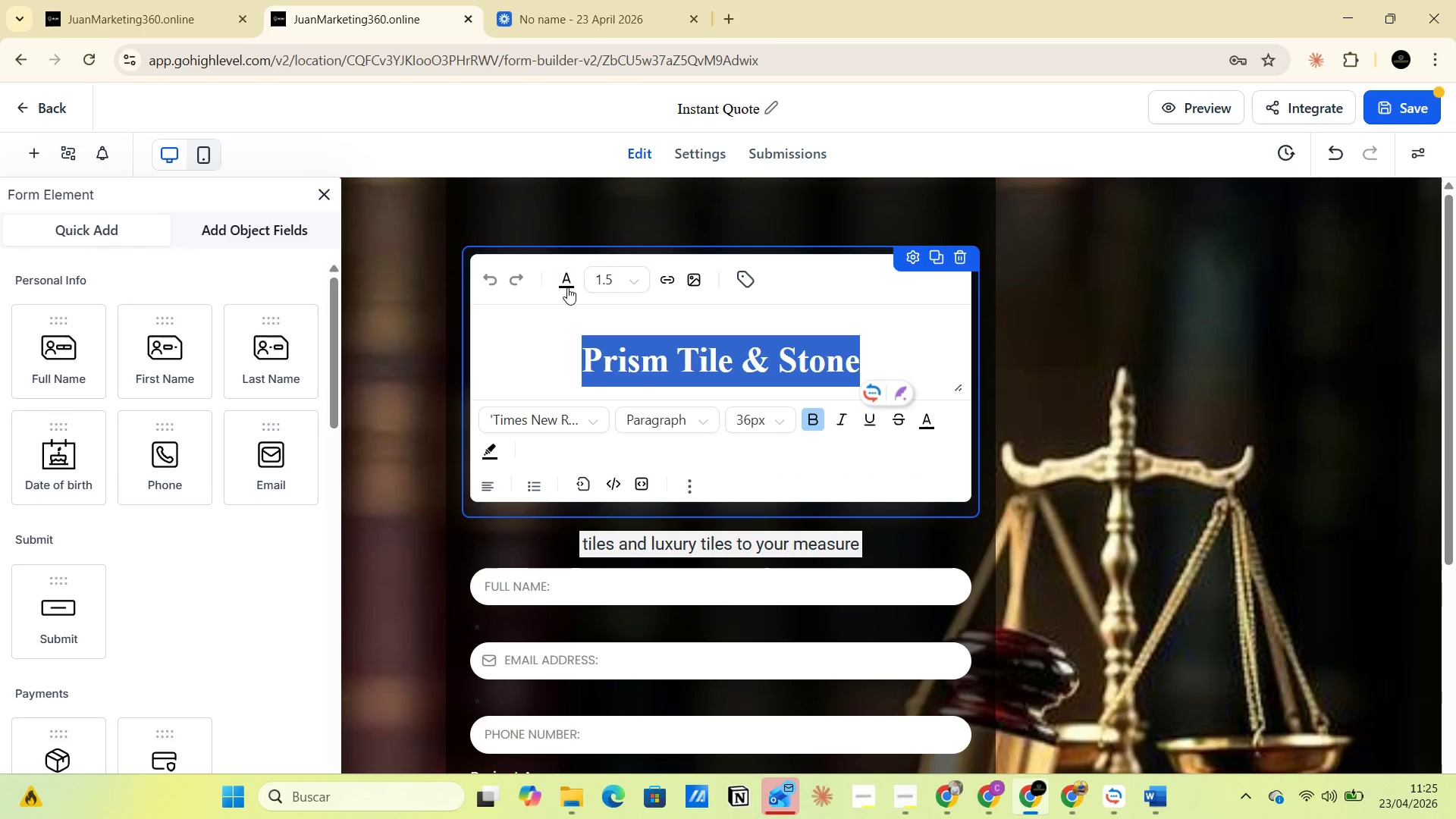 
left_click([567, 285])
 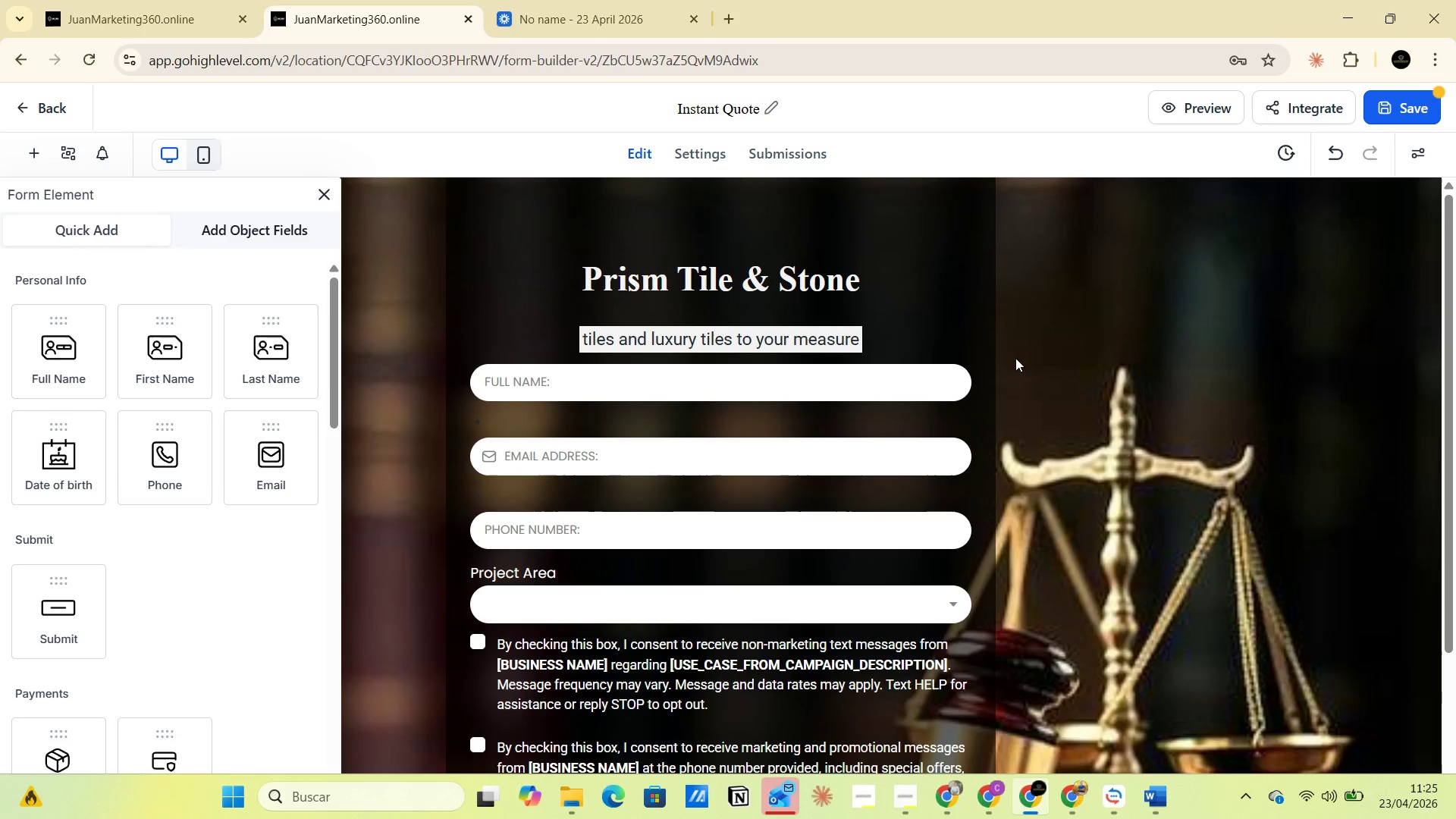 
wait(5.56)
 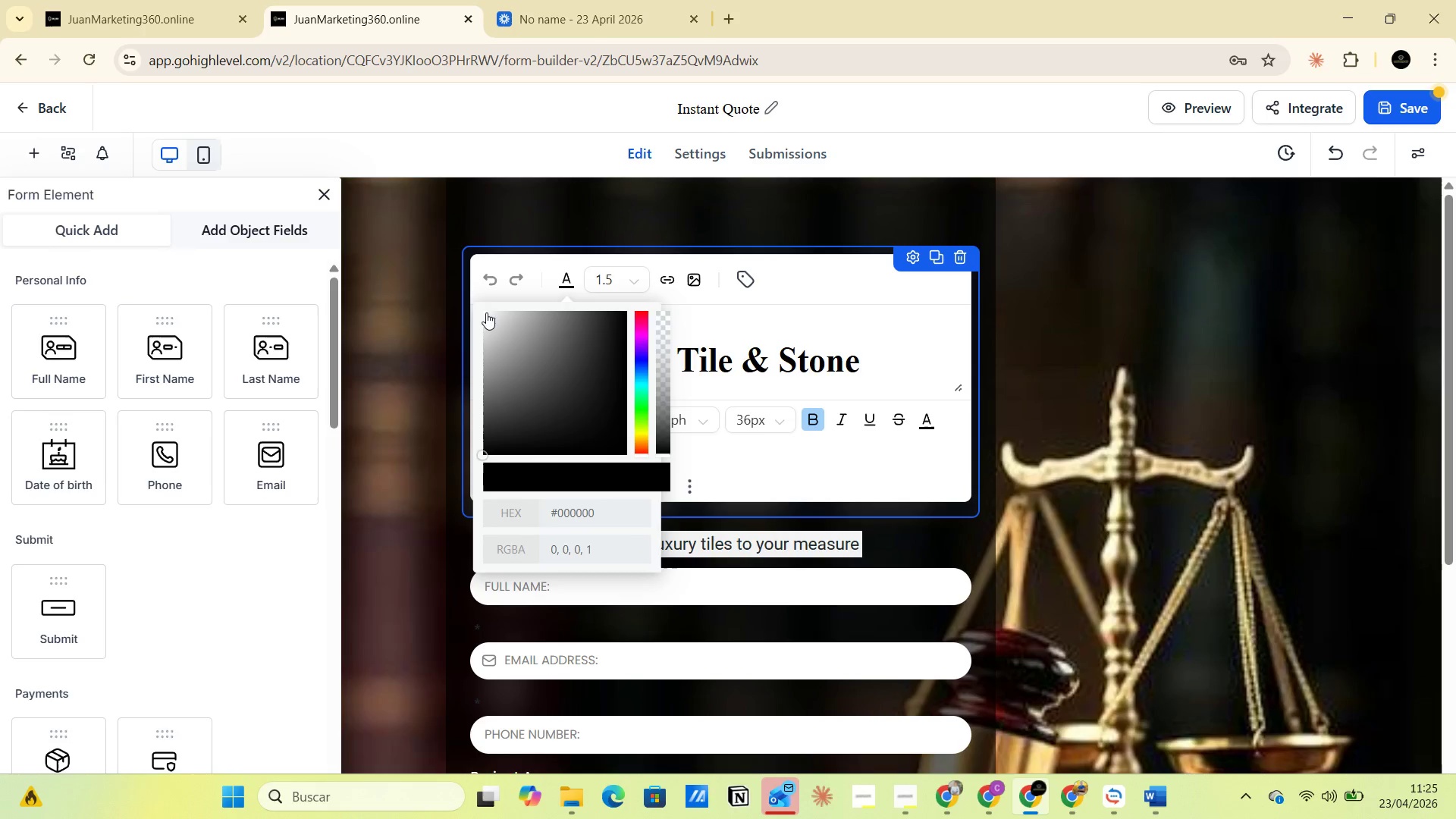 
left_click([791, 339])
 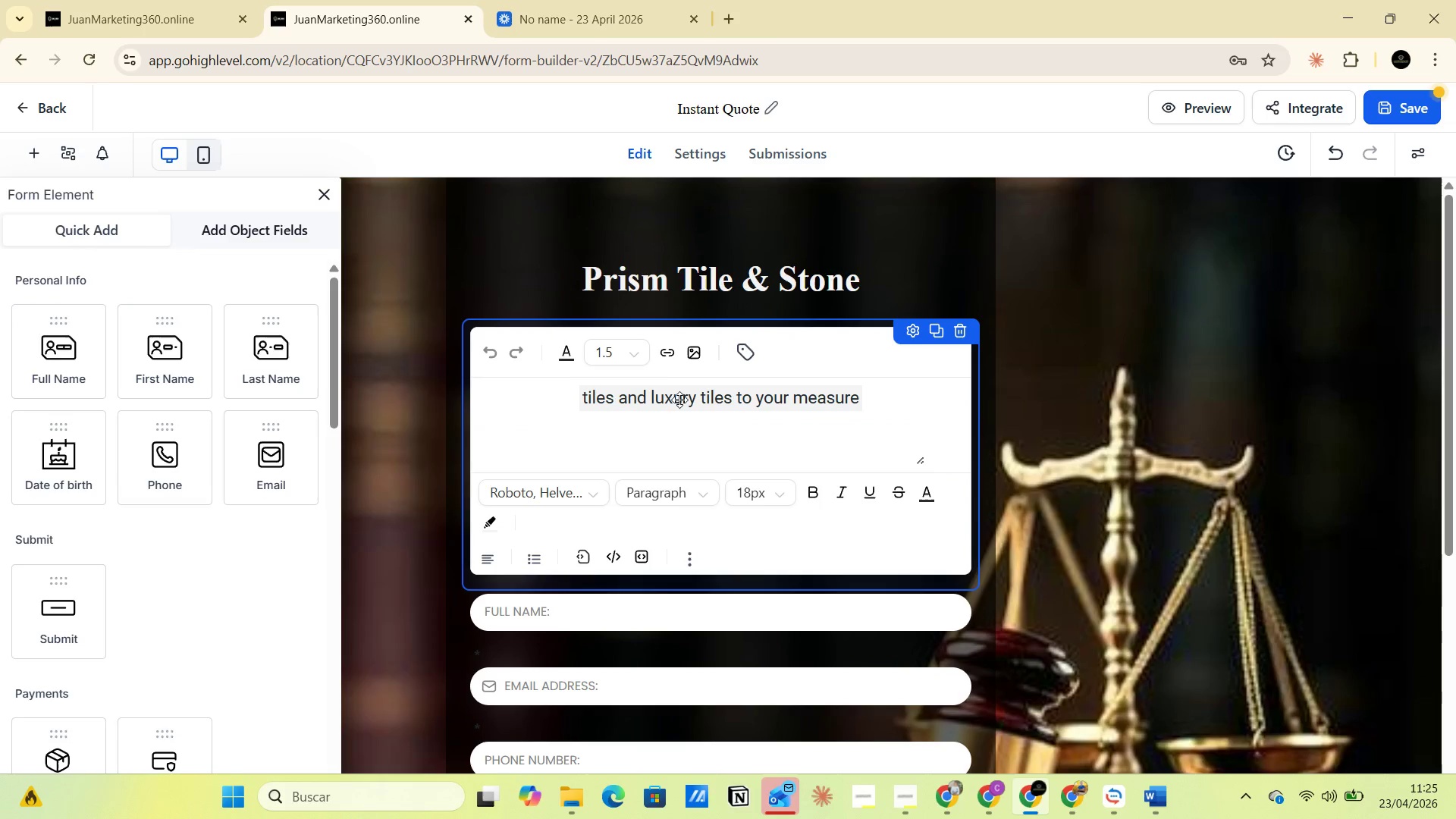 
left_click([609, 396])
 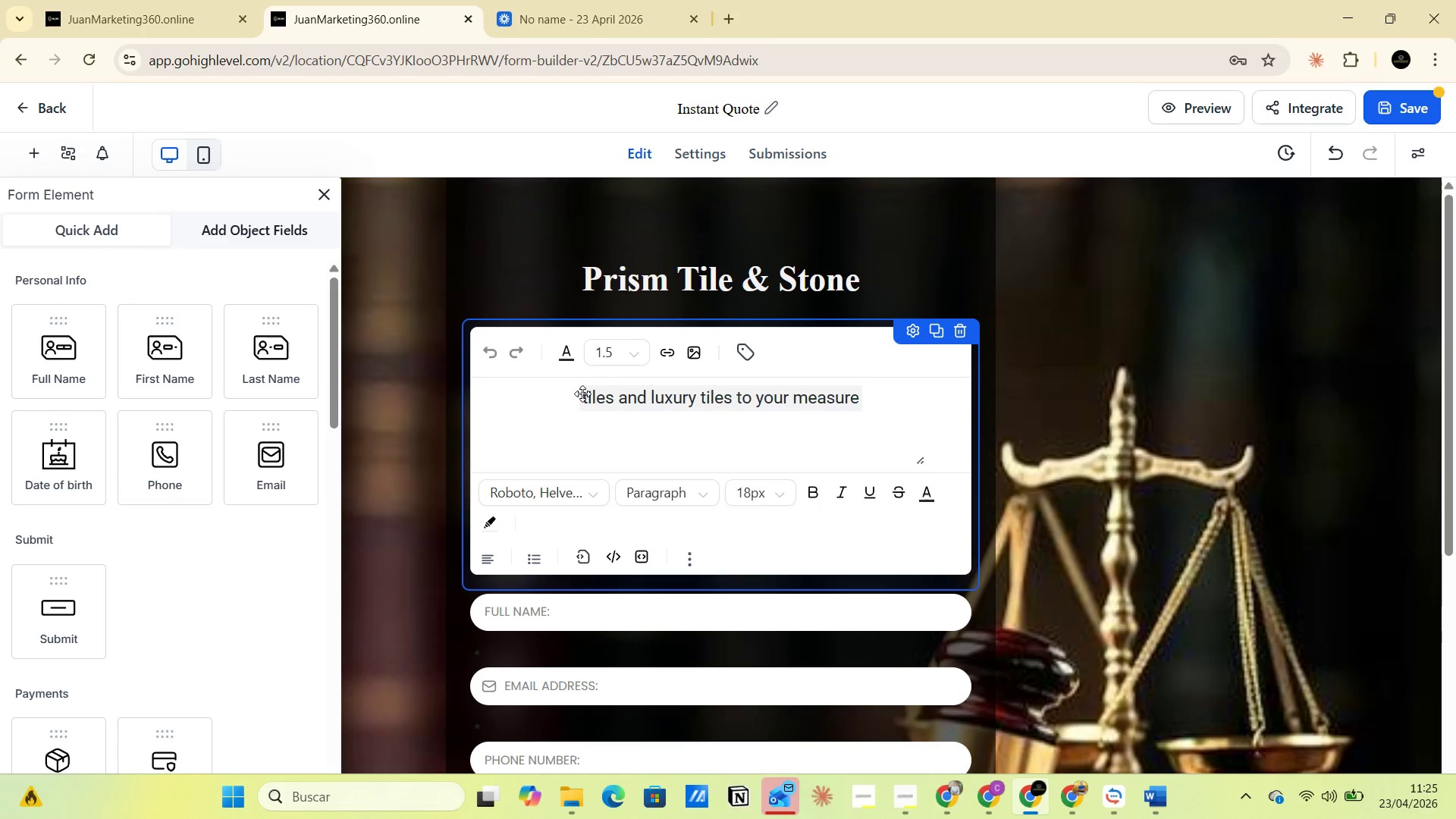 
left_click_drag(start_coordinate=[582, 394], to_coordinate=[859, 397])
 